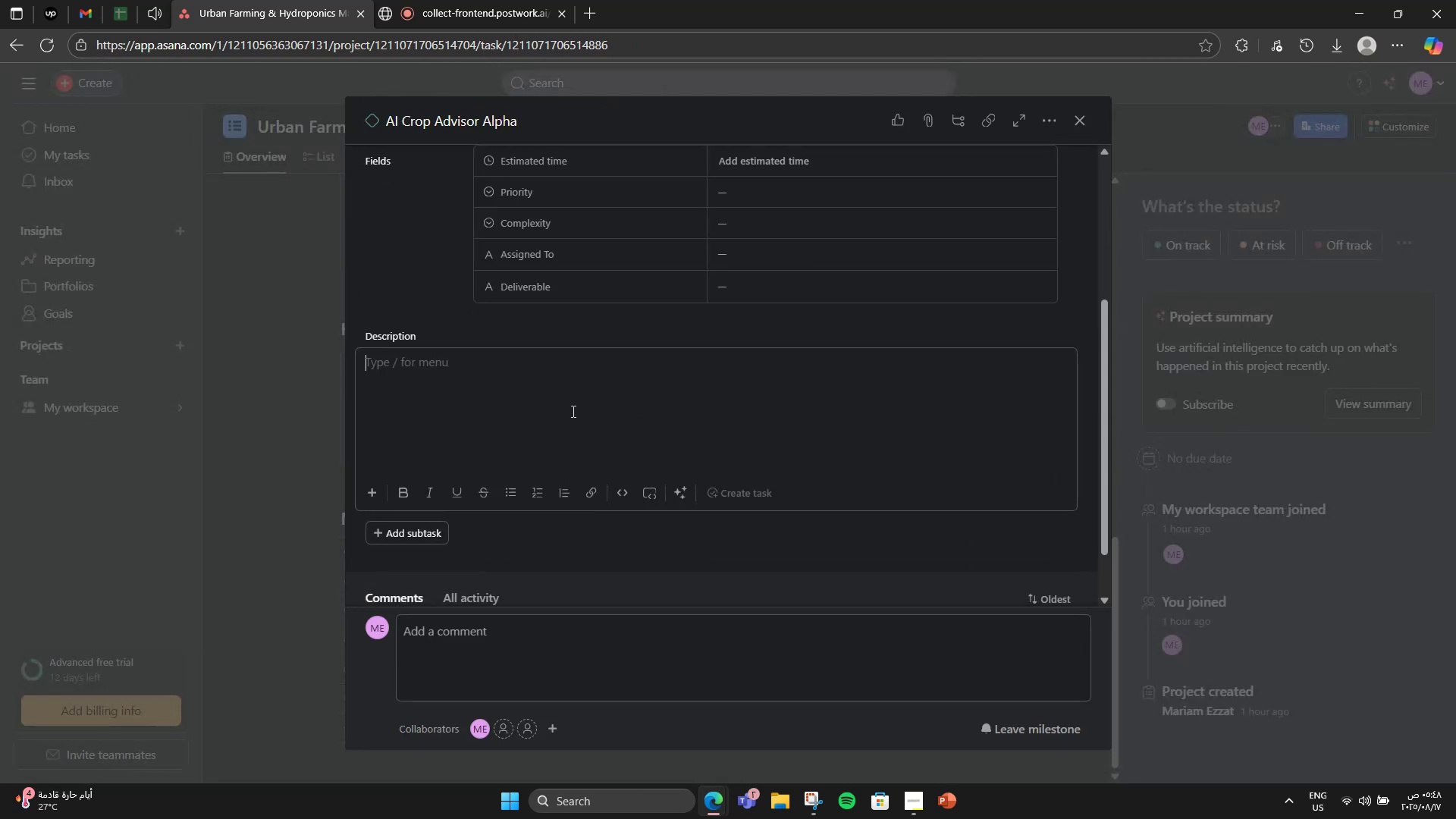 
type(First AI model recommending crops deployed.)
 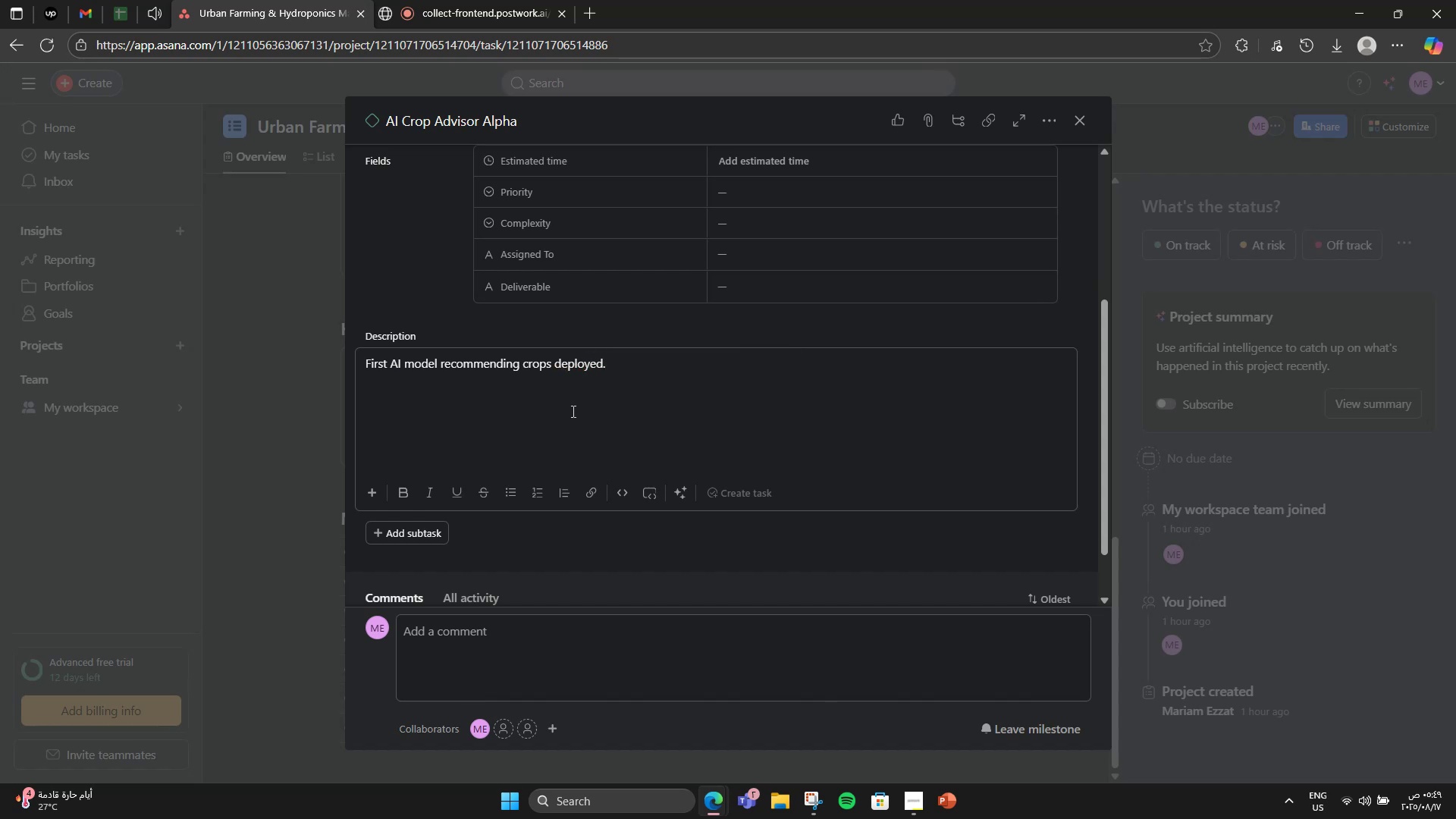 
scroll: coordinate [572, 411], scroll_direction: up, amount: 2.0
 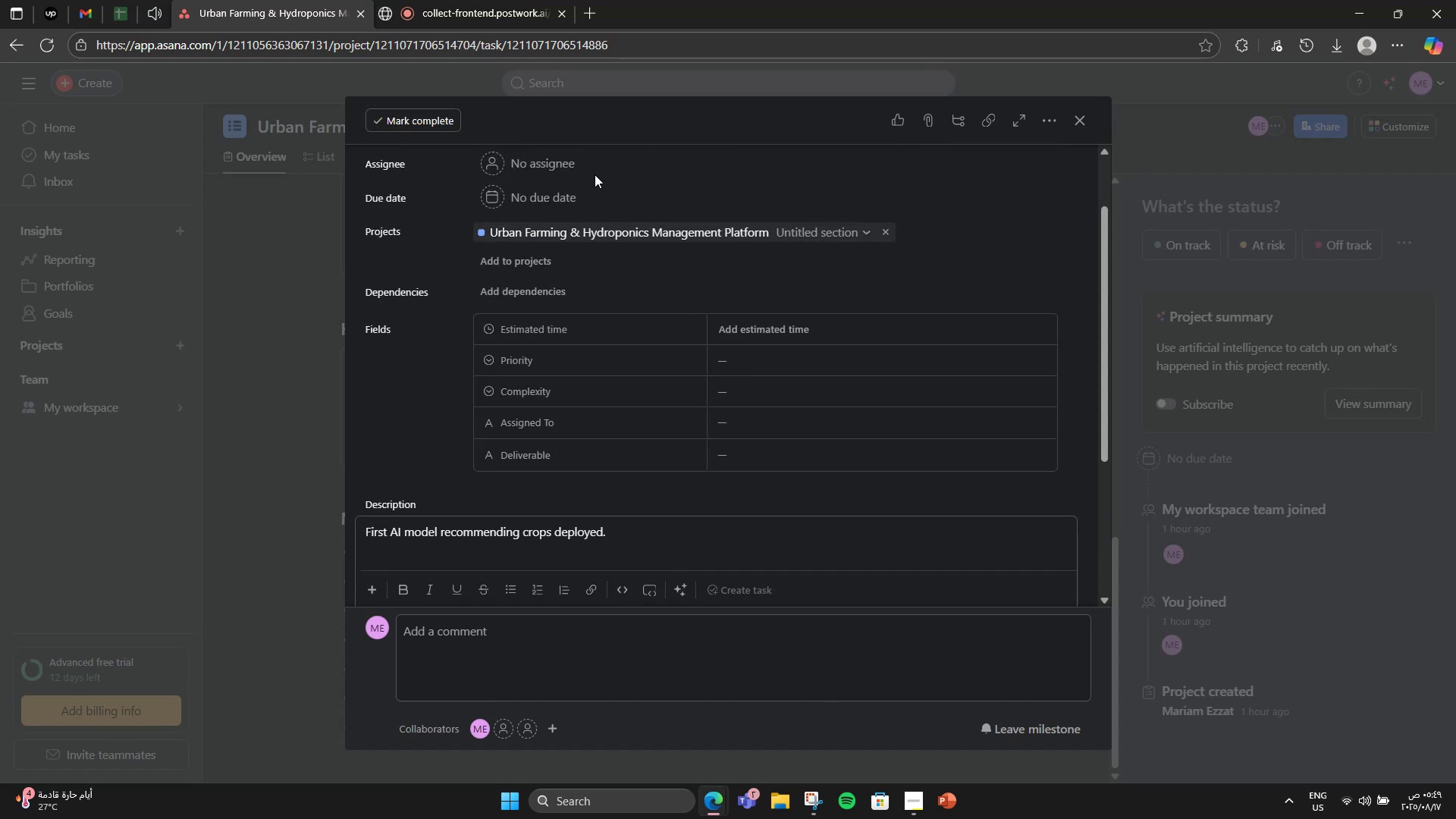 
left_click([536, 202])
 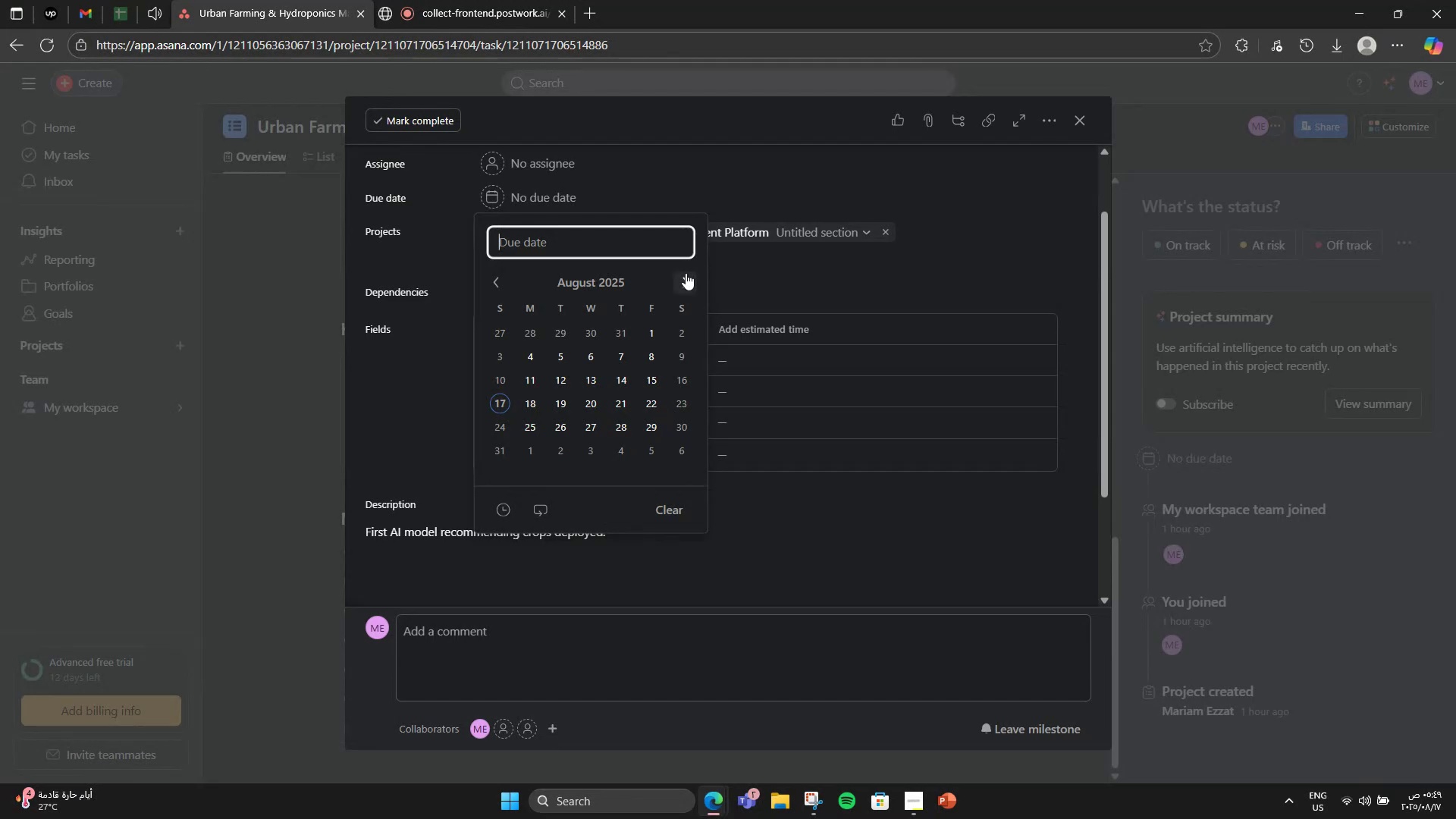 
double_click([686, 273])
 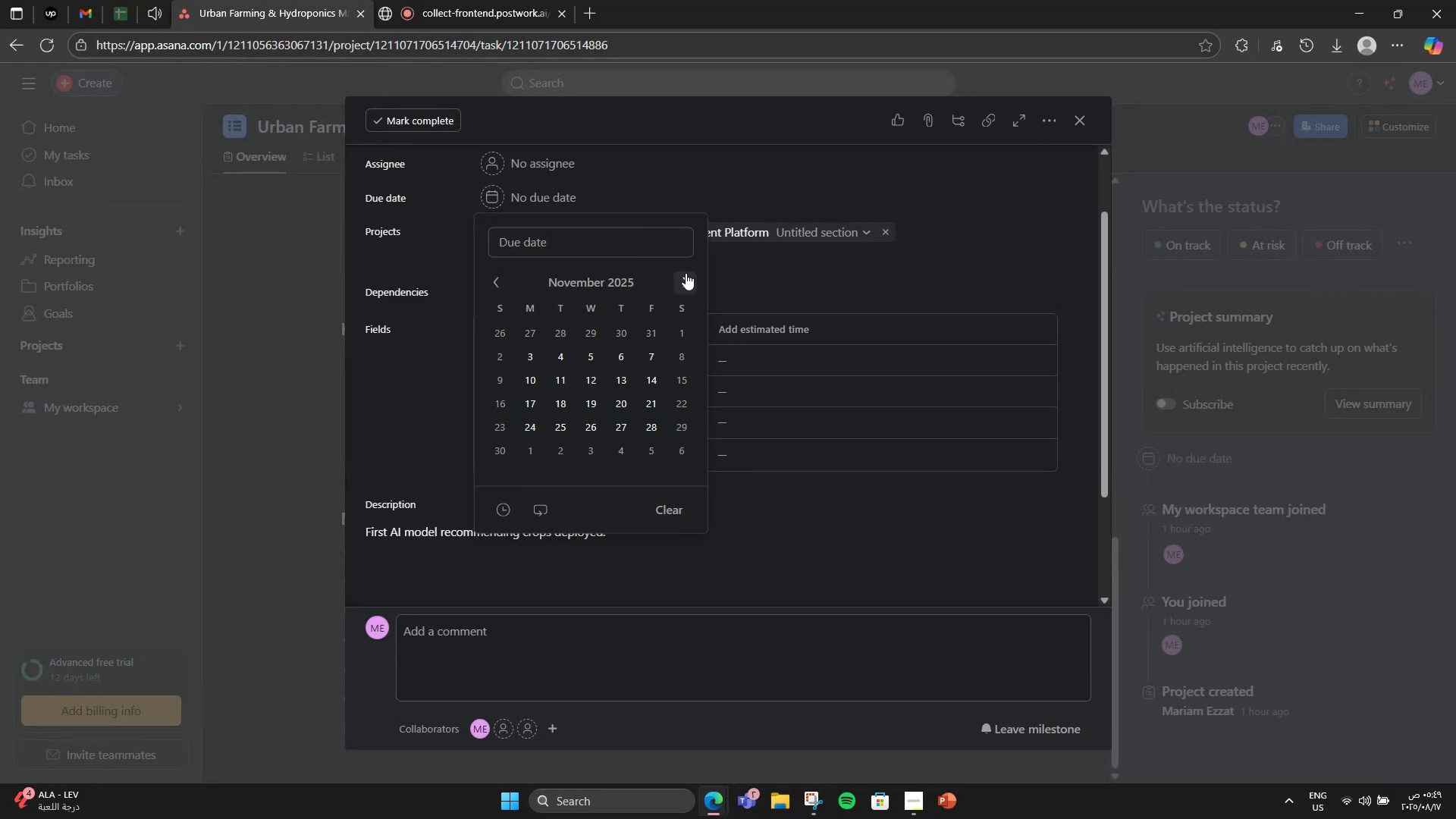 
double_click([686, 273])
 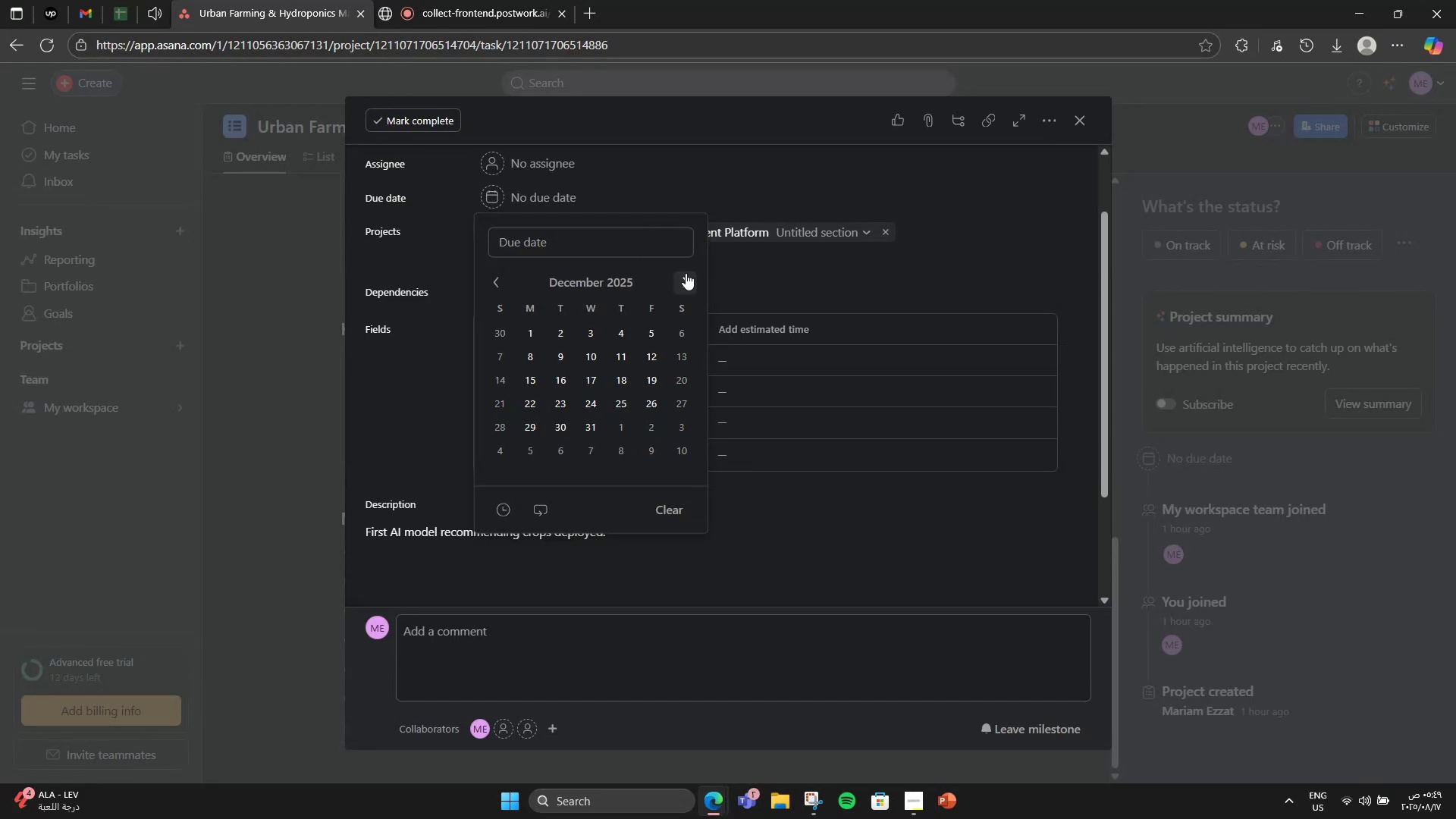 
triple_click([686, 273])
 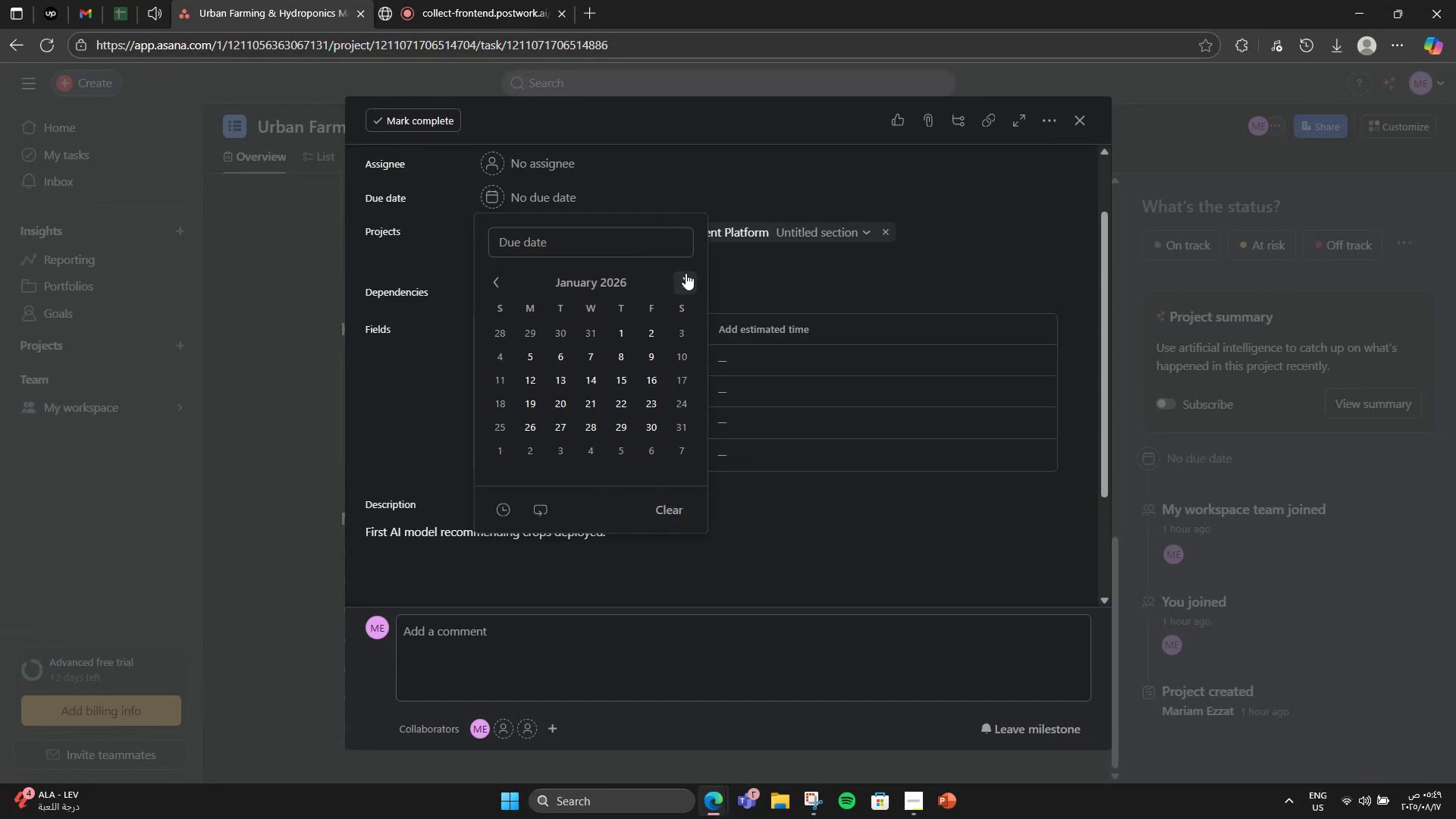 
triple_click([686, 273])
 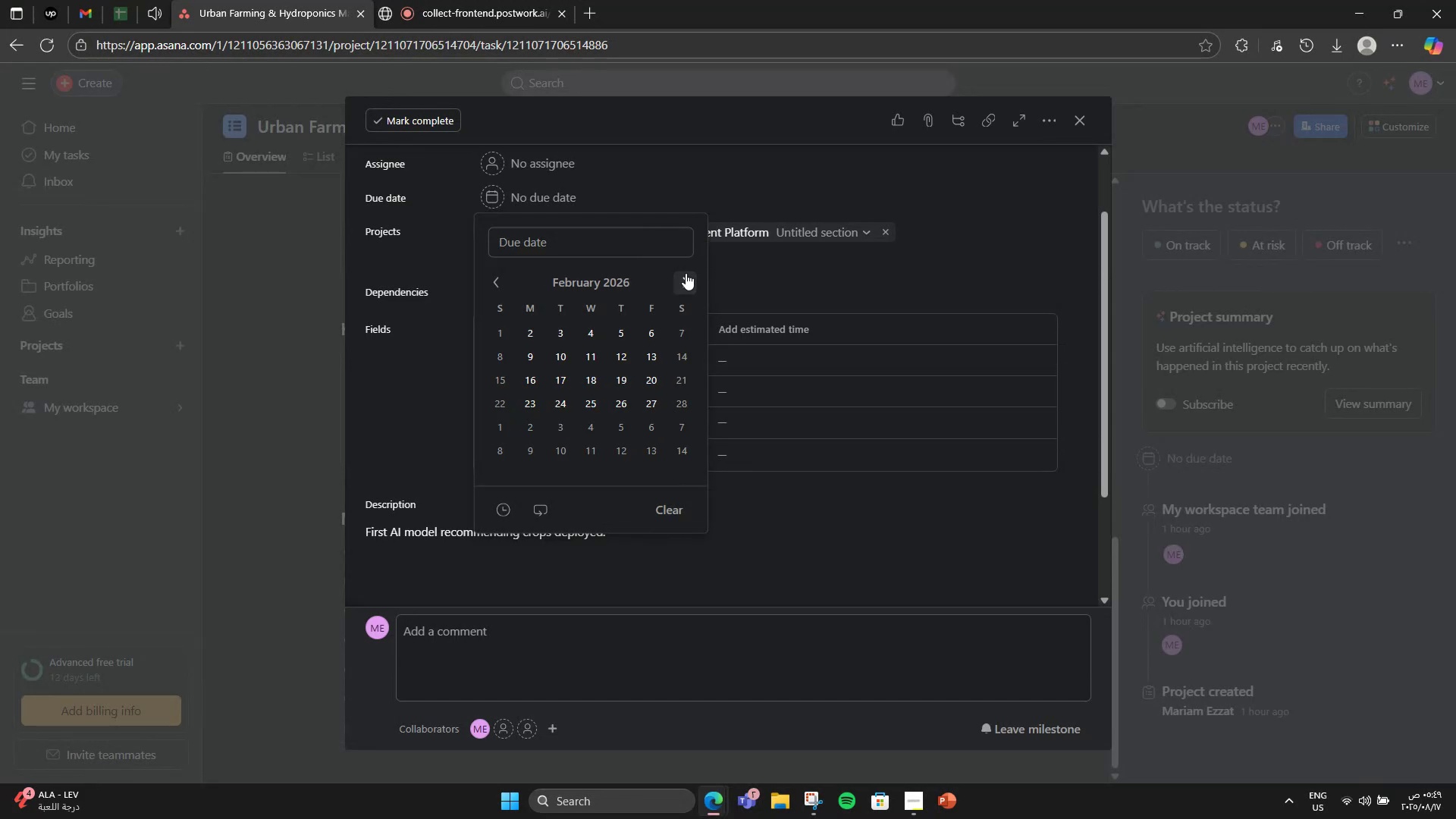 
triple_click([686, 273])
 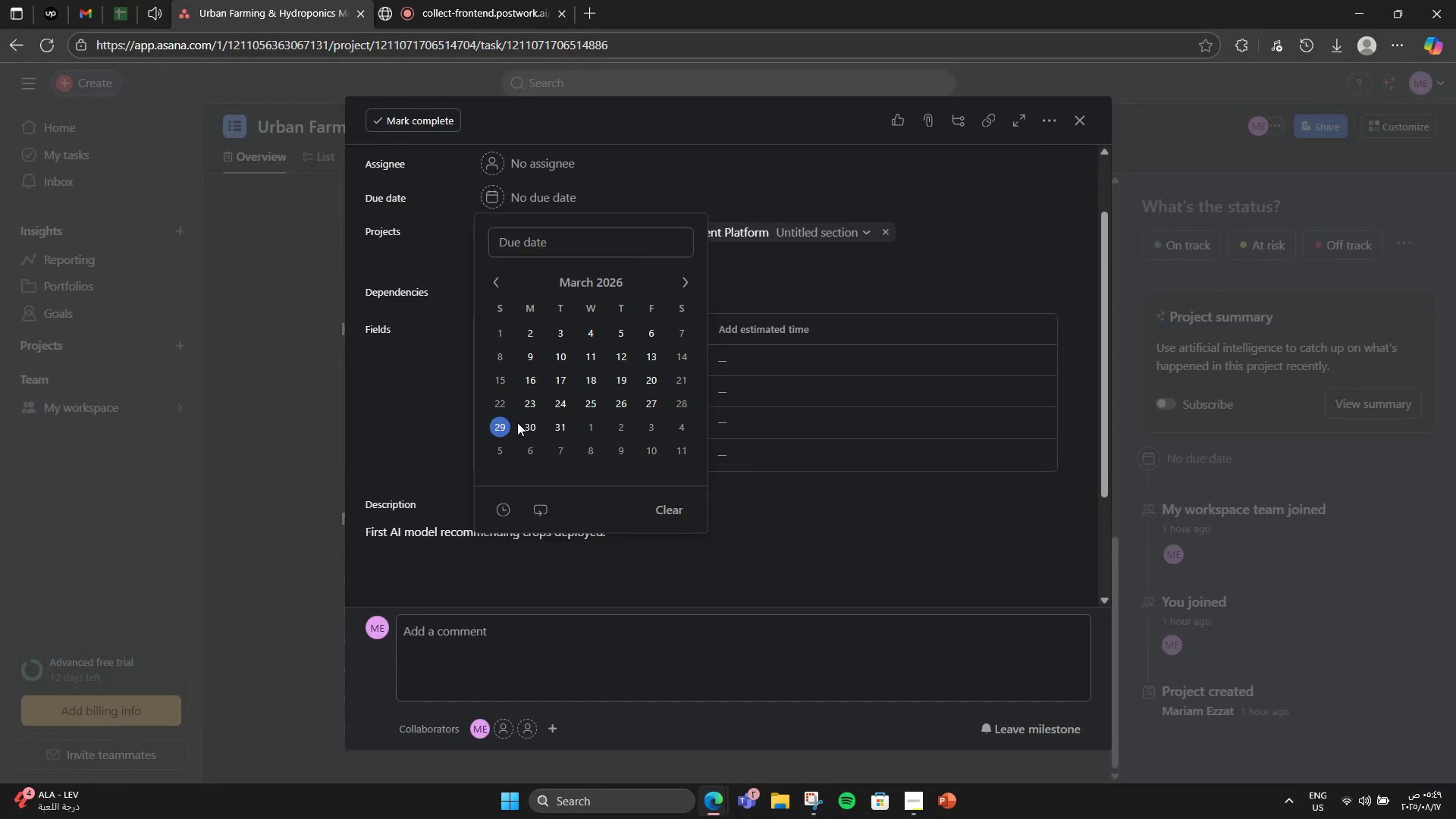 
left_click([943, 237])
 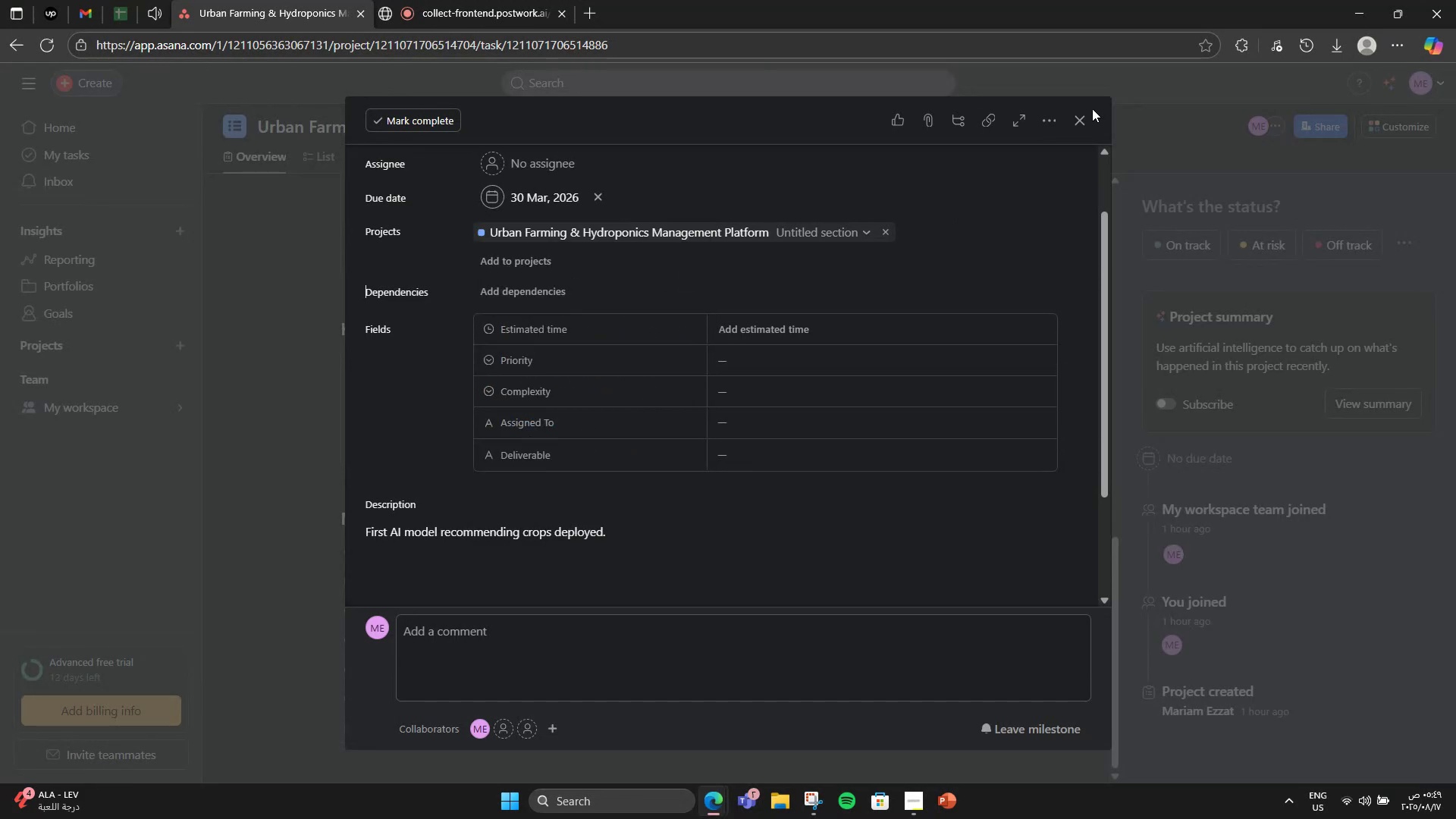 
left_click([1079, 123])
 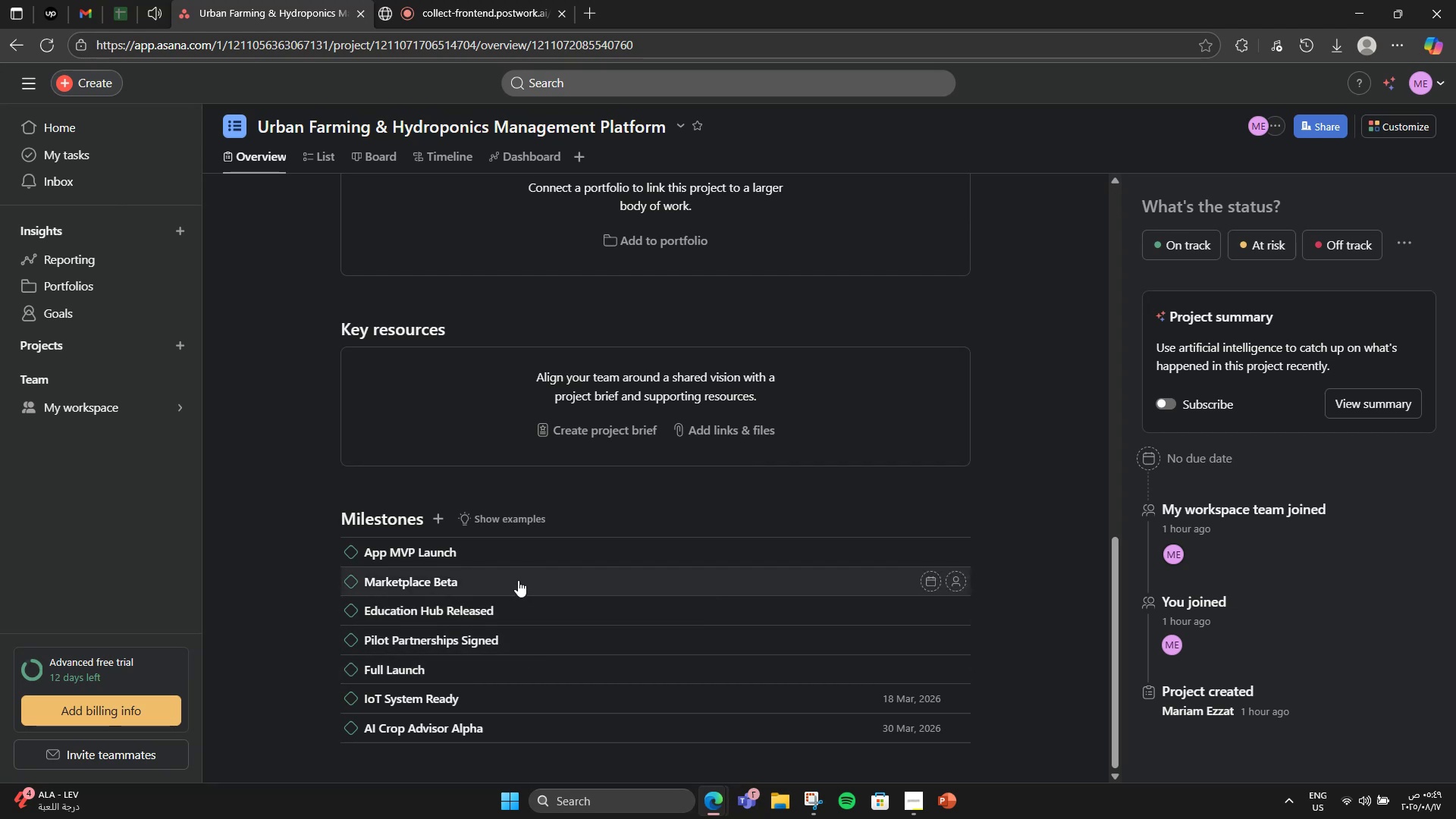 
wait(6.87)
 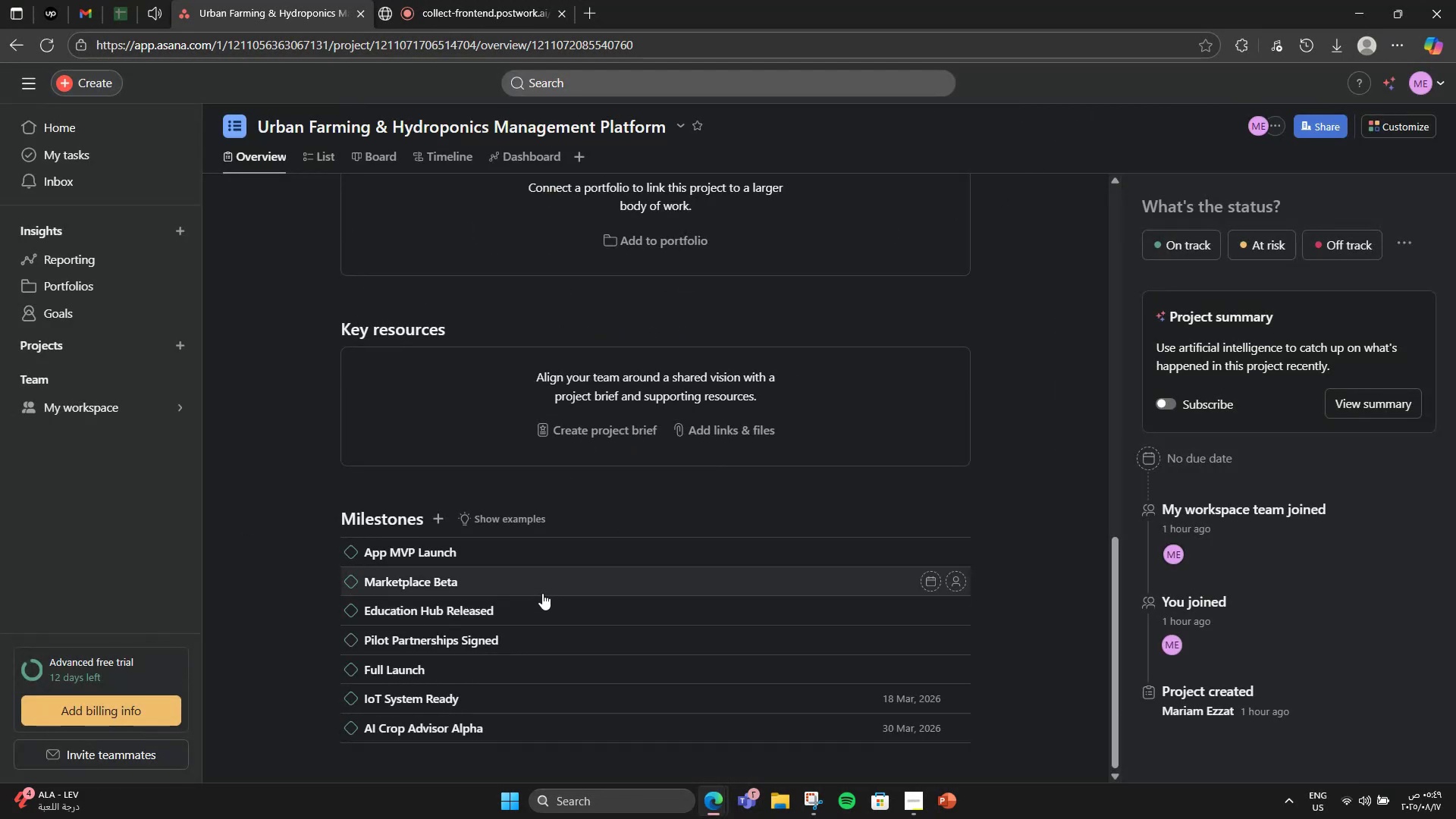 
left_click([524, 557])
 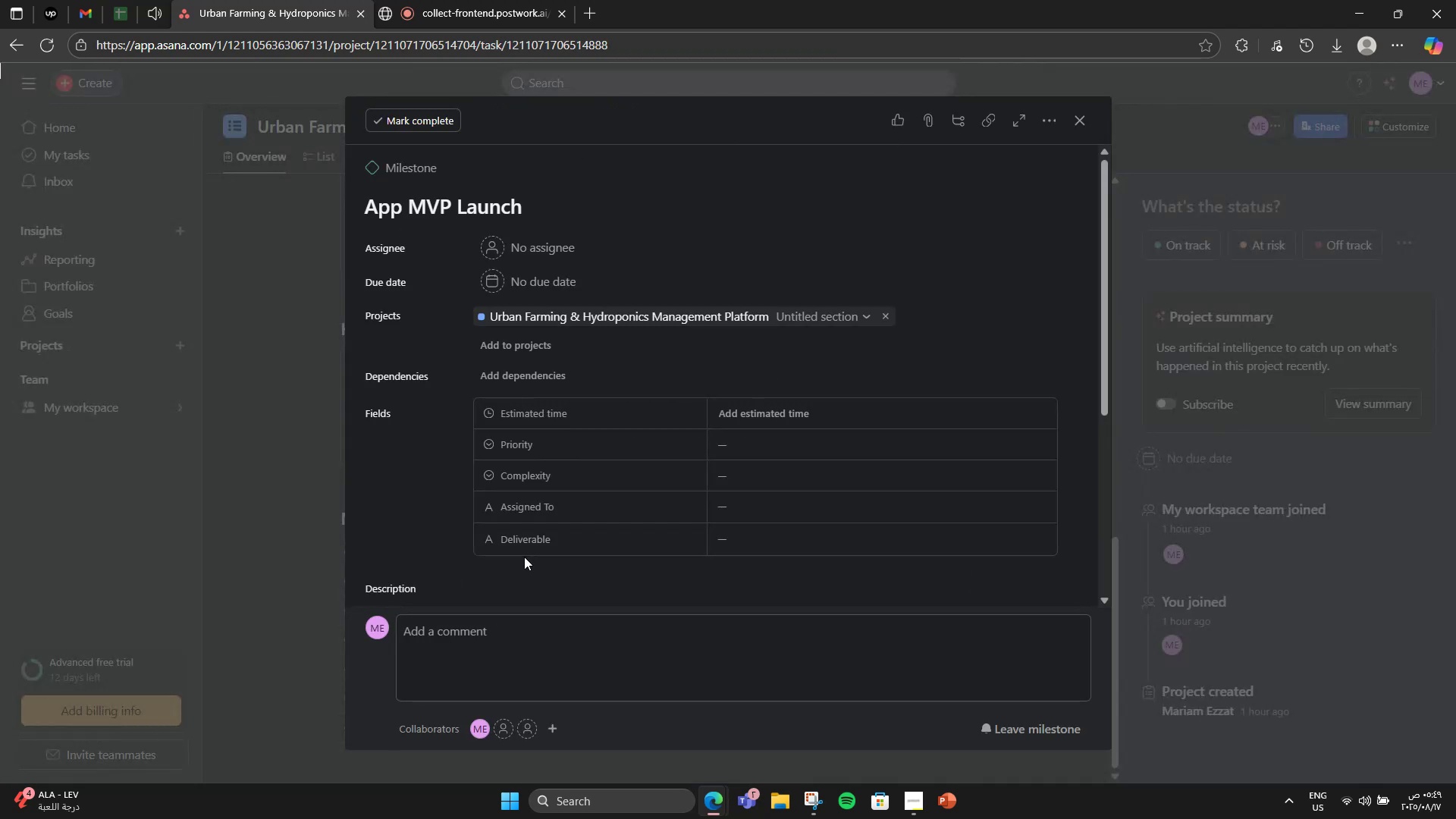 
scroll: coordinate [524, 543], scroll_direction: down, amount: 2.0
 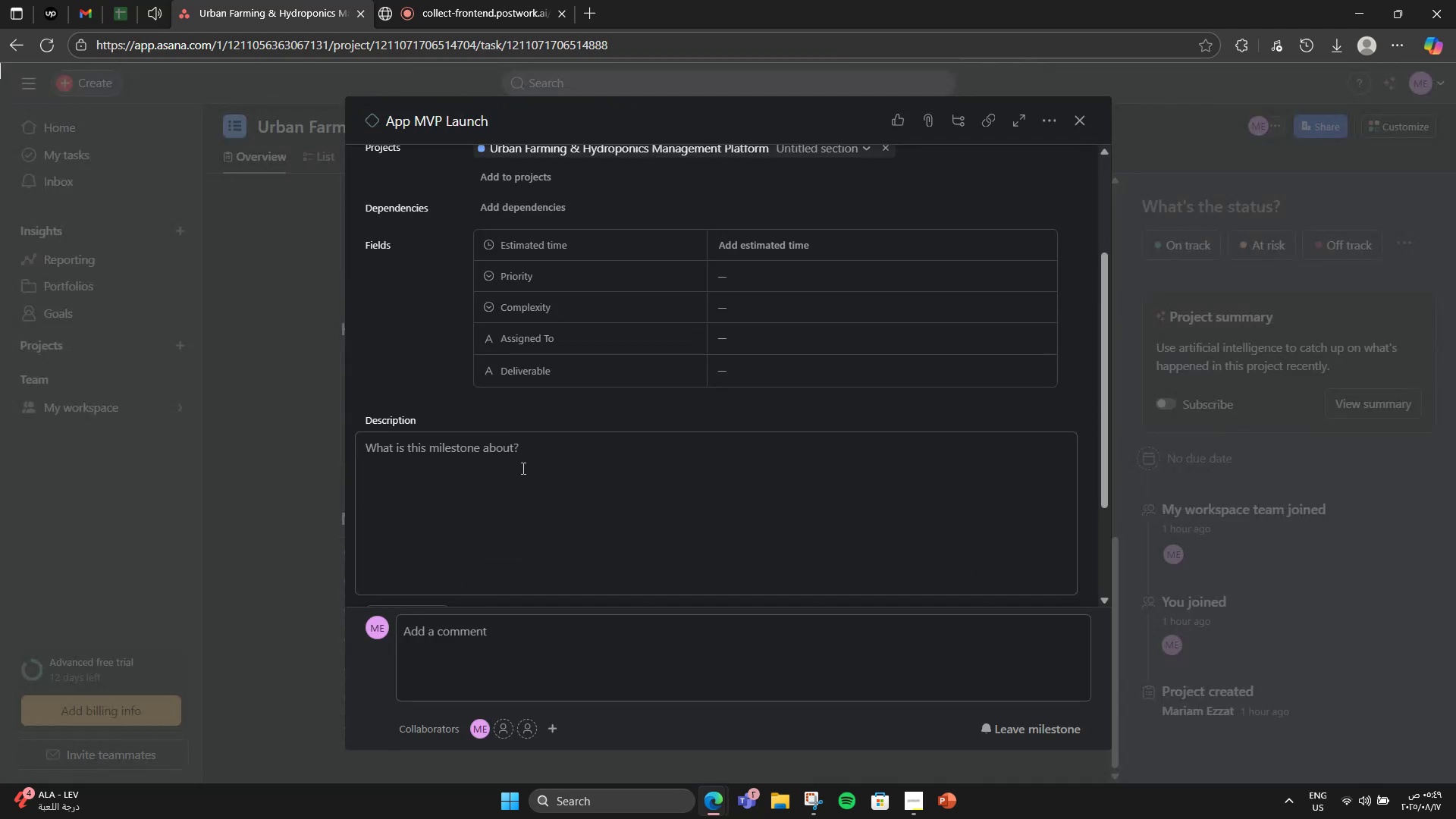 
left_click([517, 494])
 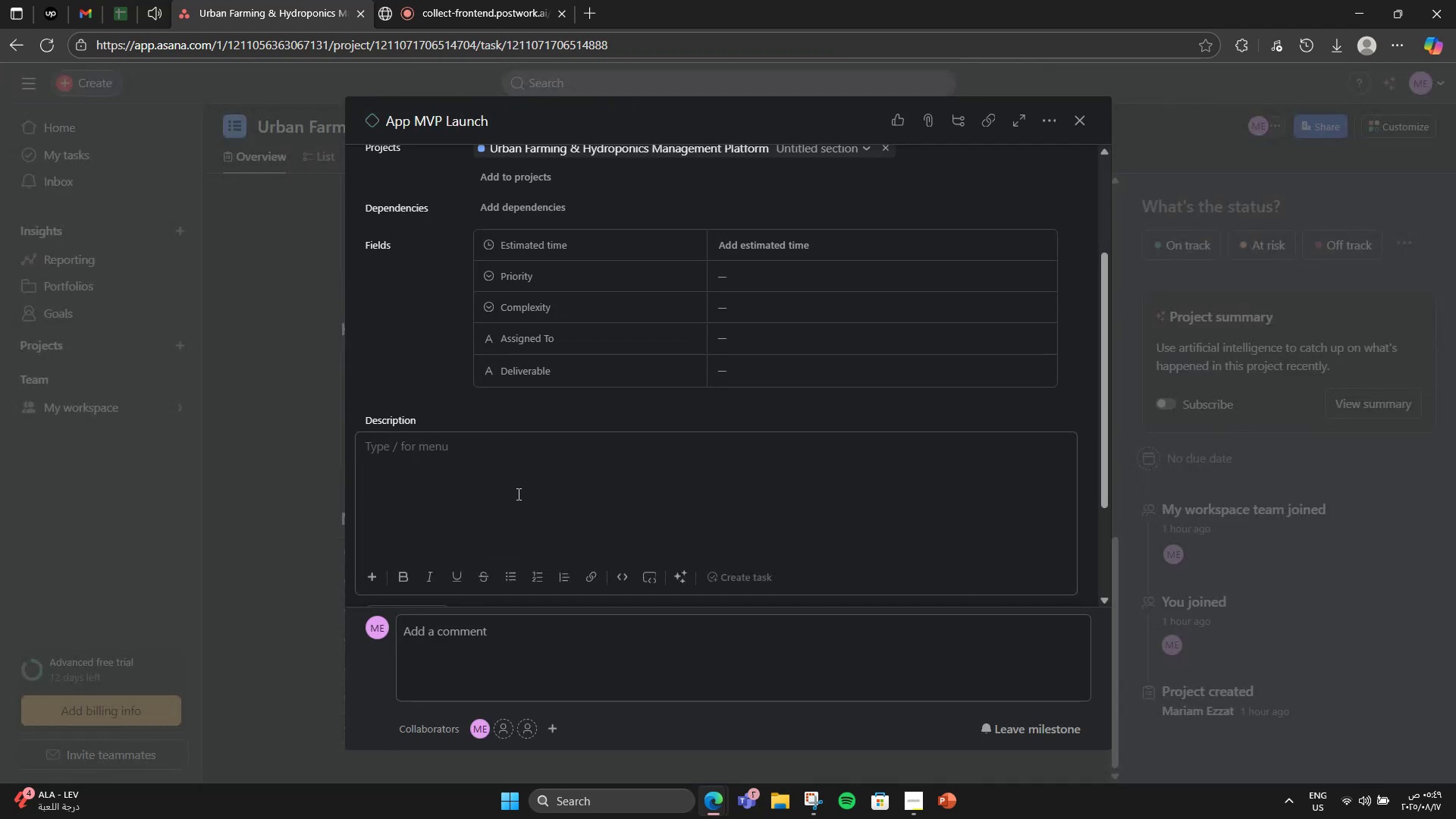 
type(First working app with dashboards and notfications,)
key(Backspace)
key(Backspace)
type(.)
 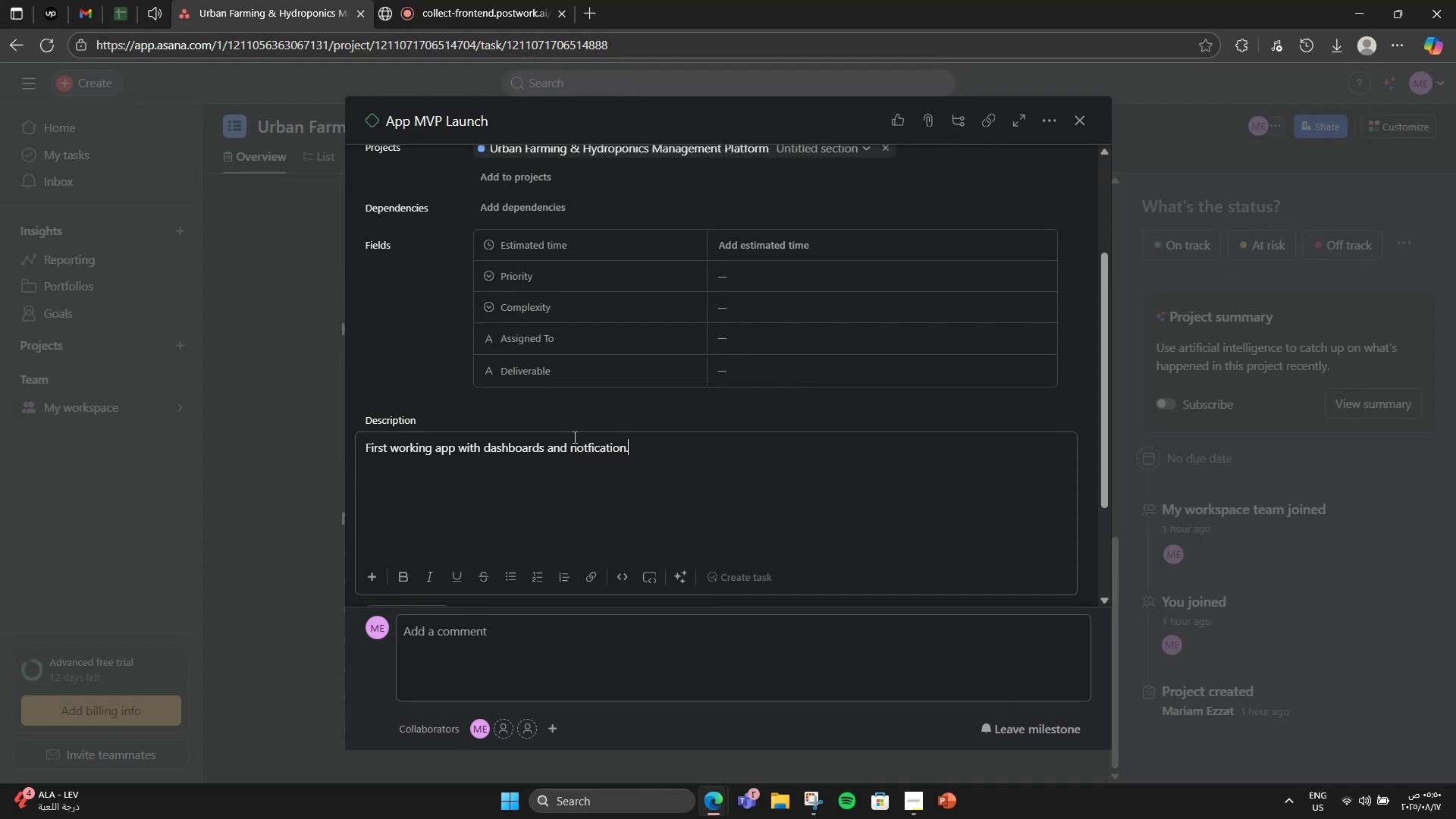 
right_click([592, 441])
 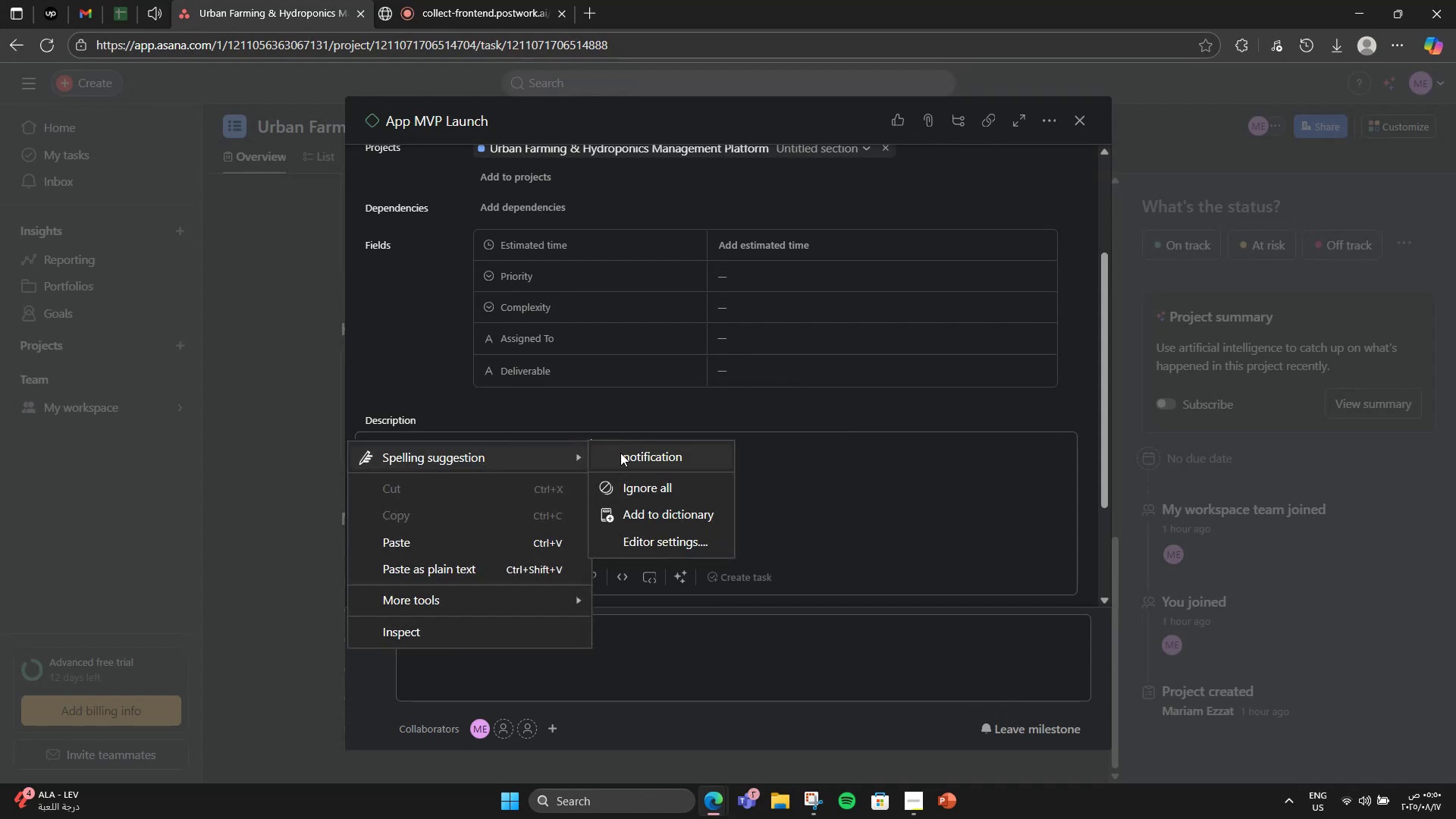 
left_click([623, 455])
 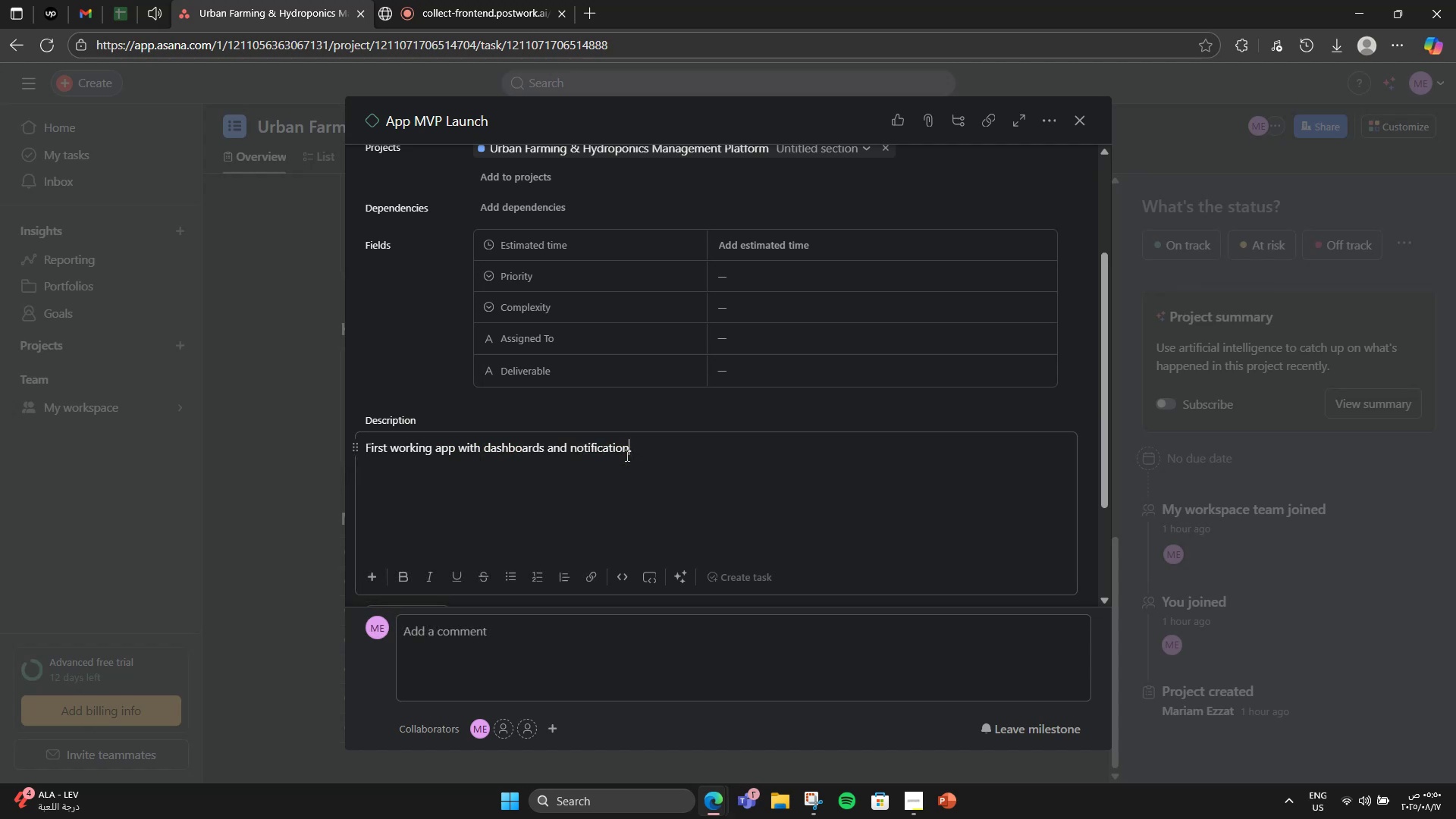 
scroll: coordinate [650, 416], scroll_direction: up, amount: 4.0
 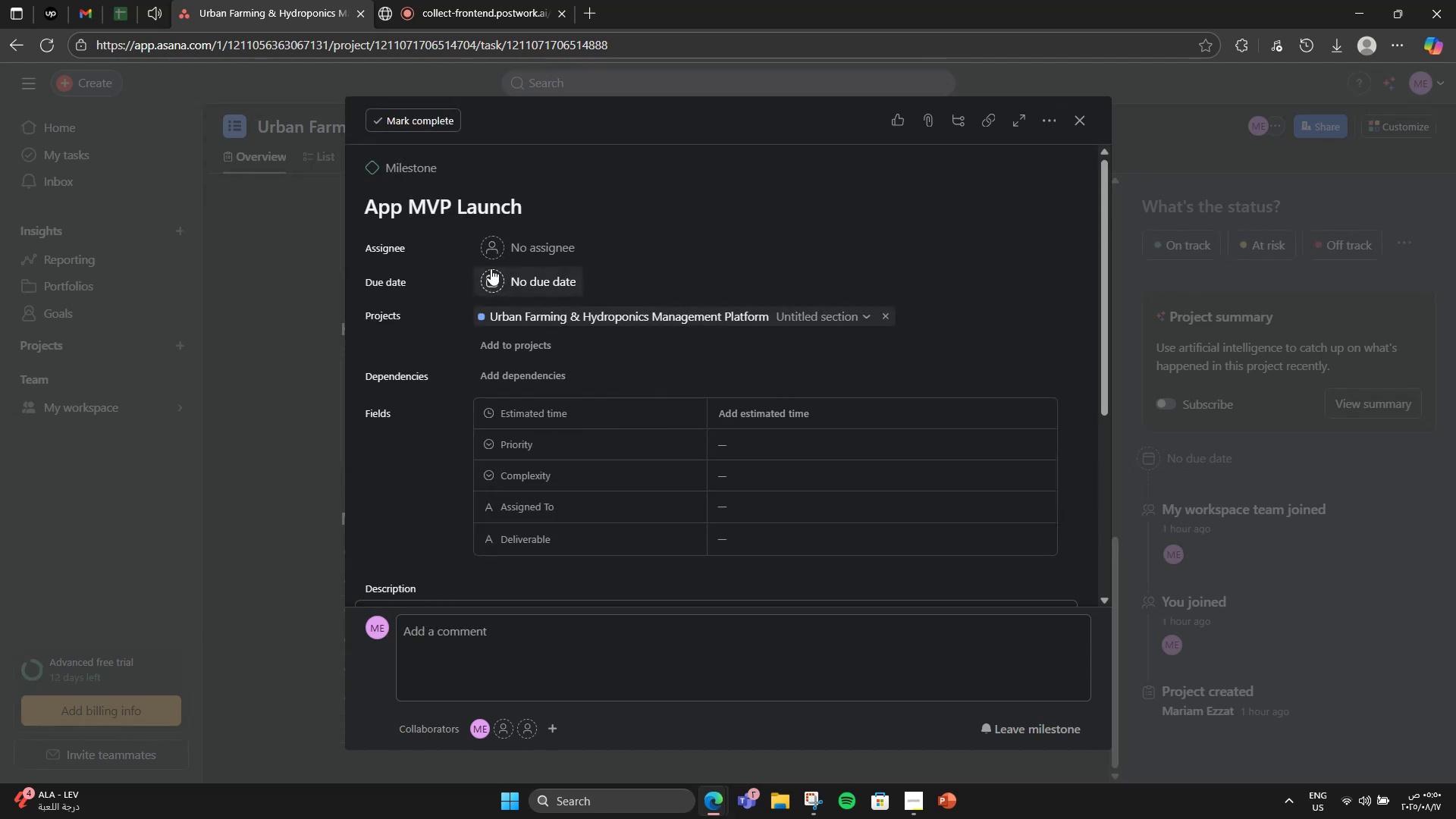 
left_click([498, 273])
 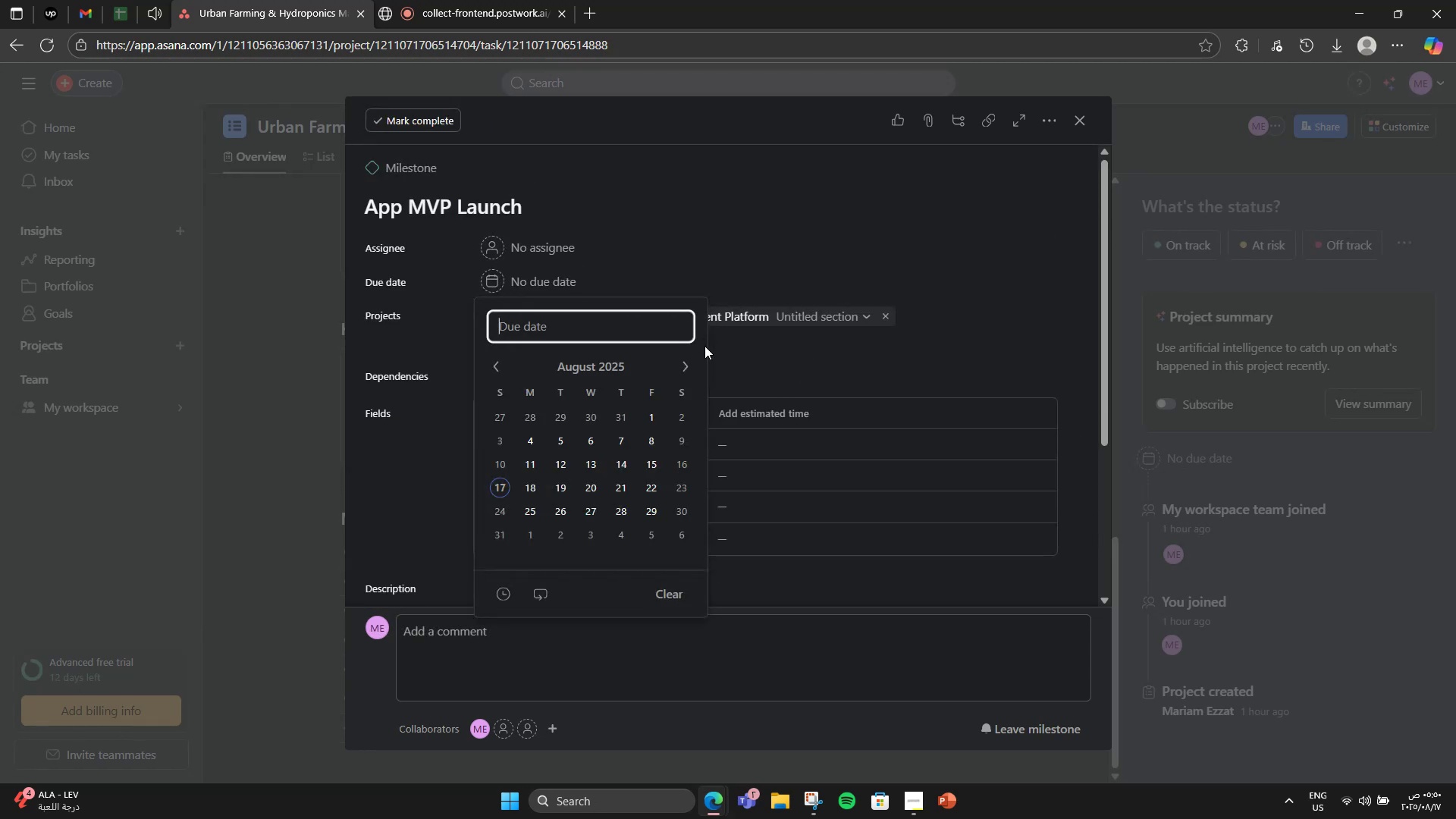 
double_click([688, 358])
 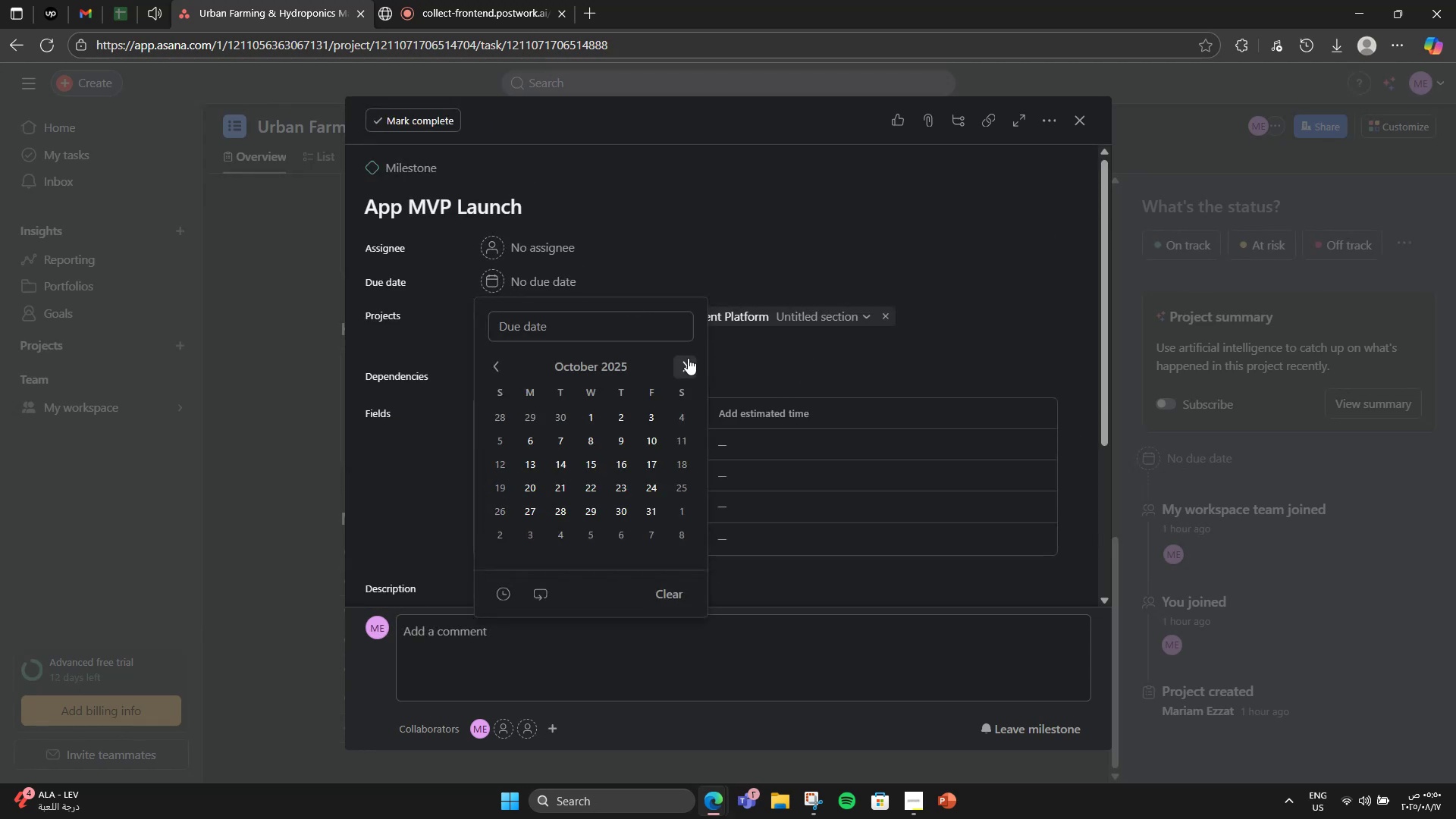 
triple_click([688, 358])
 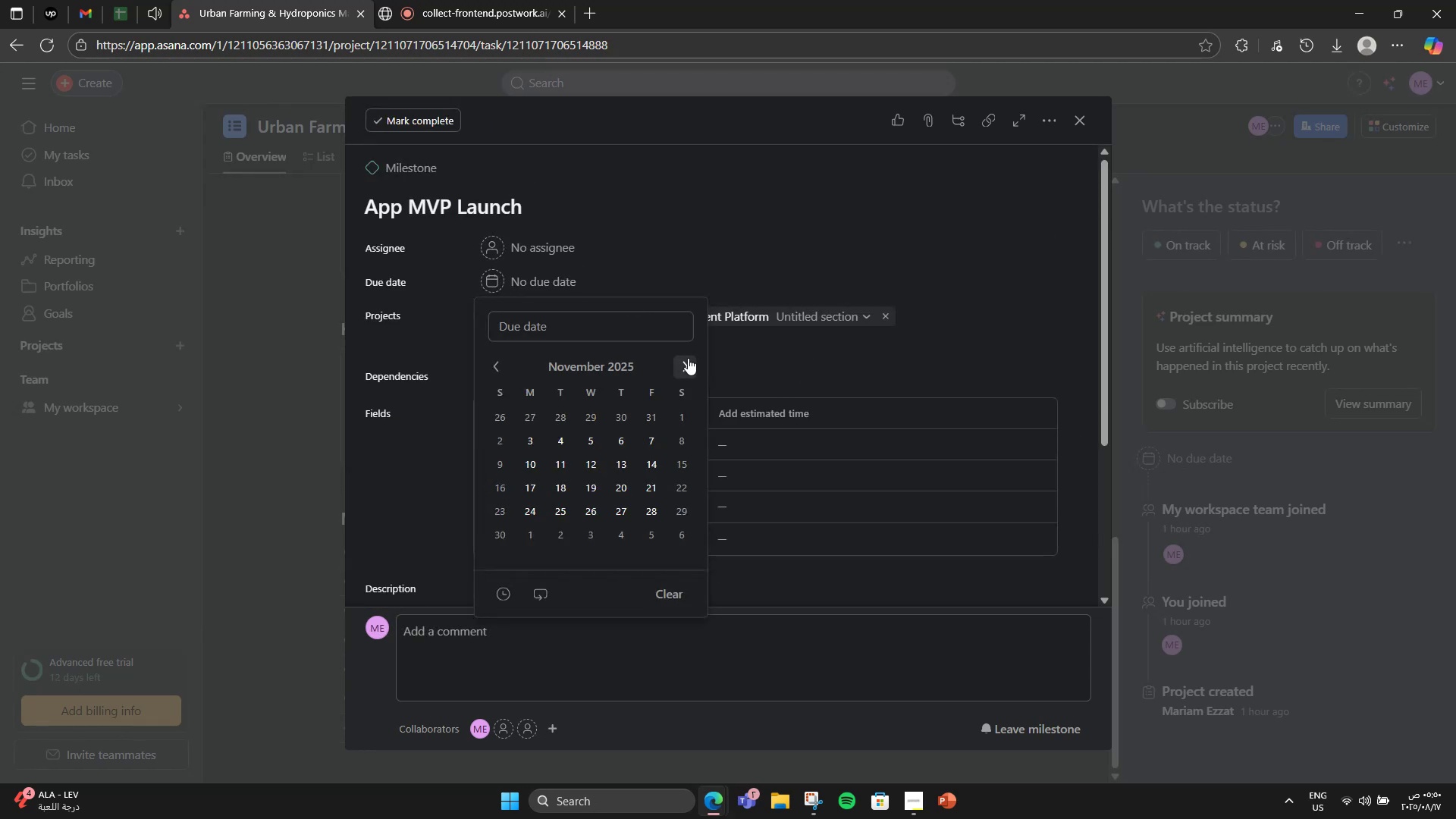 
triple_click([688, 358])
 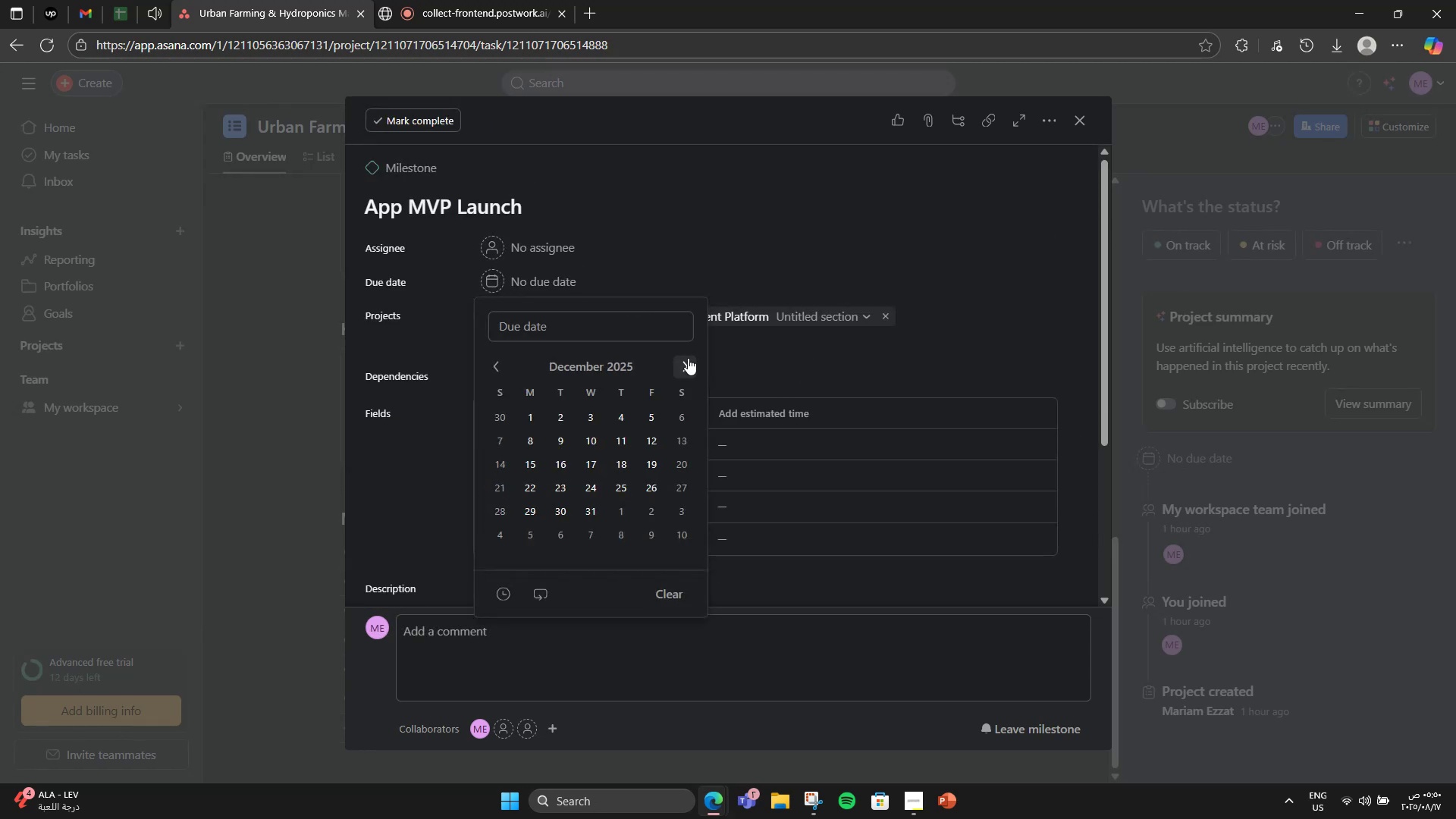 
triple_click([688, 358])
 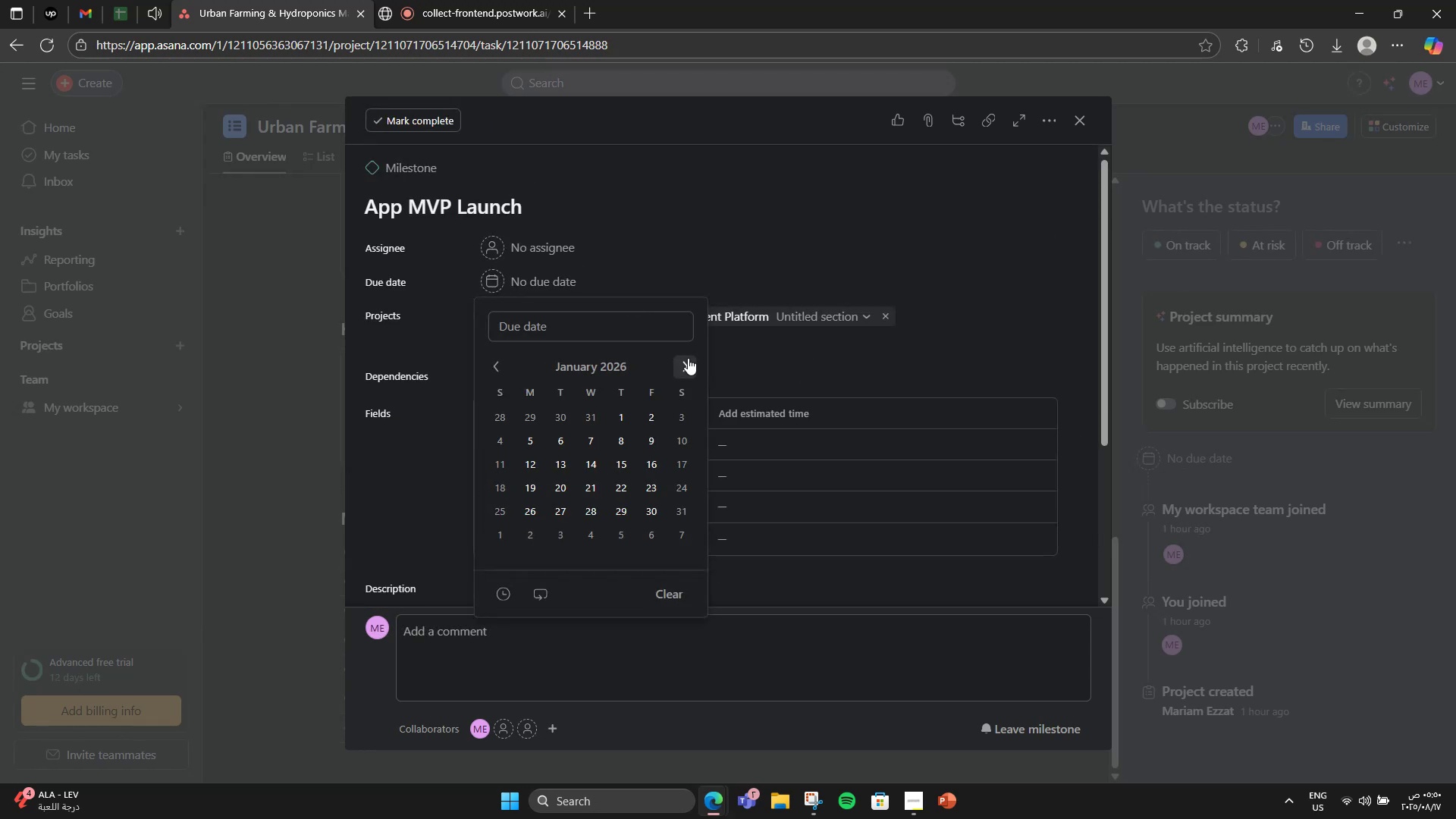 
triple_click([688, 358])
 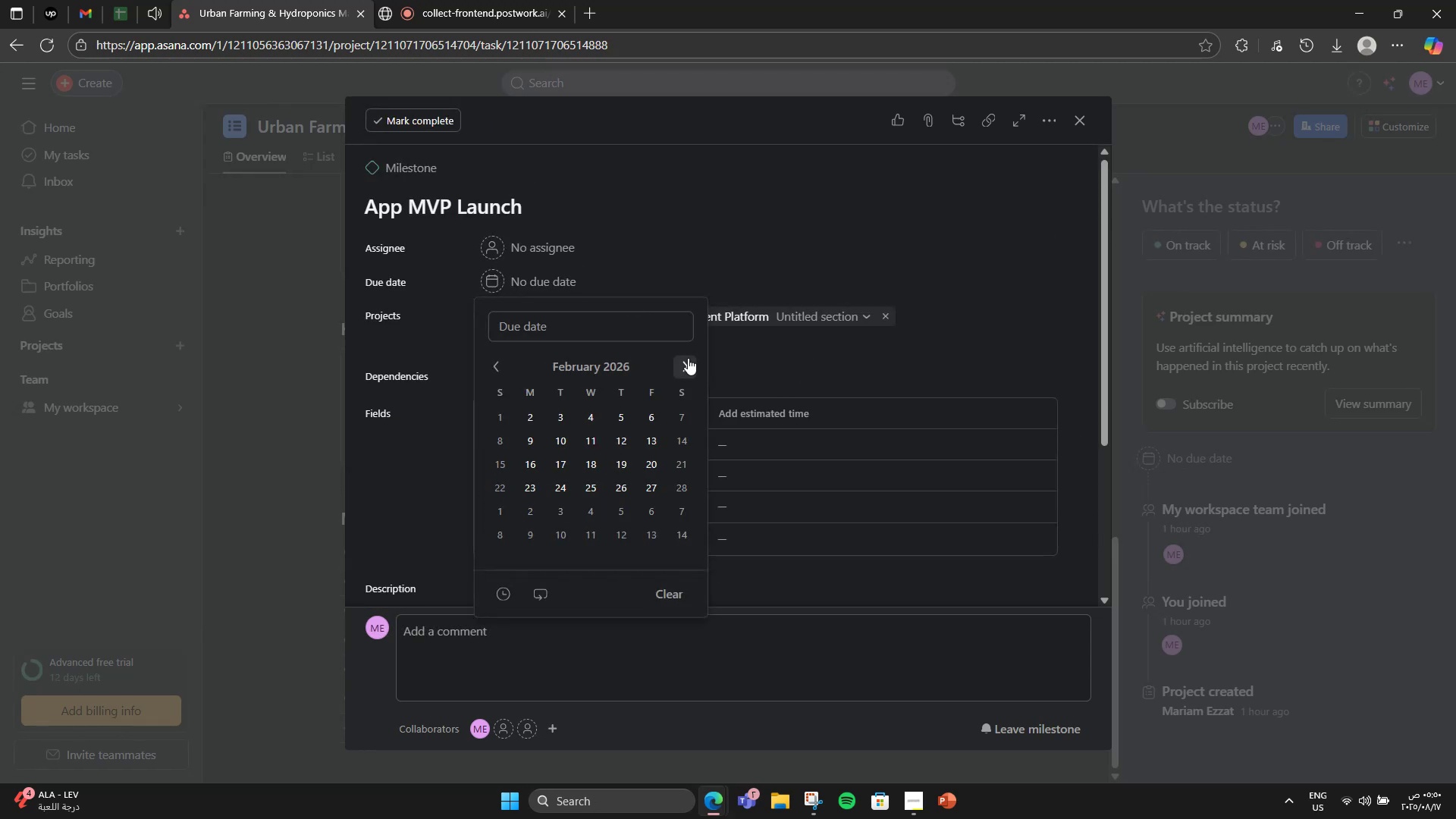 
triple_click([688, 358])
 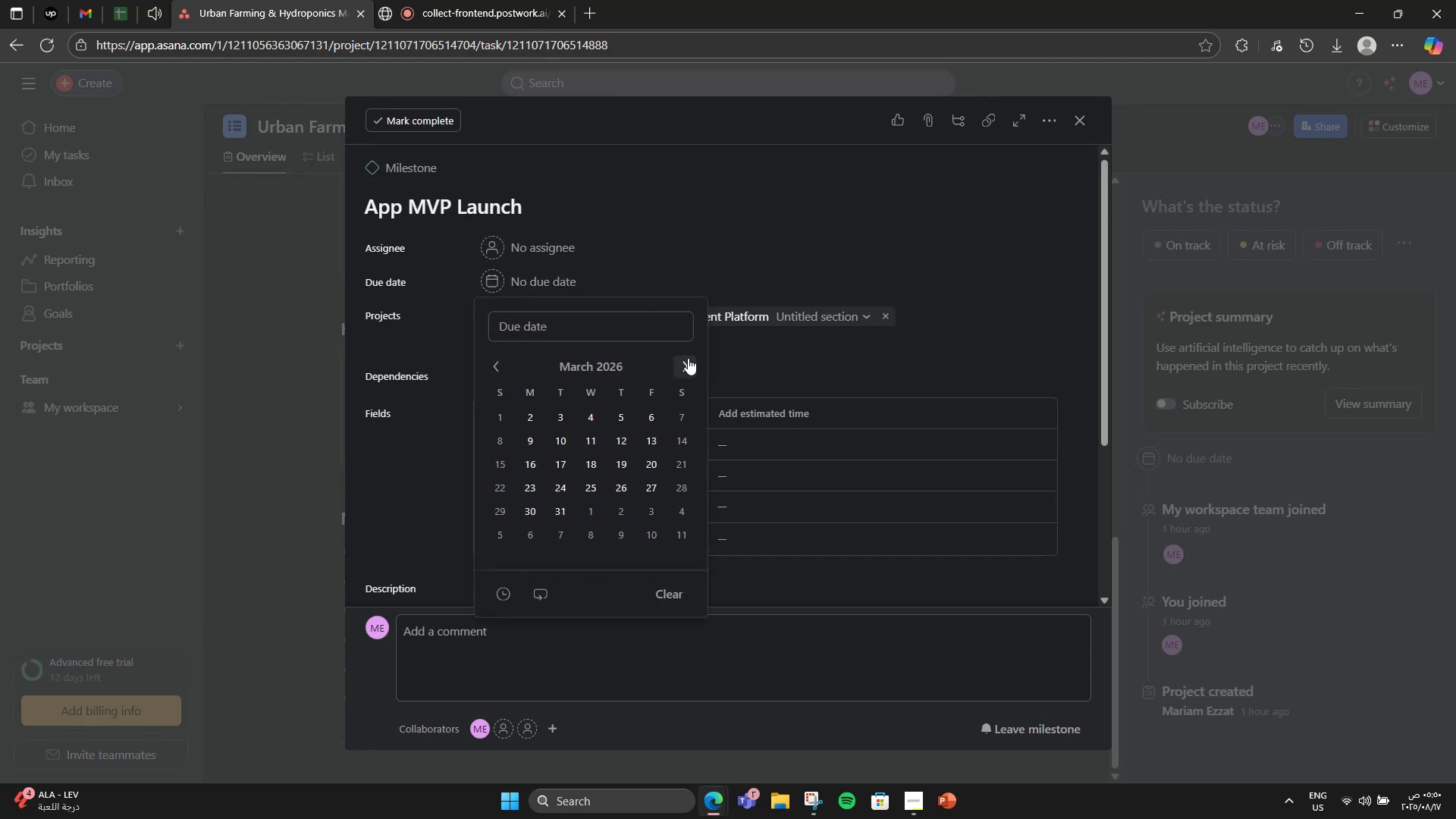 
triple_click([688, 358])
 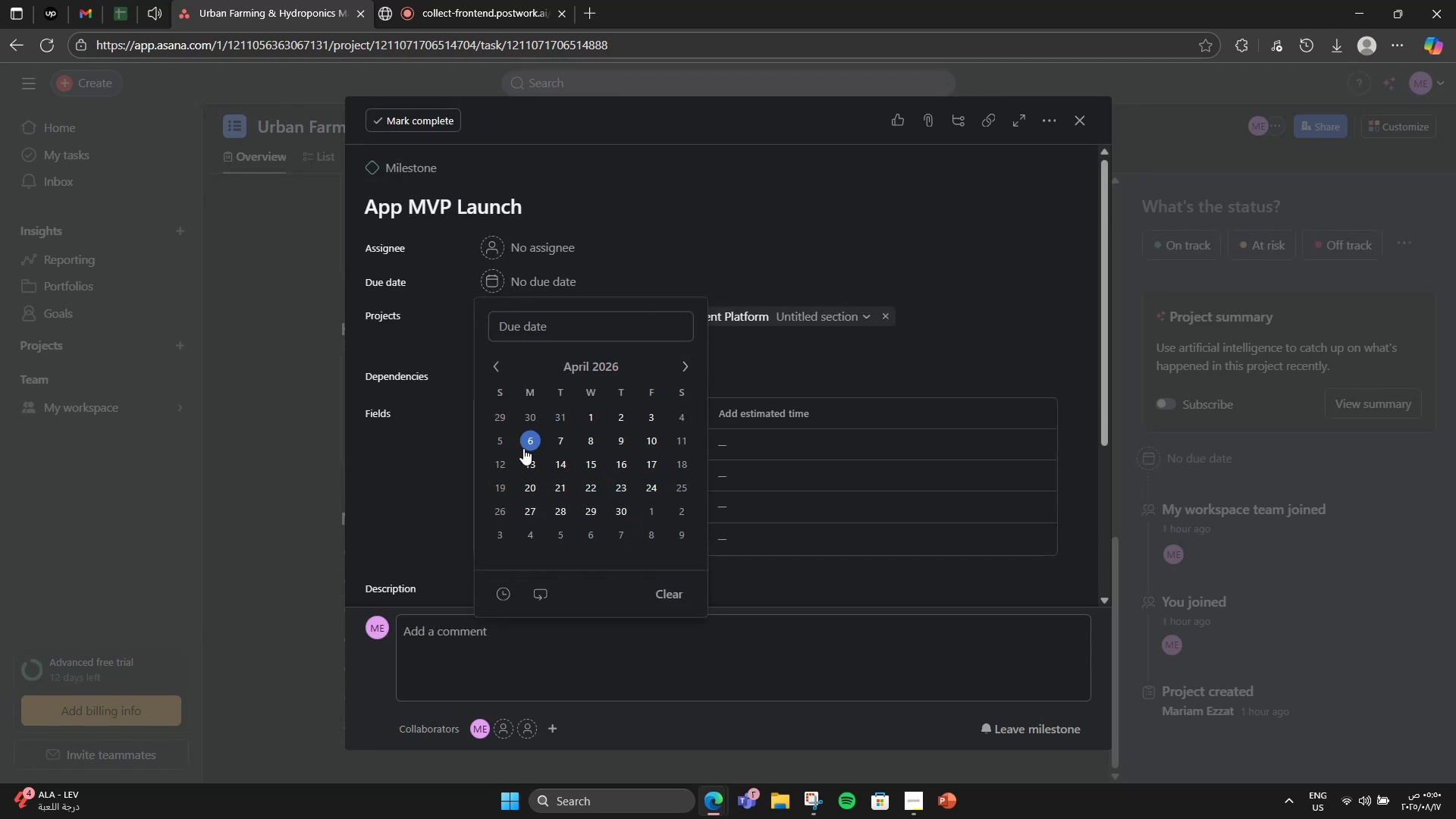 
double_click([927, 272])
 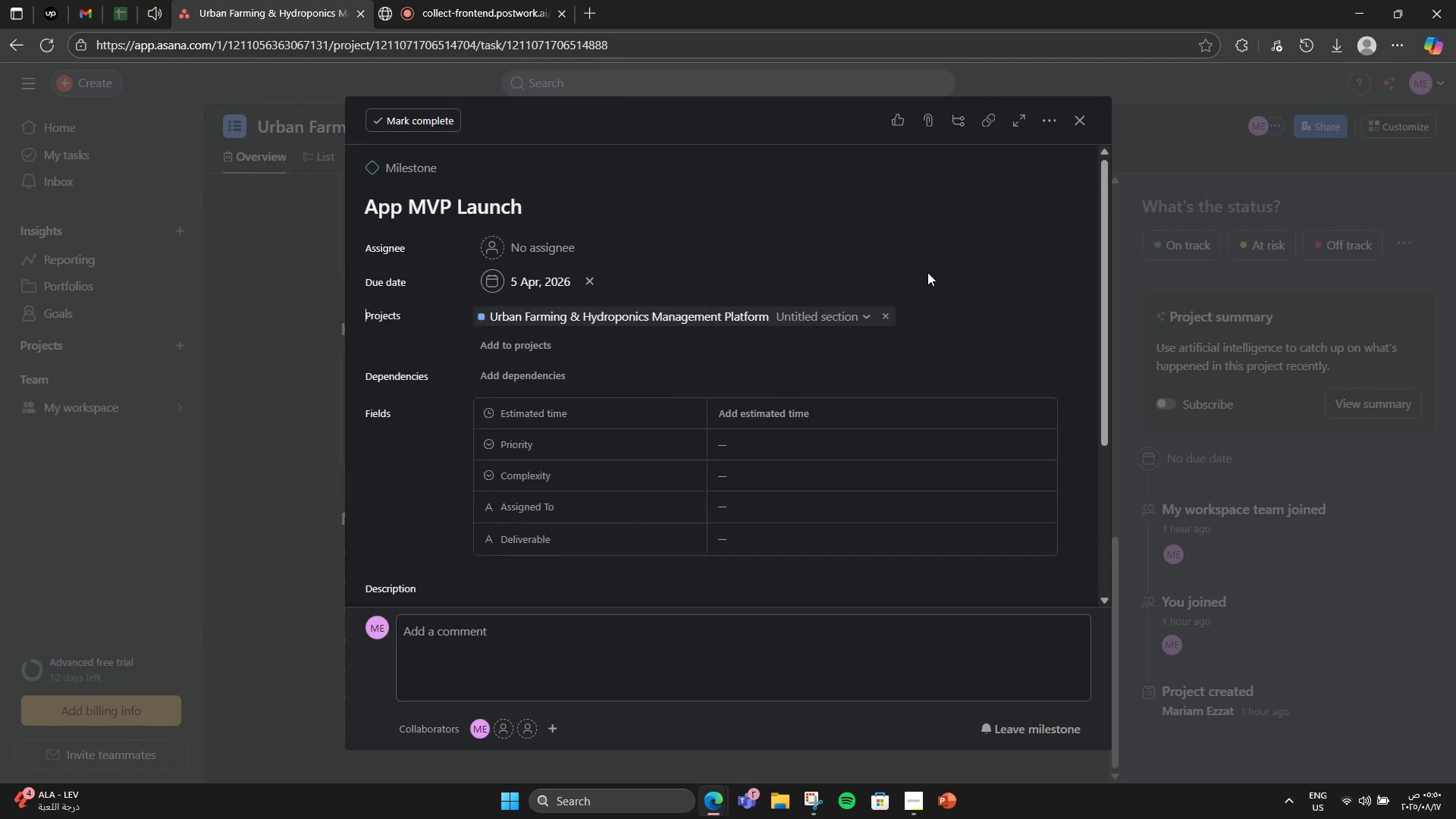 
scroll: coordinate [955, 441], scroll_direction: down, amount: 4.0
 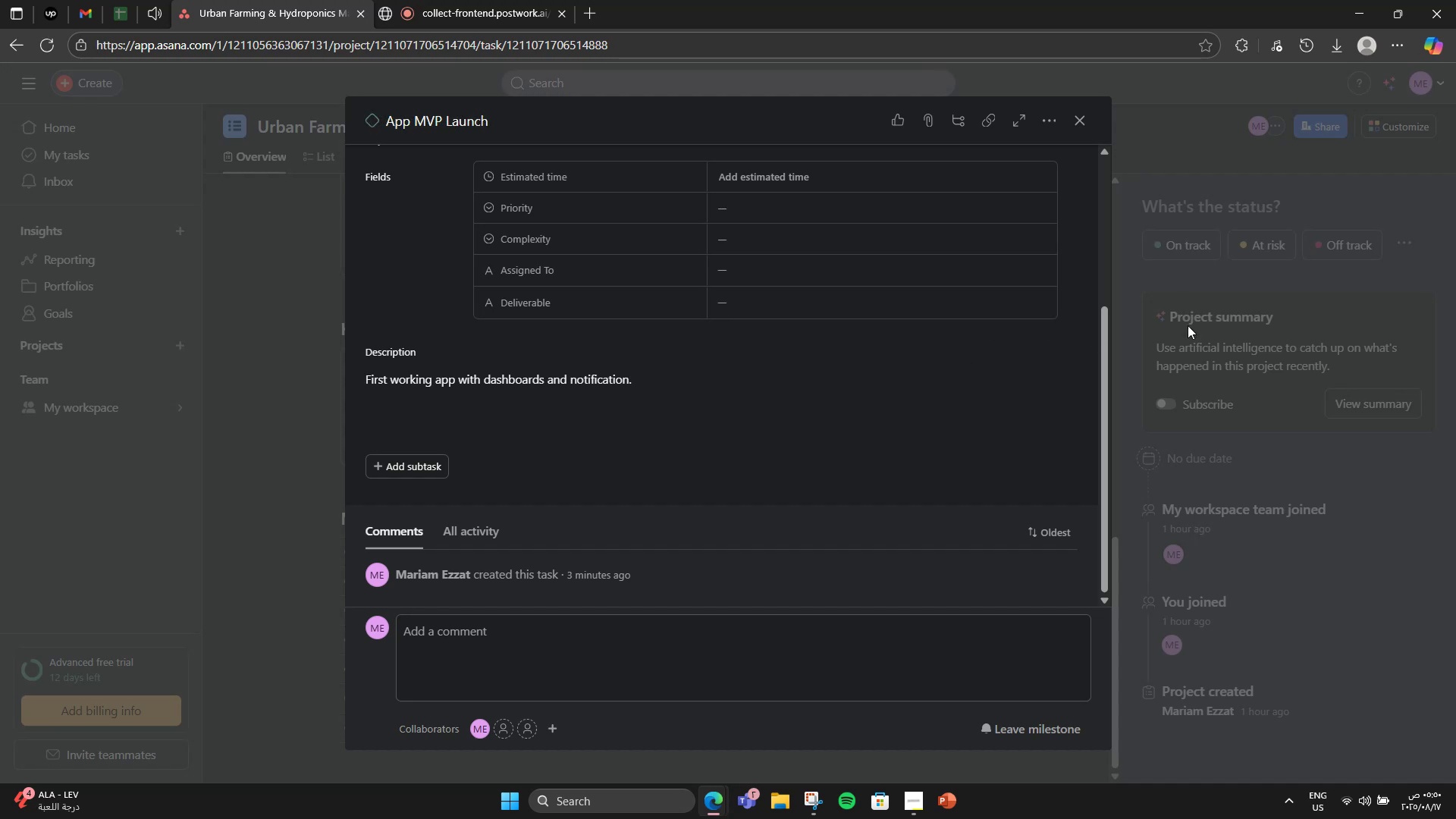 
left_click([1300, 328])
 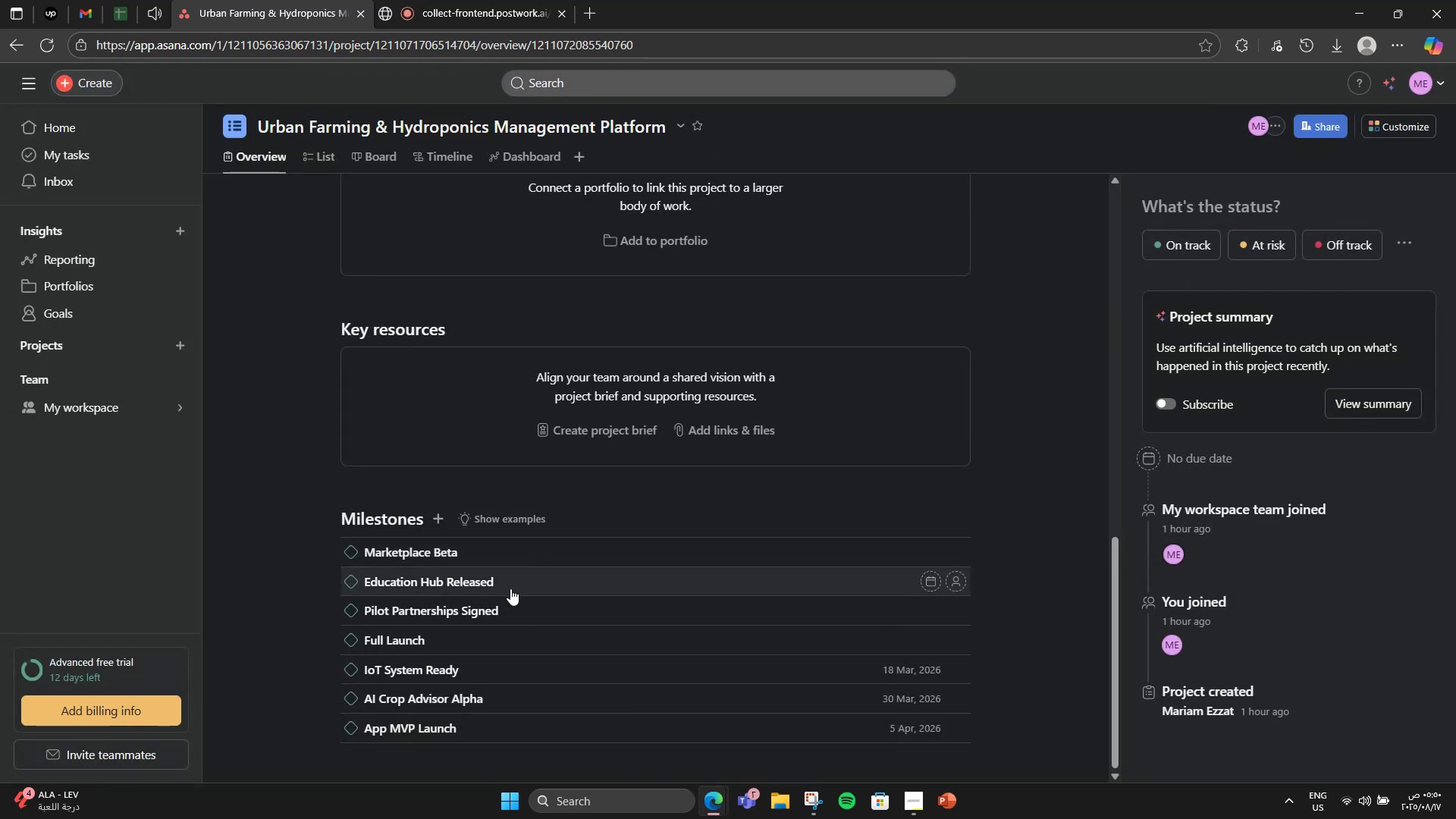 
left_click([529, 542])
 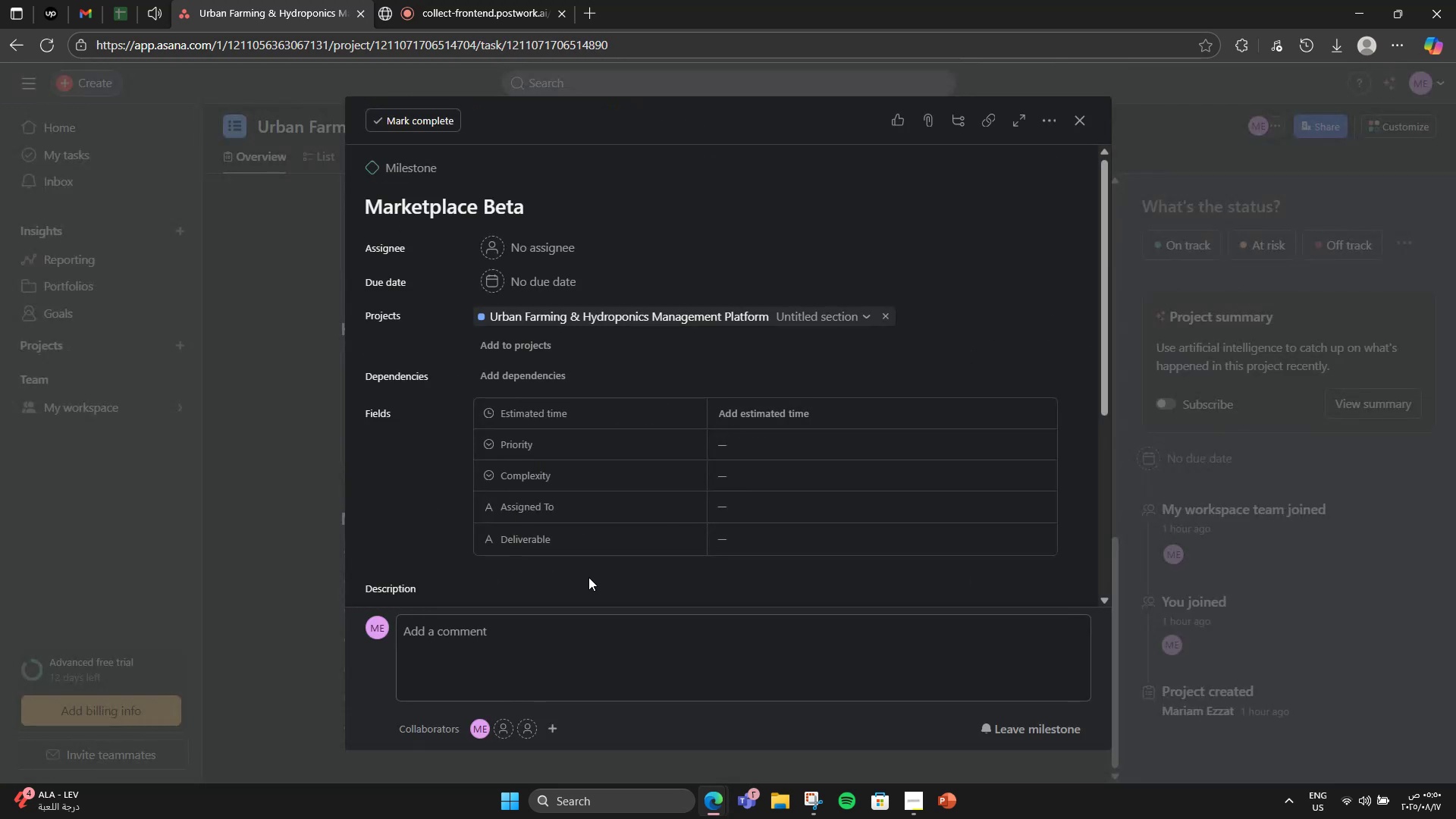 
scroll: coordinate [625, 536], scroll_direction: down, amount: 3.0
 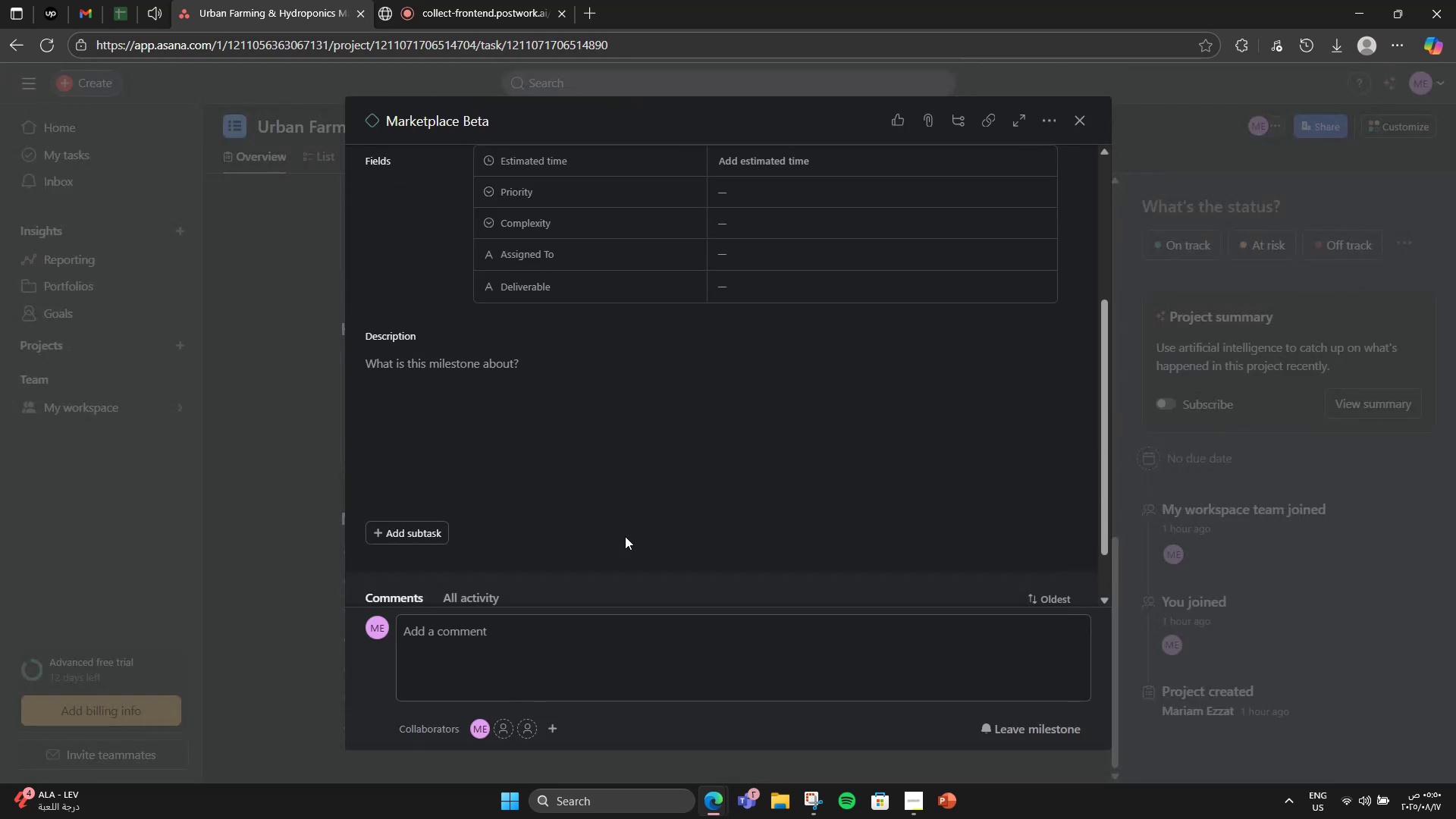 
left_click([625, 536])
 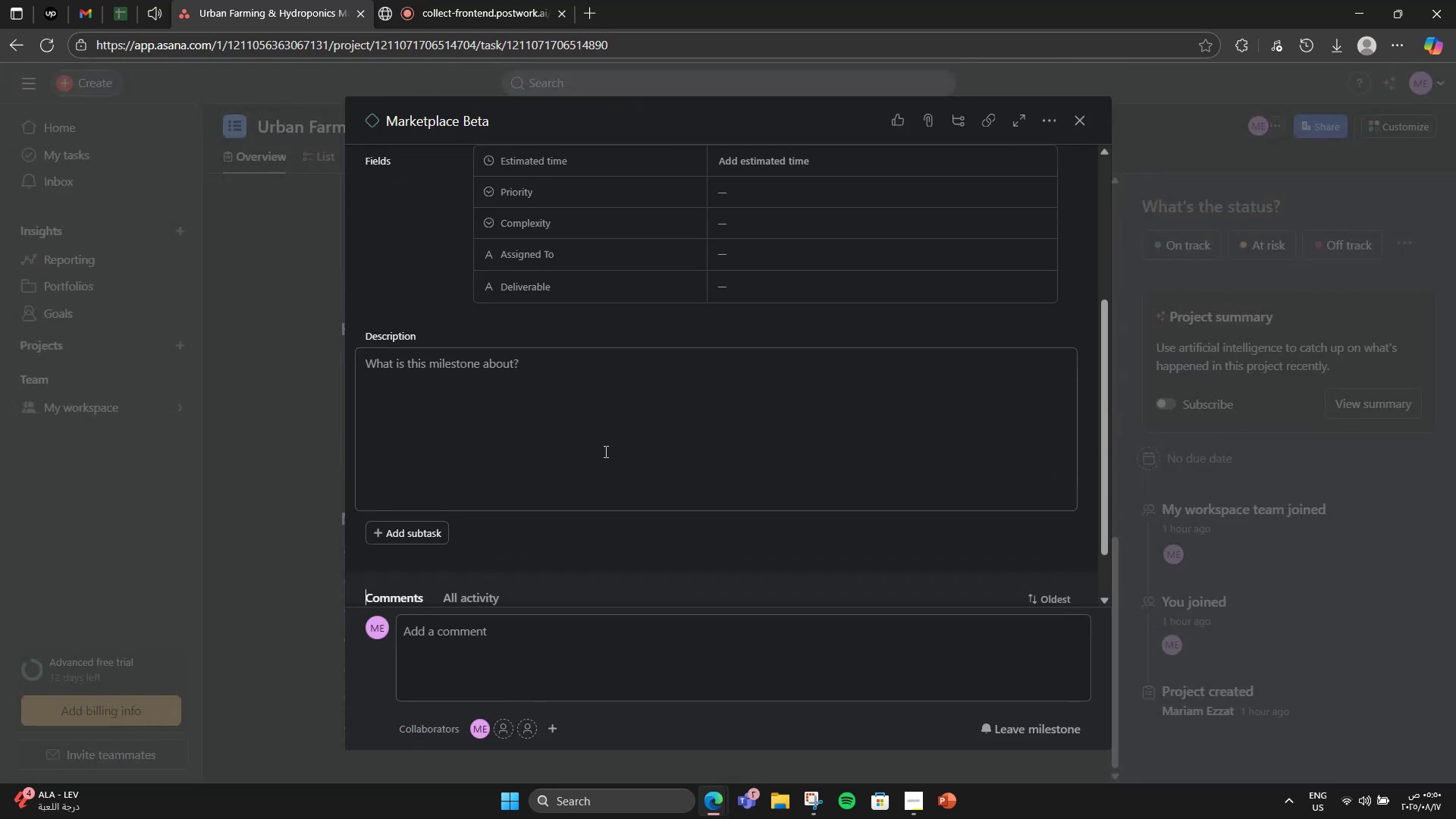 
left_click([600, 445])
 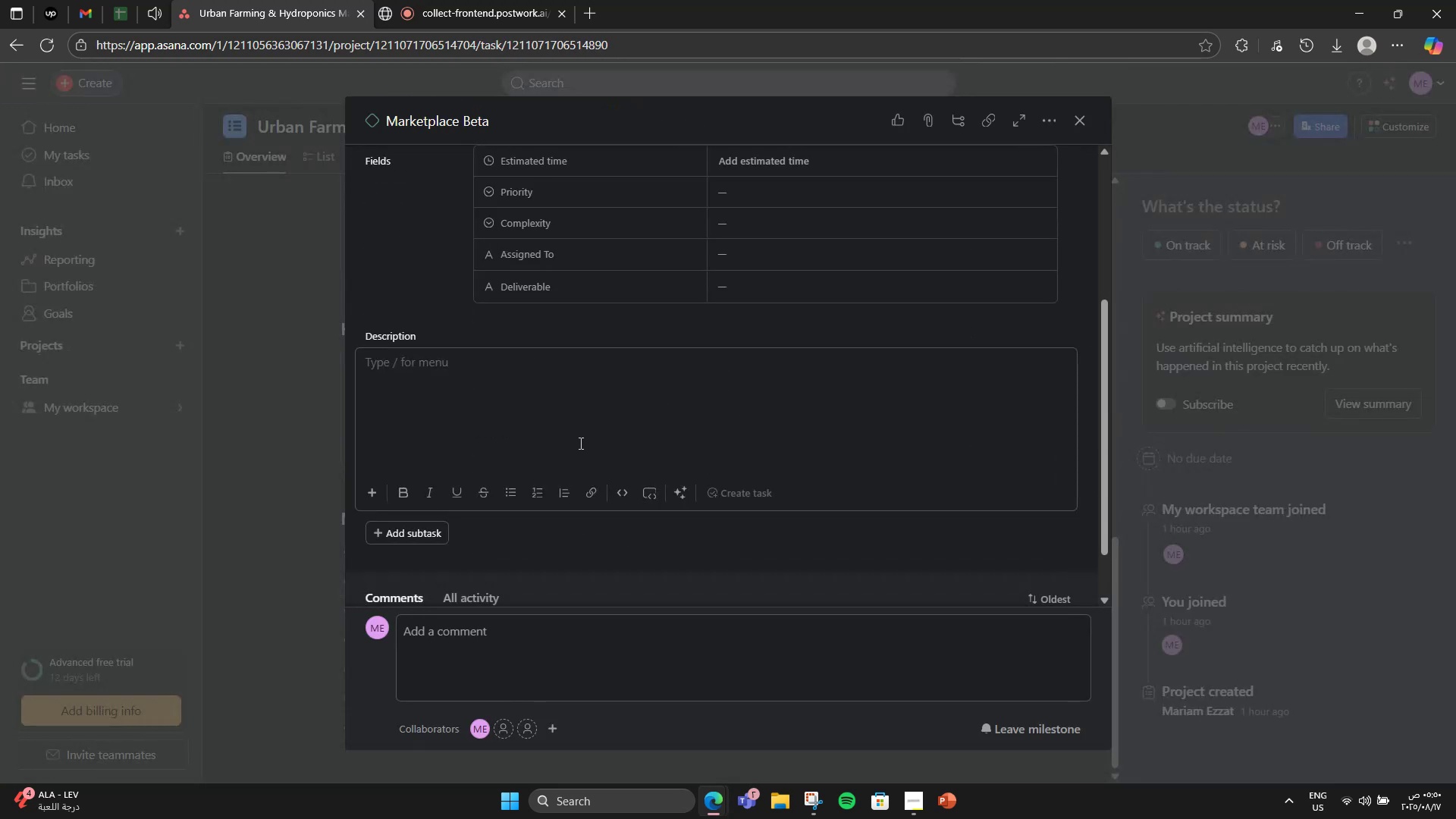 
type(Farmers able to list ab)
key(Backspace)
type(nd sell produce.)
 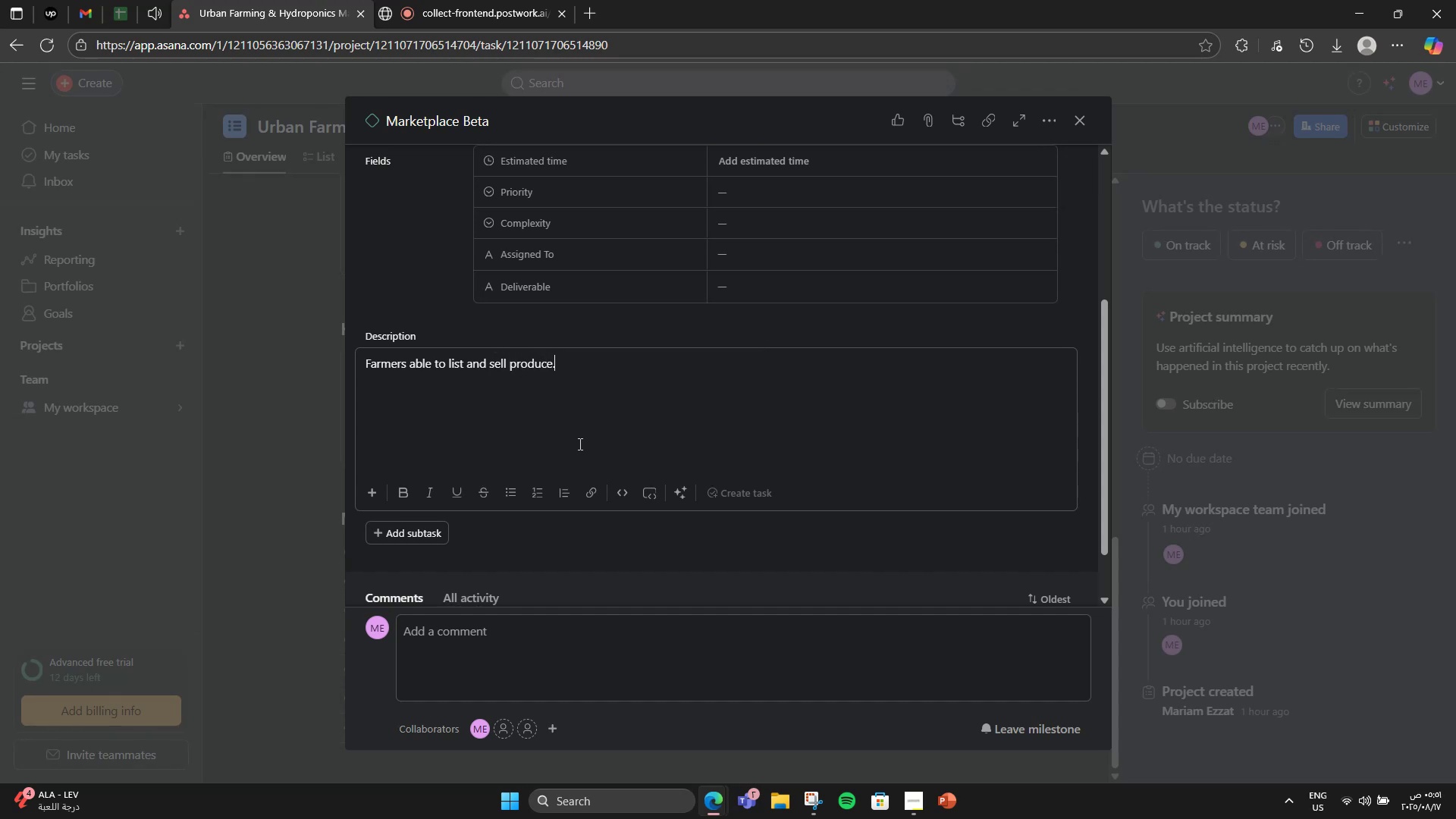 
scroll: coordinate [625, 503], scroll_direction: up, amount: 3.0
 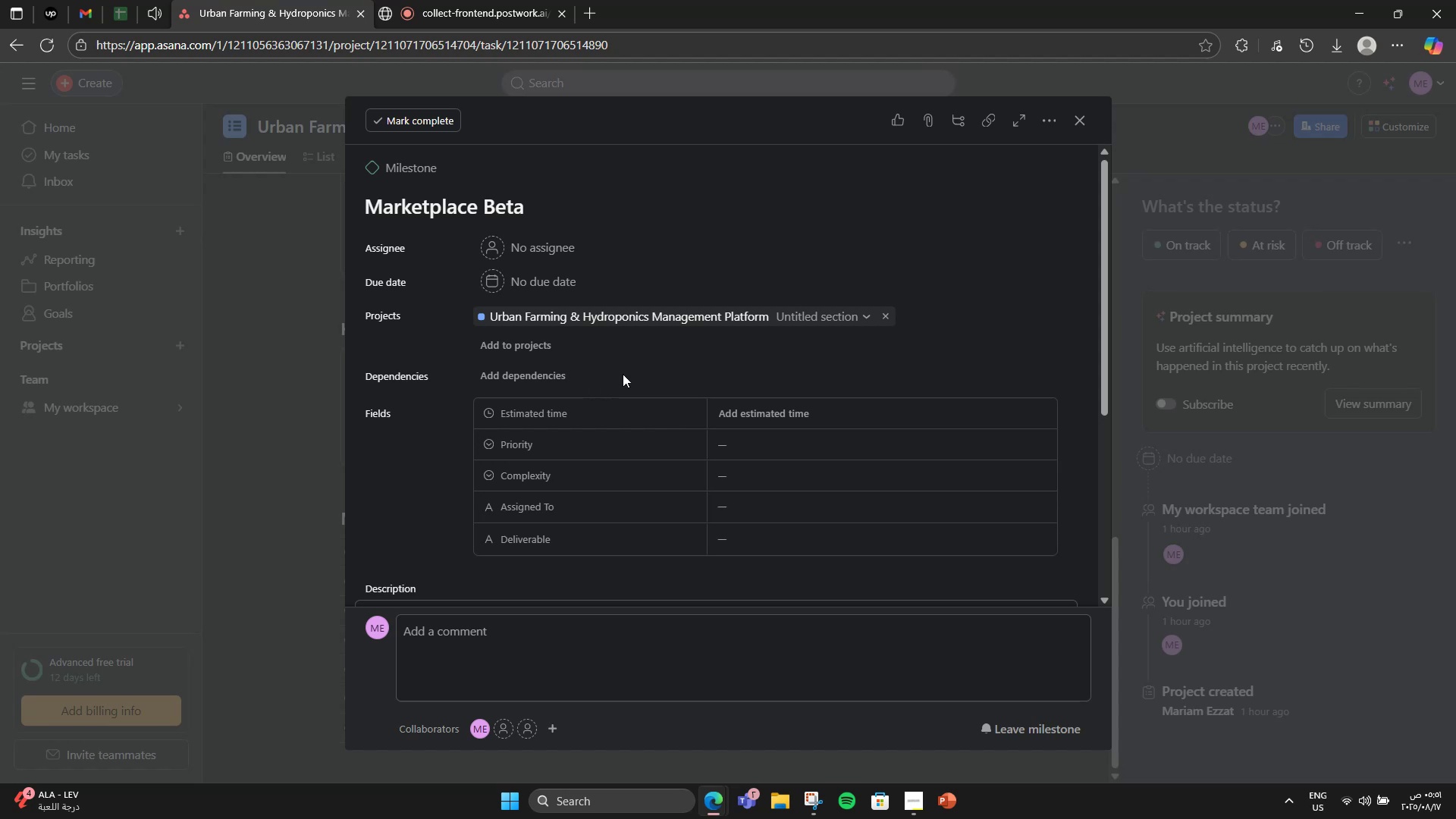 
left_click([538, 281])
 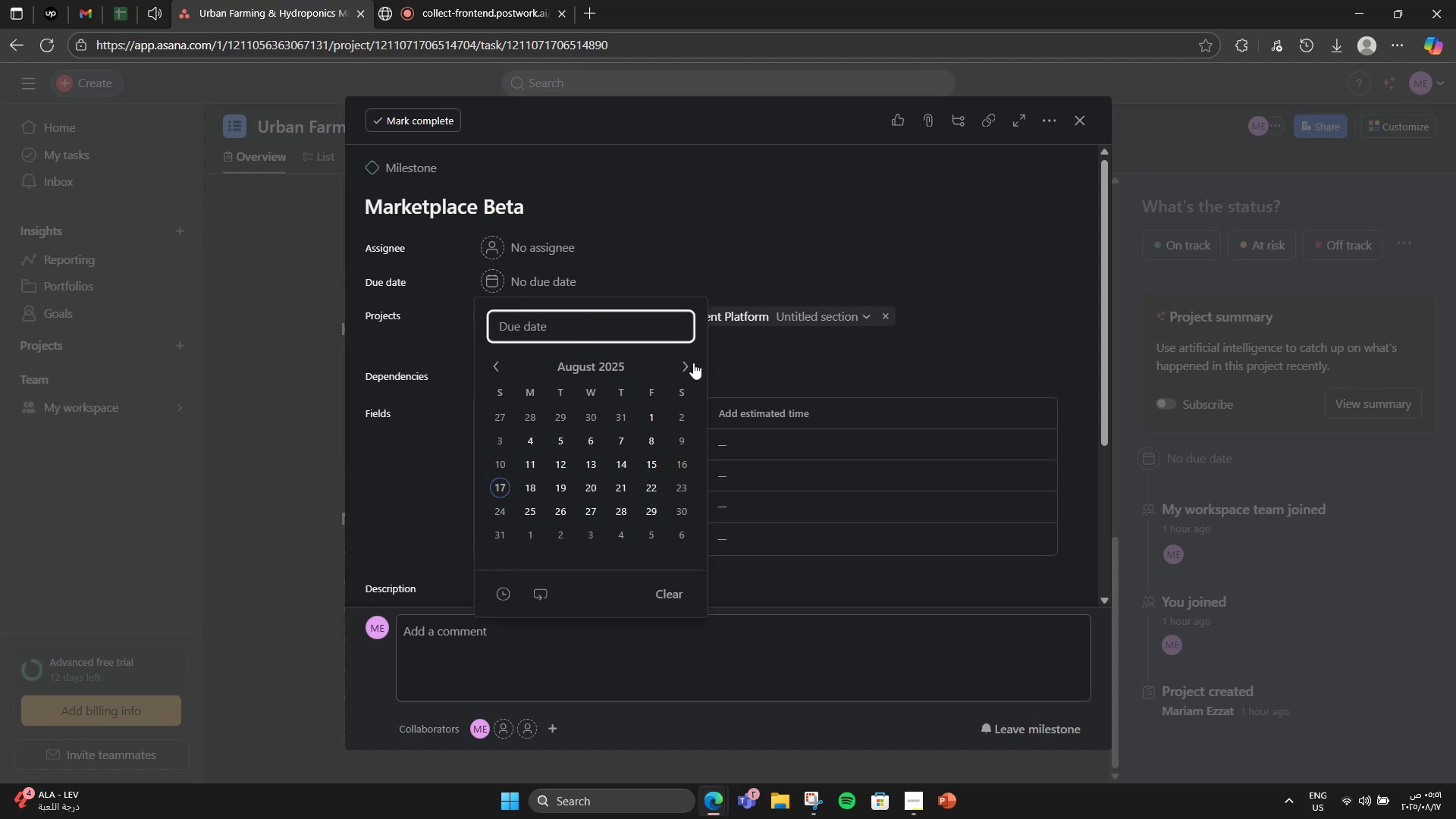 
double_click([683, 359])
 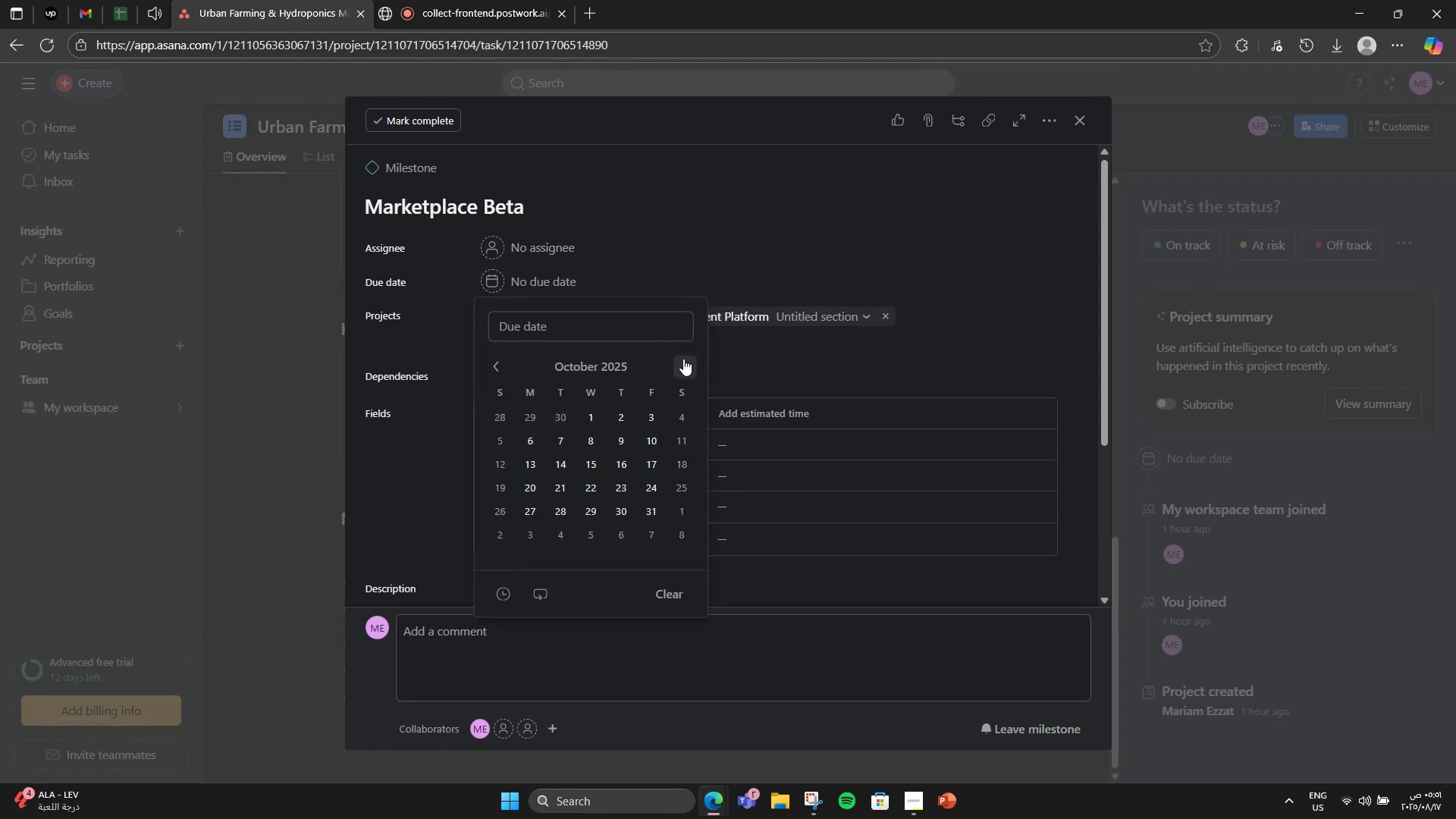 
triple_click([683, 359])
 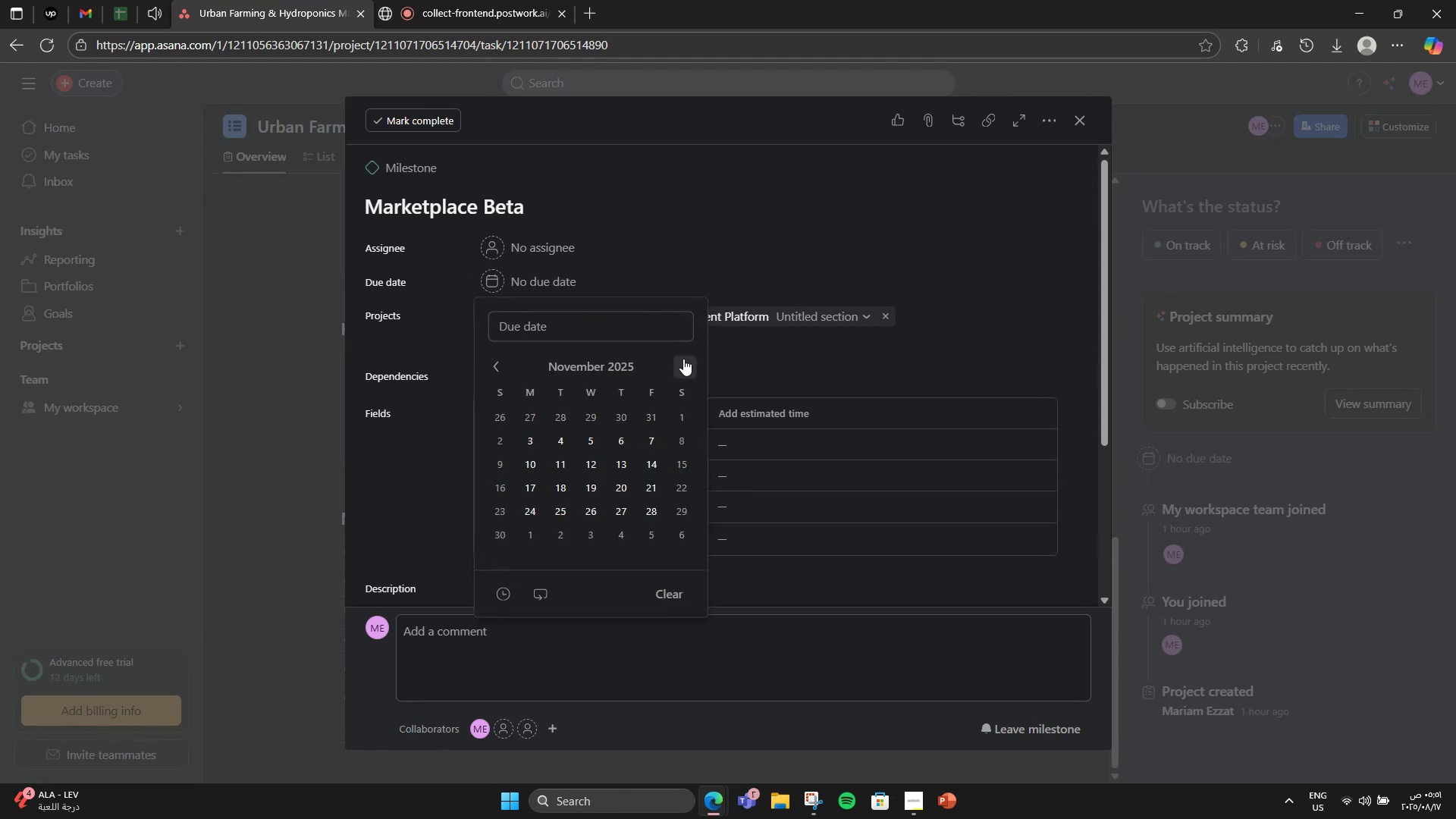 
triple_click([683, 359])
 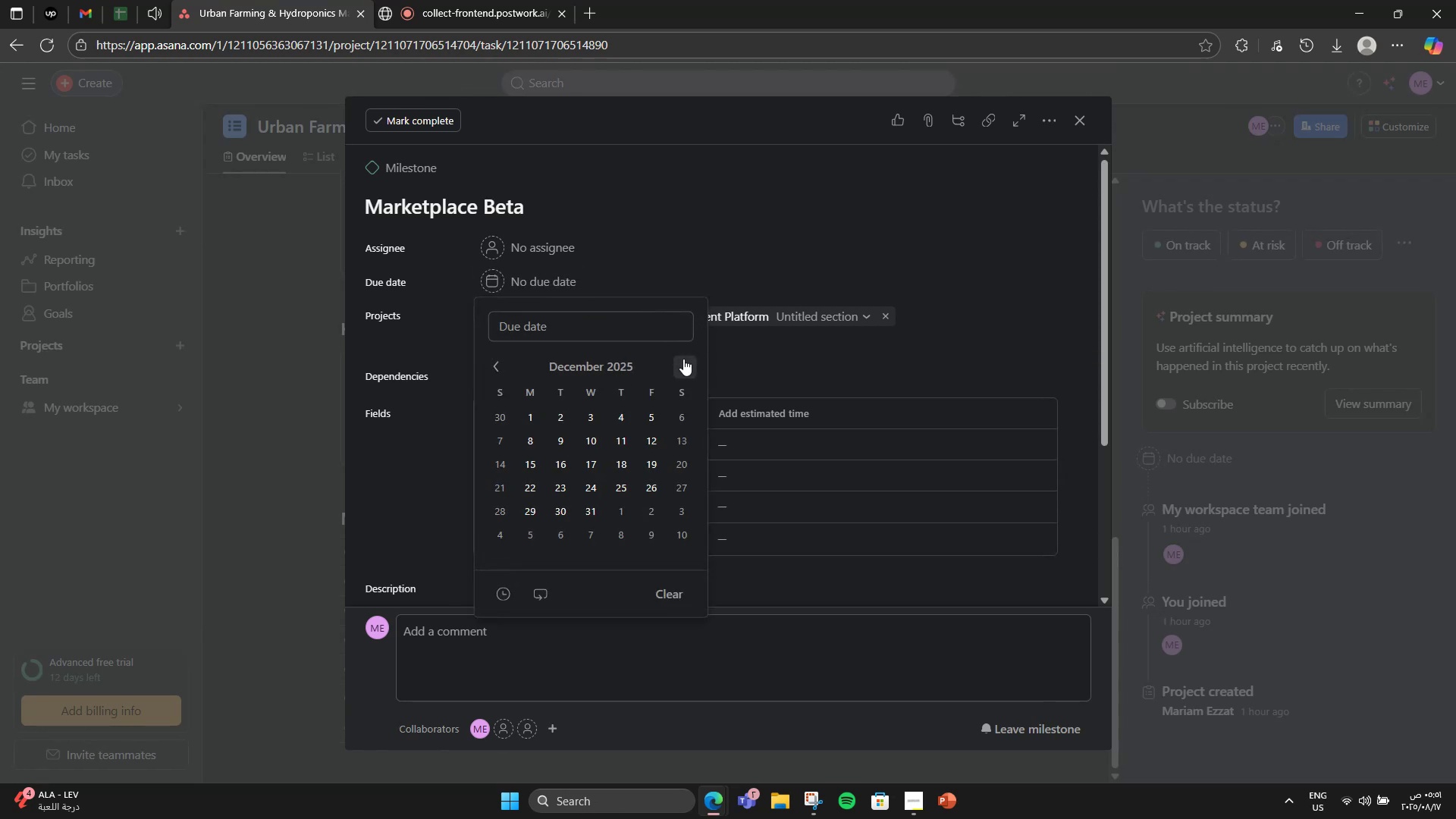 
triple_click([683, 359])
 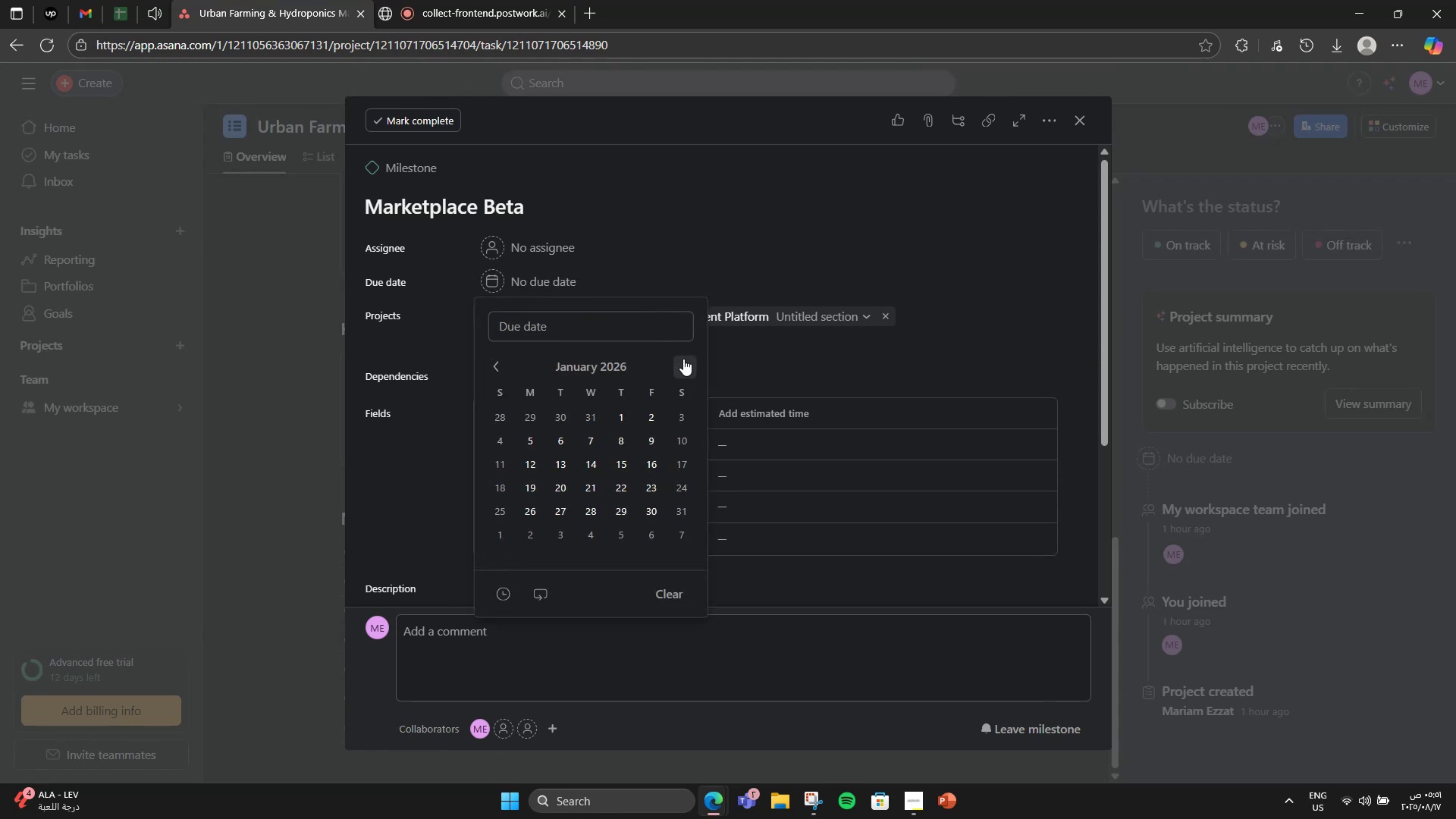 
double_click([683, 359])
 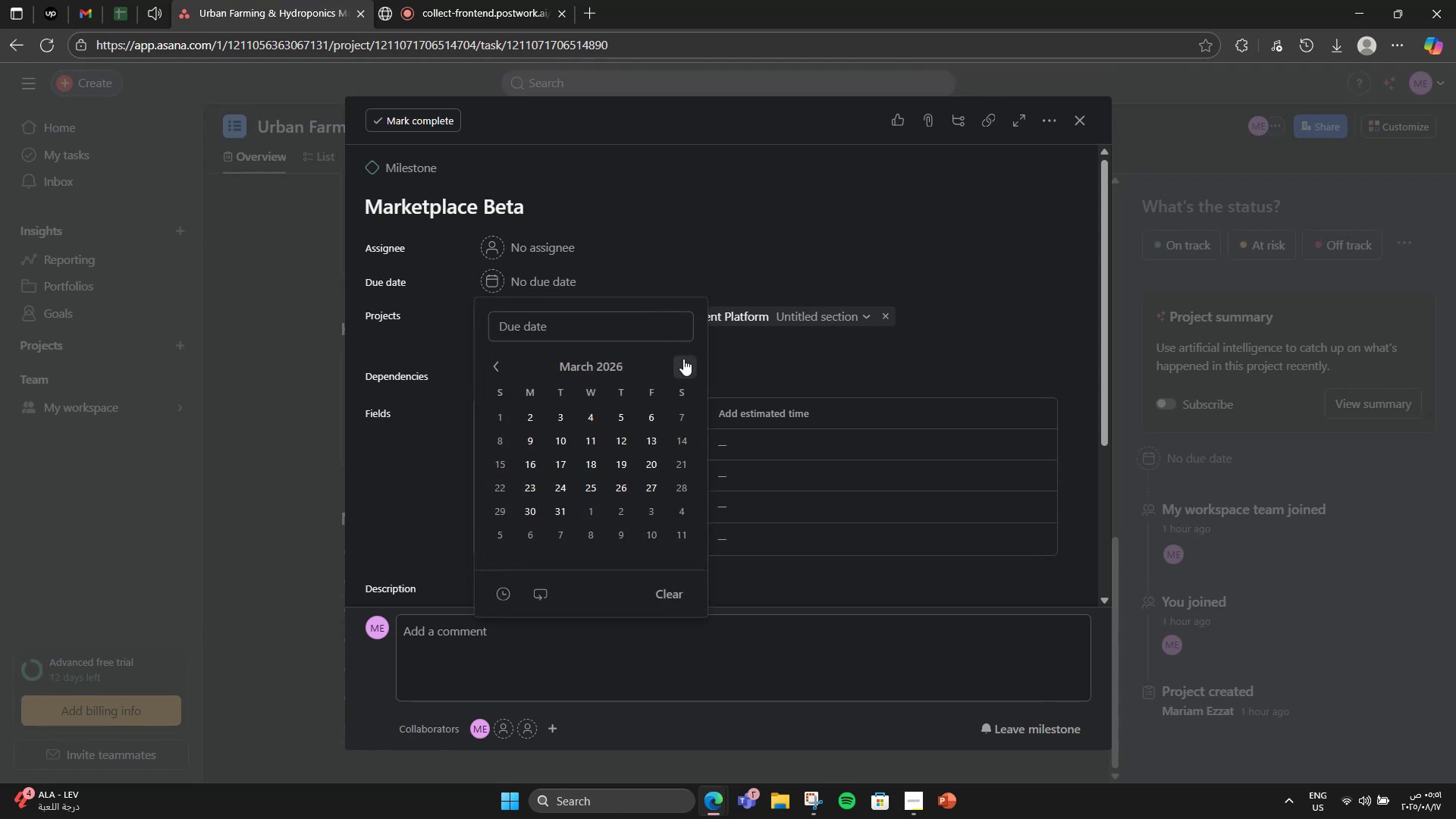 
triple_click([683, 359])
 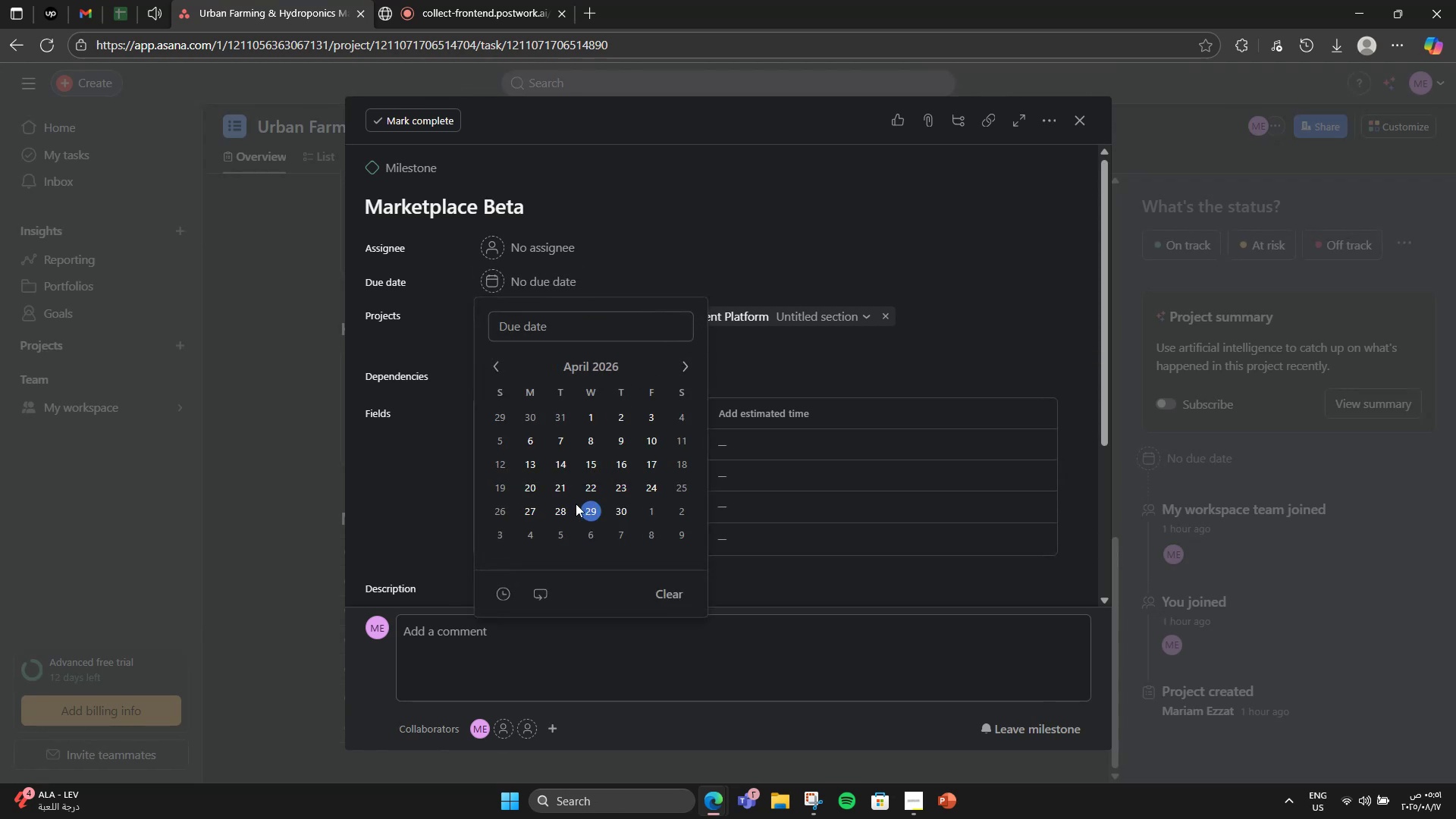 
left_click([521, 469])
 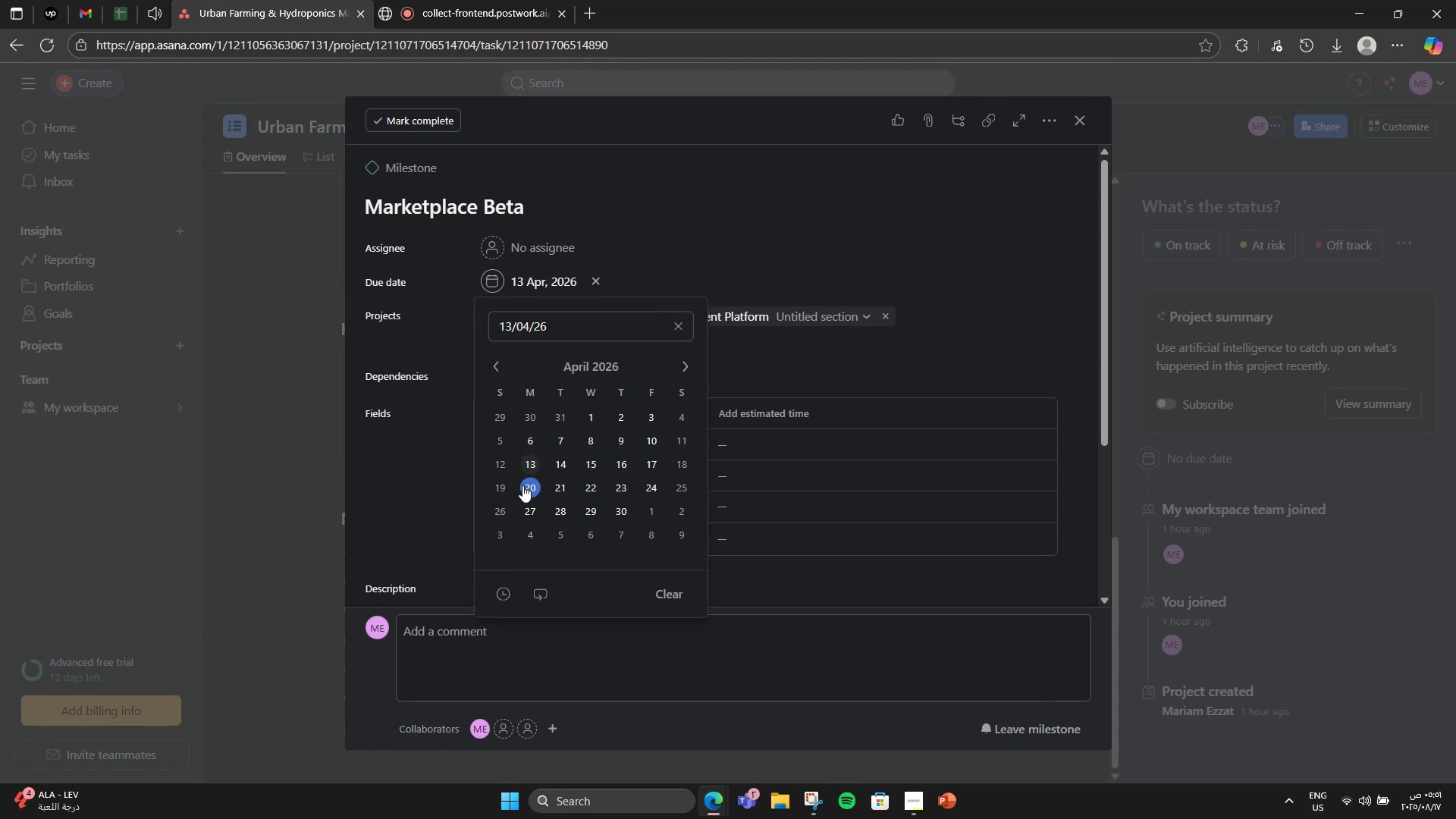 
left_click([522, 485])
 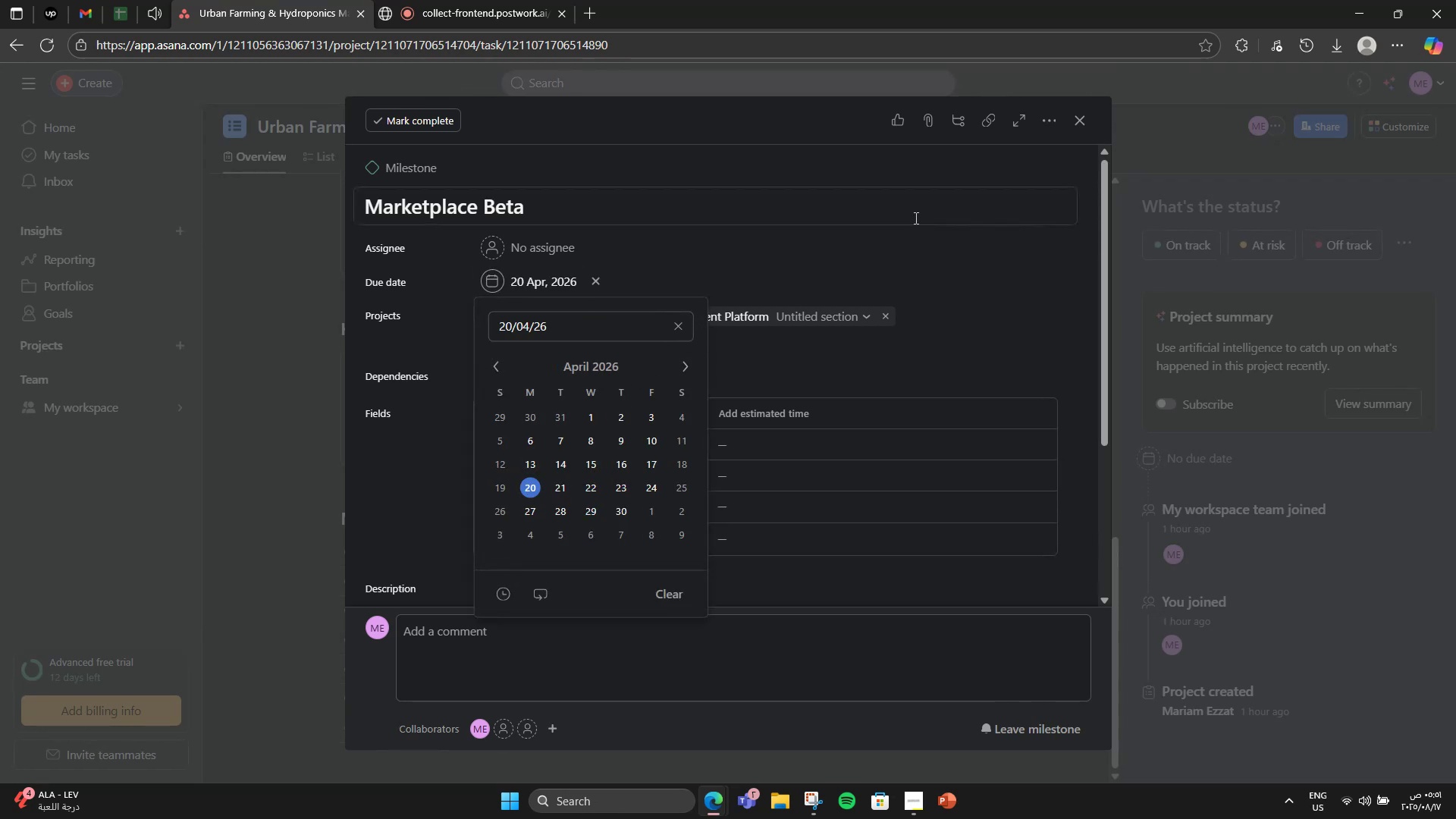 
left_click([908, 253])
 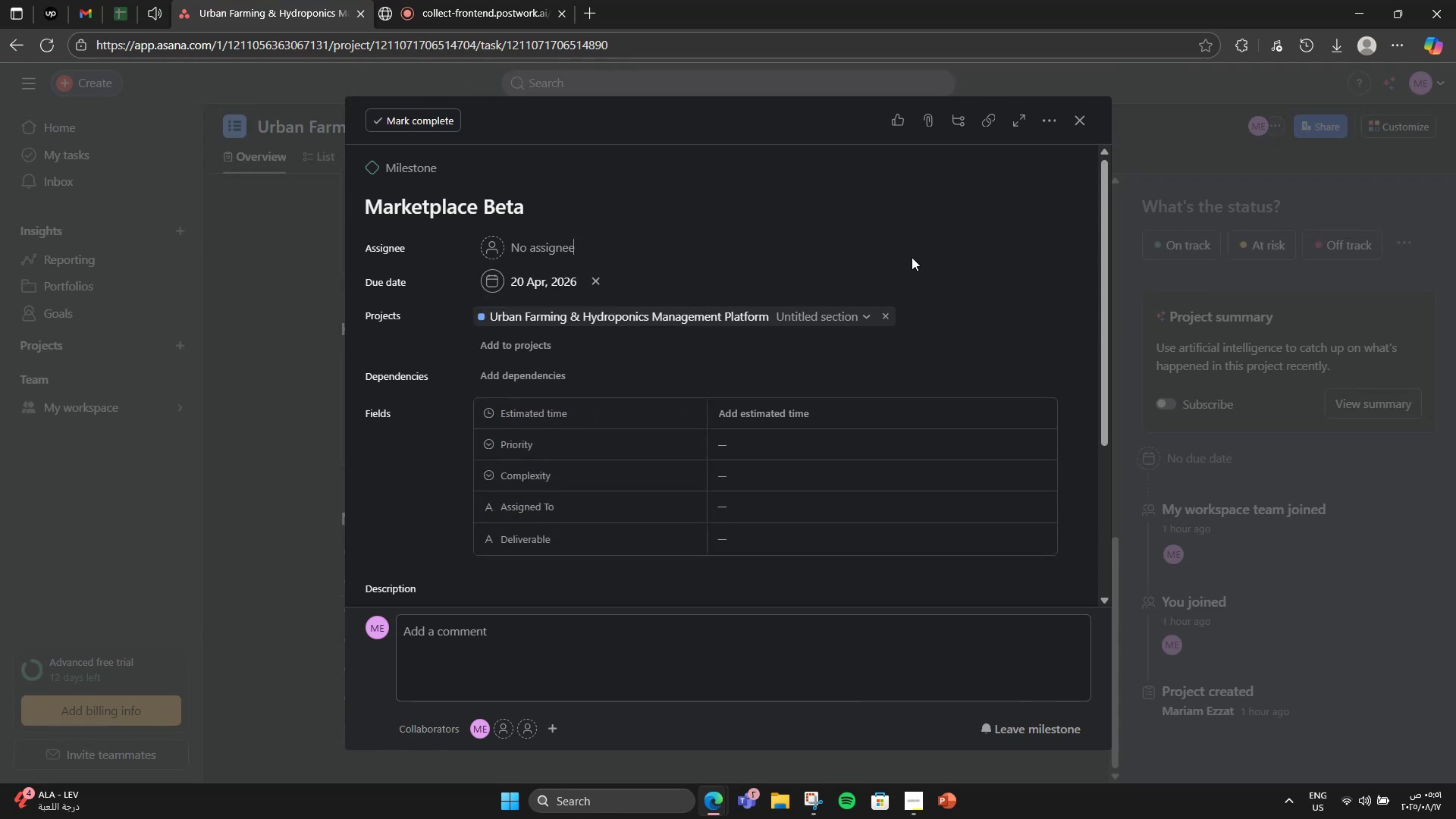 
scroll: coordinate [912, 257], scroll_direction: down, amount: 3.0
 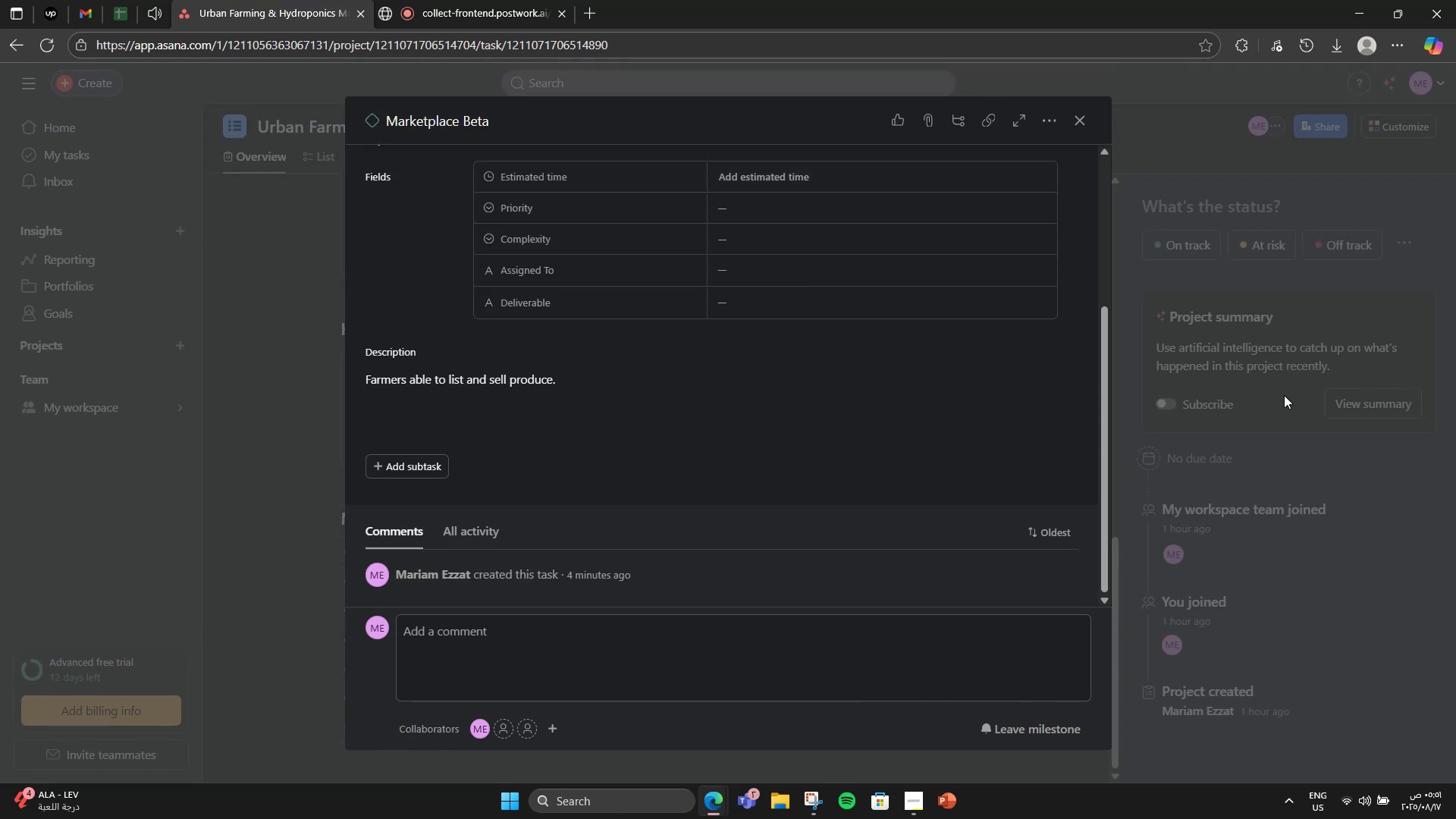 
left_click([1288, 385])
 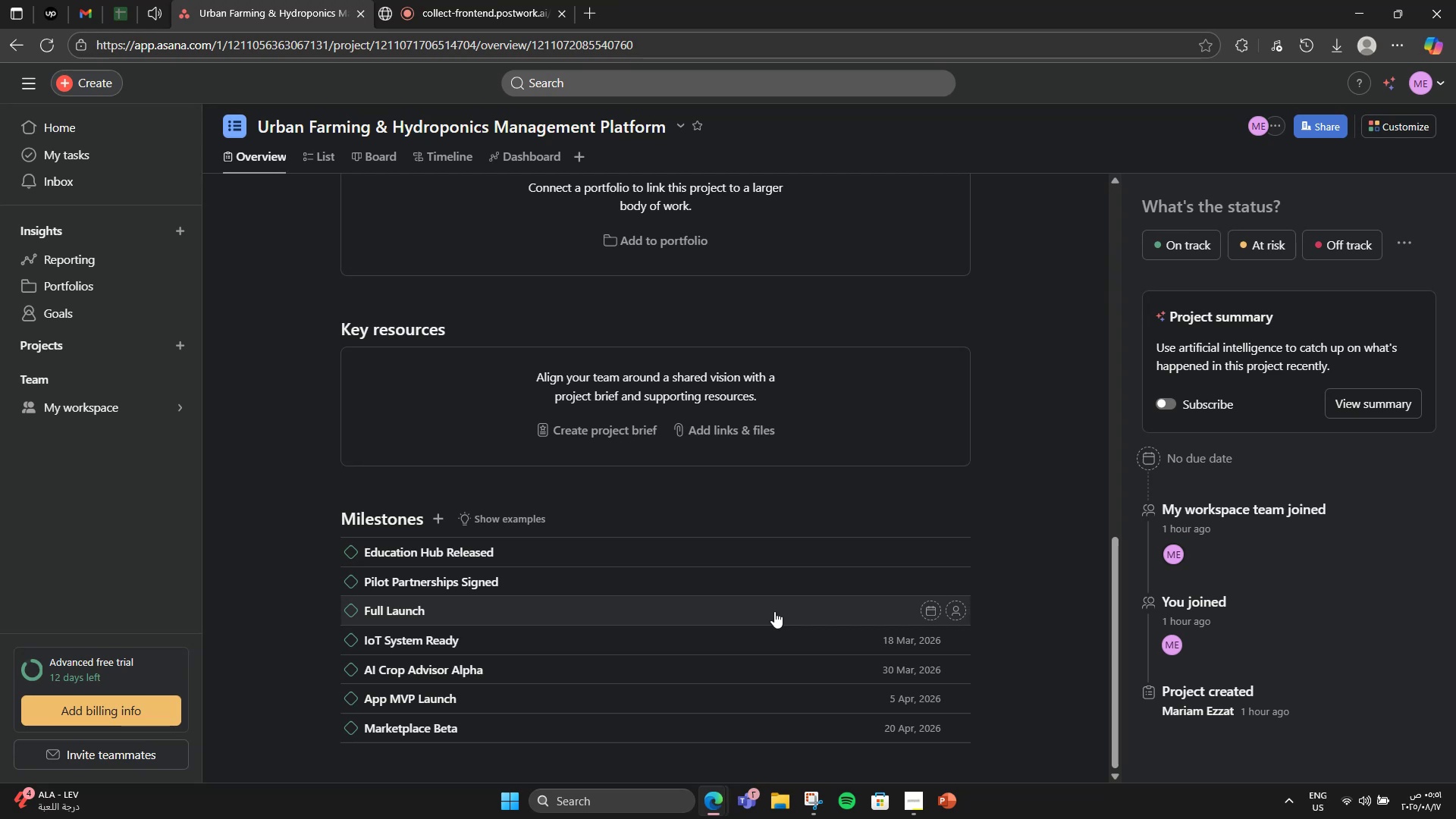 
wait(5.13)
 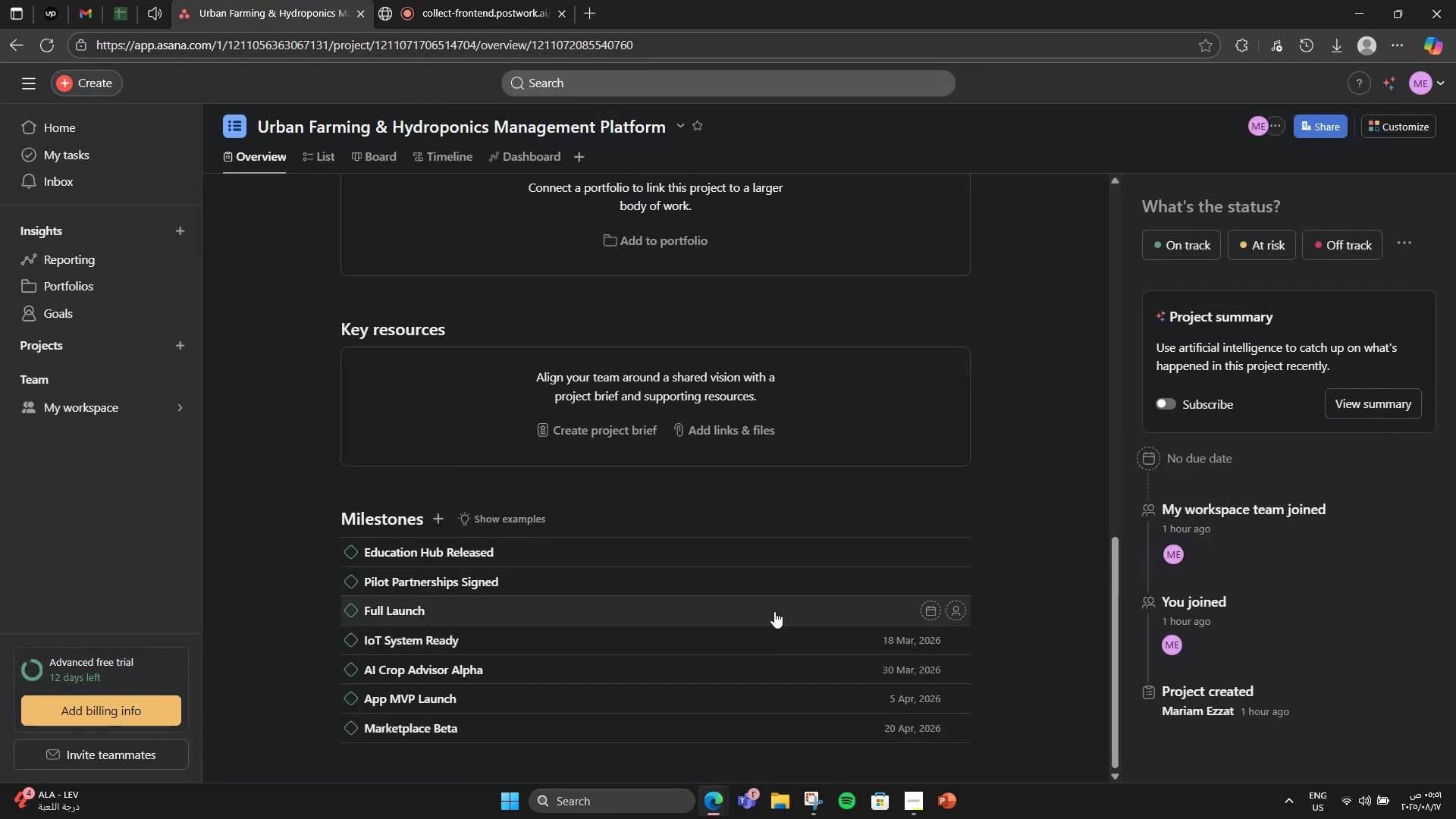 
scroll: coordinate [730, 504], scroll_direction: down, amount: 5.0
 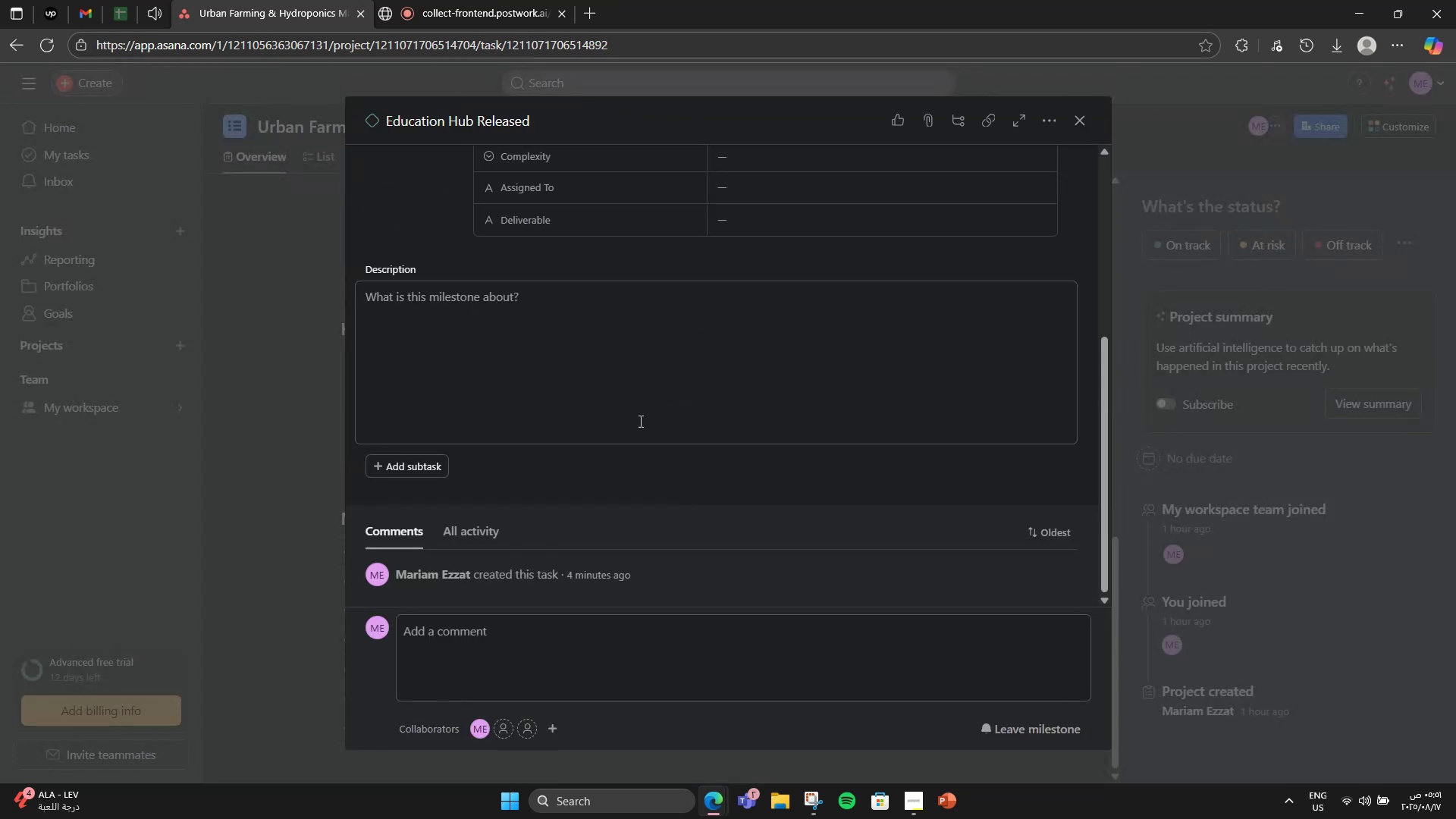 
left_click([636, 419])
 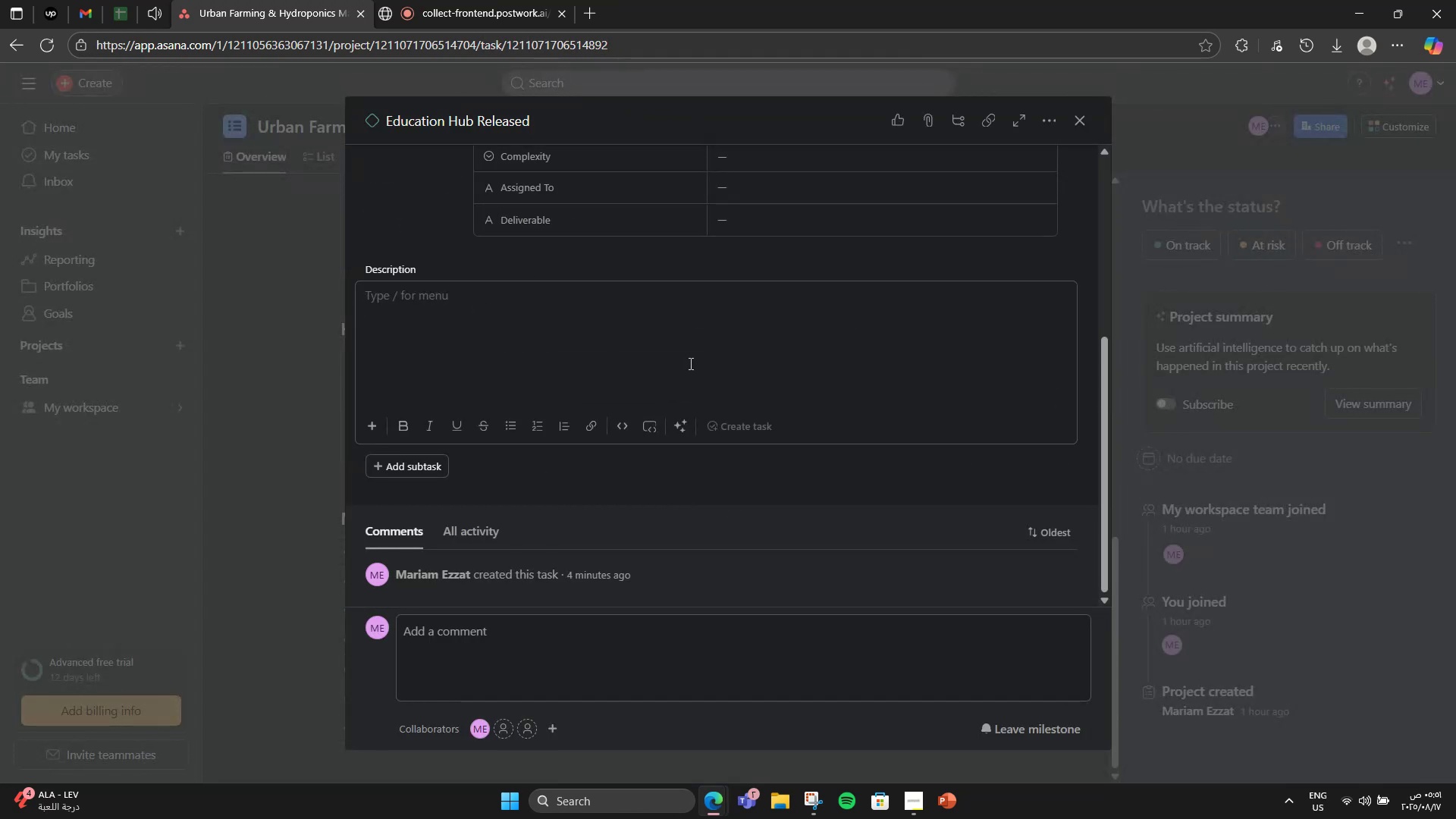 
type(C)
key(Backspace)
type(Best practice )
key(Backspace)
type(s & sustainability guides published.)
 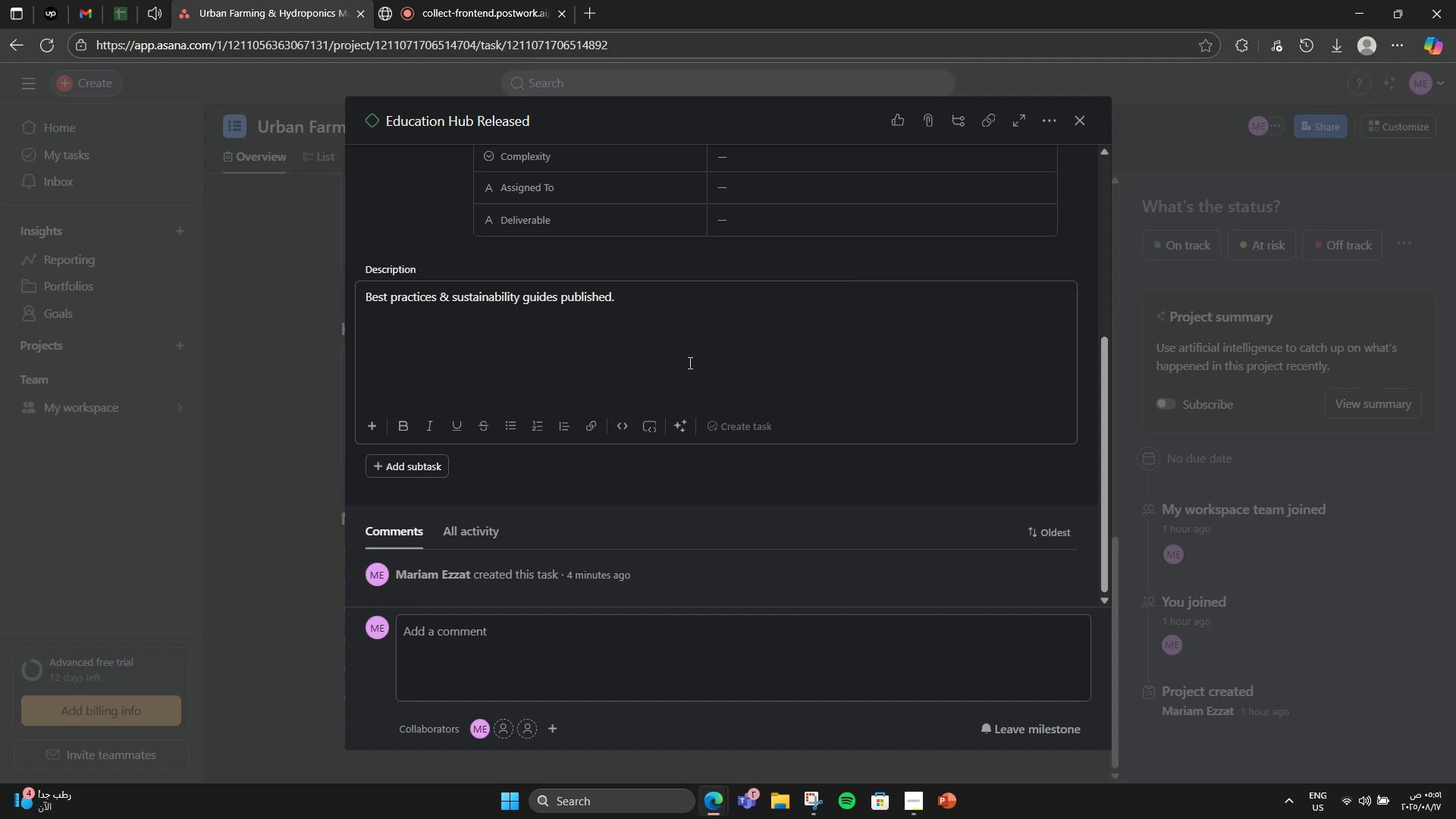 
scroll: coordinate [656, 315], scroll_direction: up, amount: 4.0
 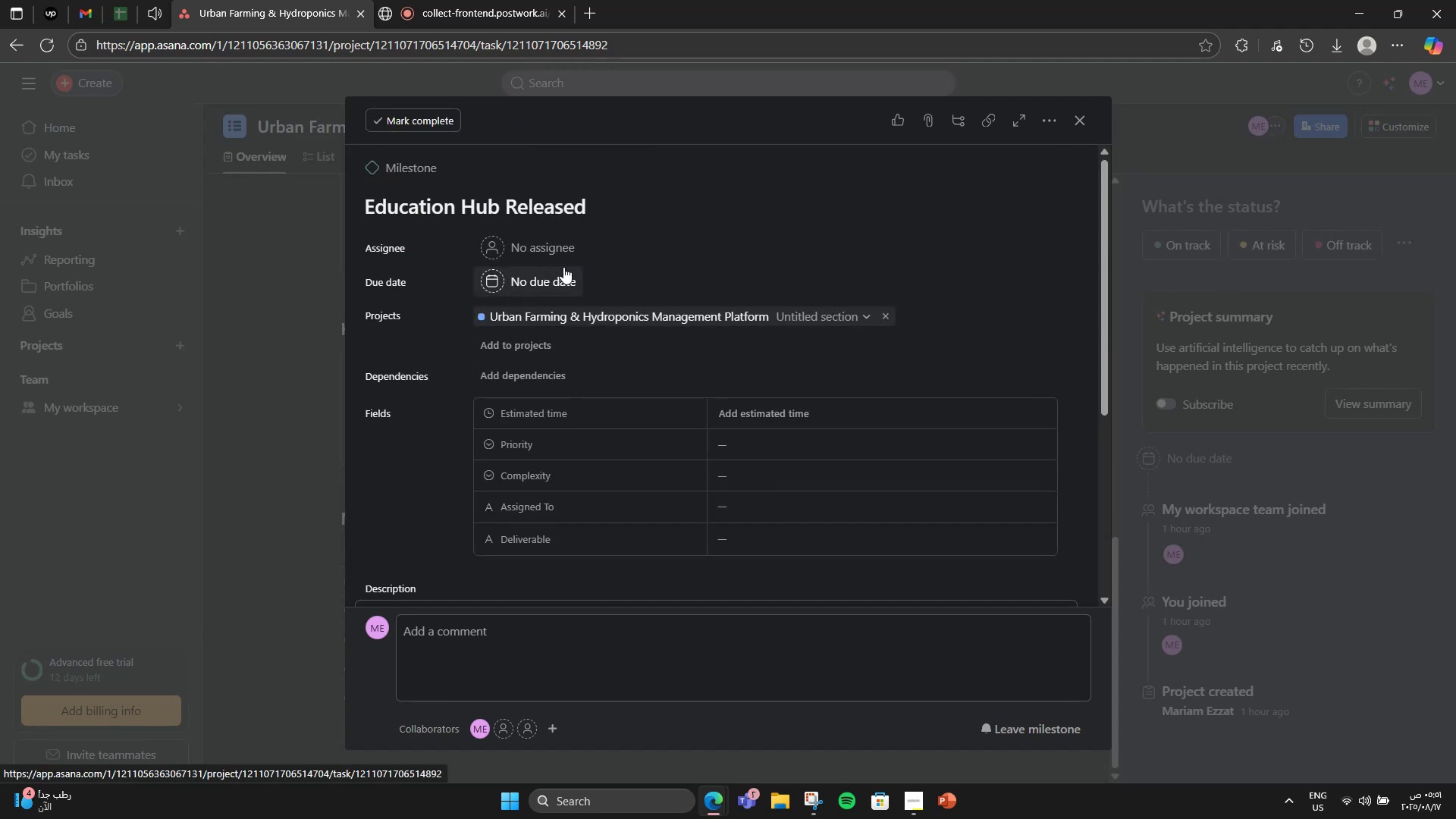 
left_click([548, 278])
 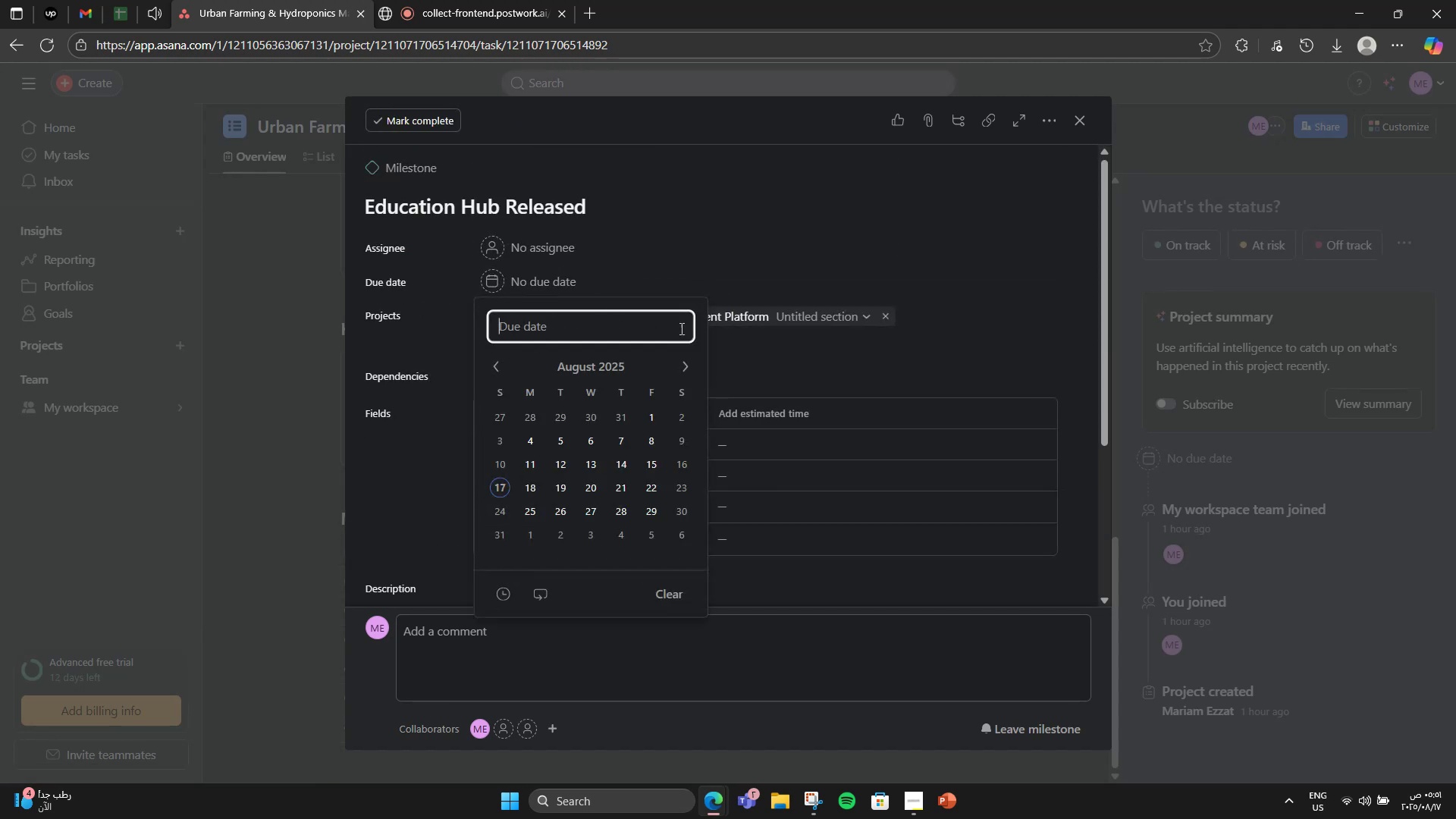 
scroll: coordinate [684, 368], scroll_direction: up, amount: 1.0
 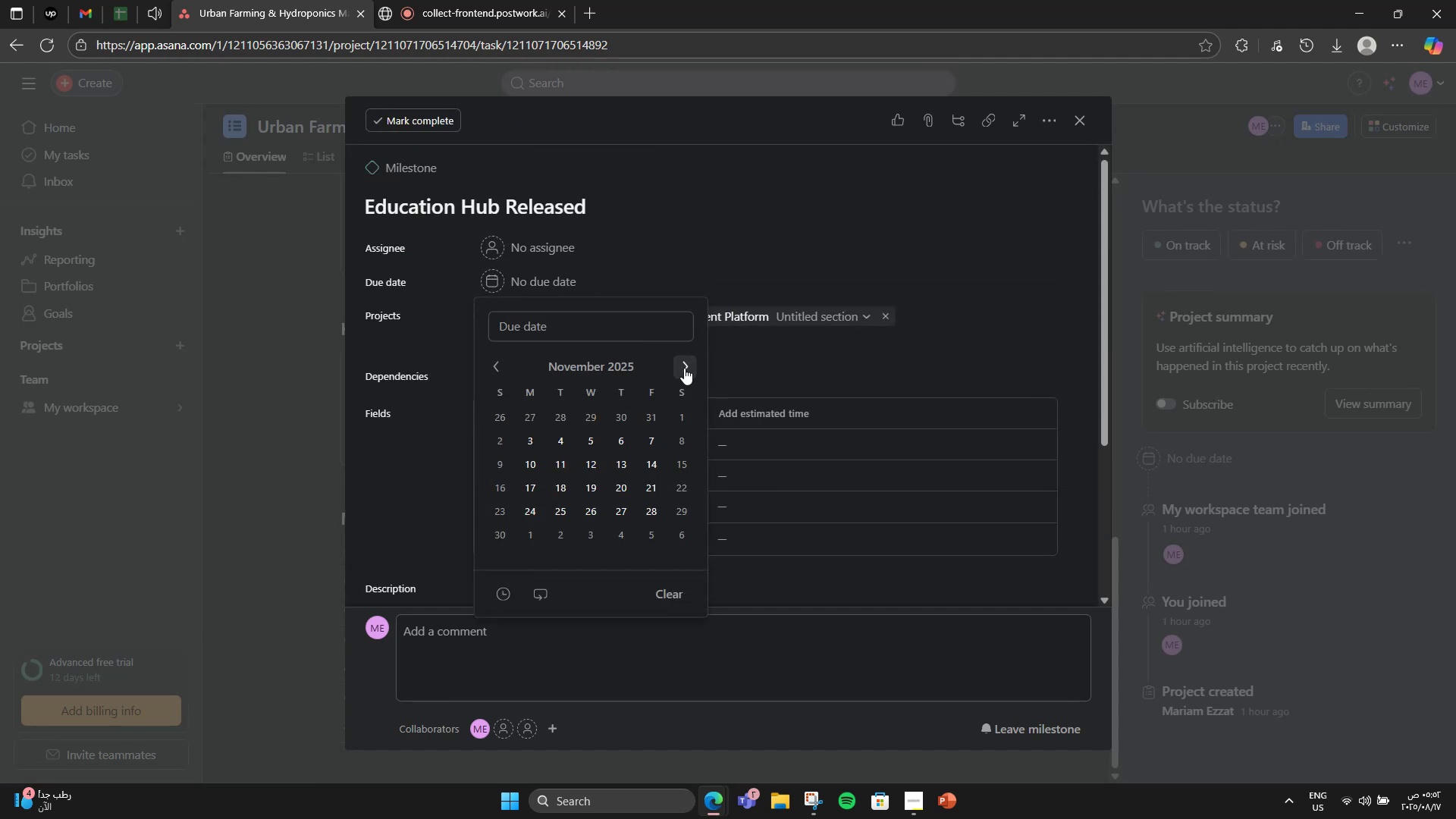 
triple_click([684, 368])
 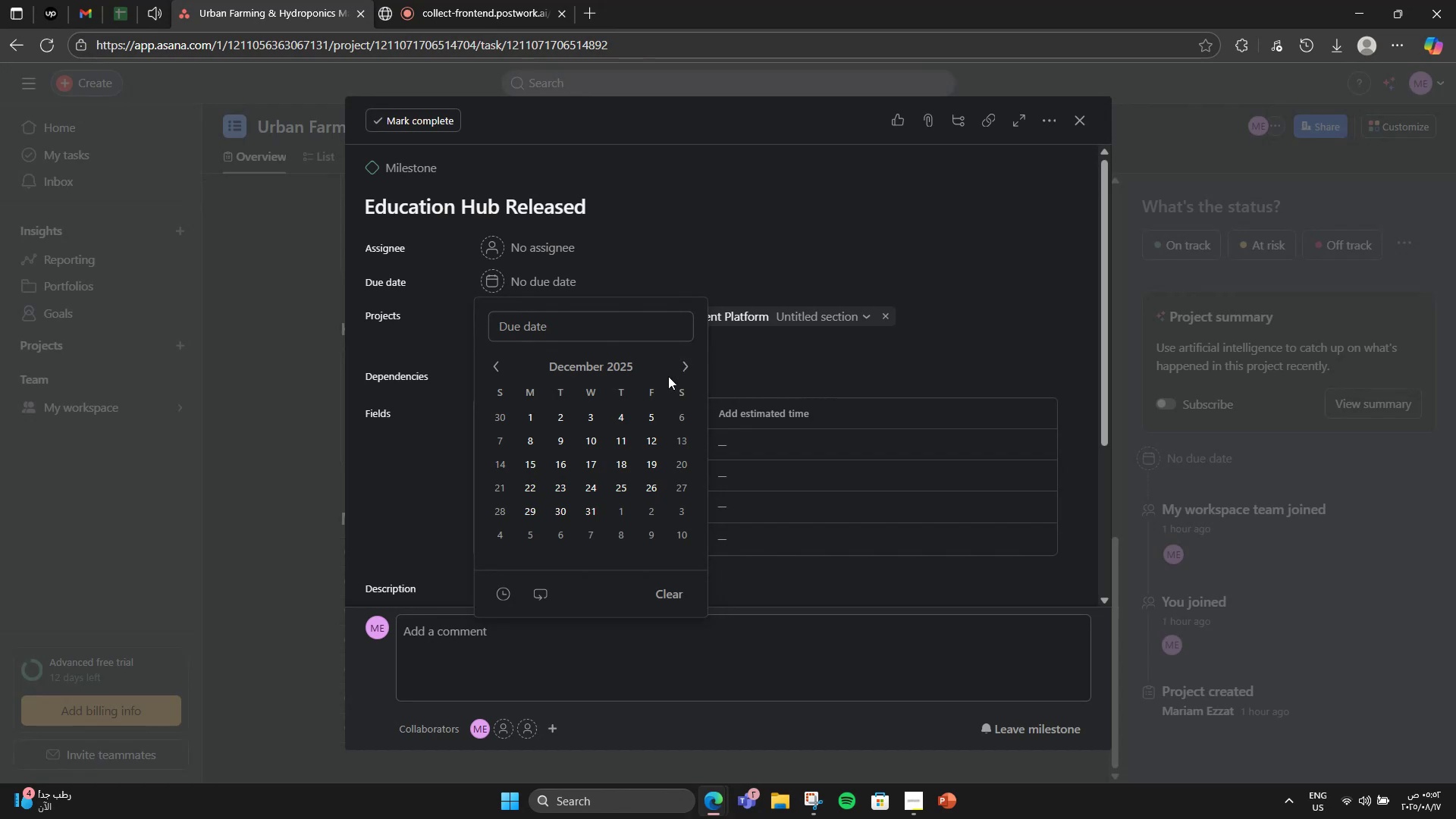 
left_click([678, 365])
 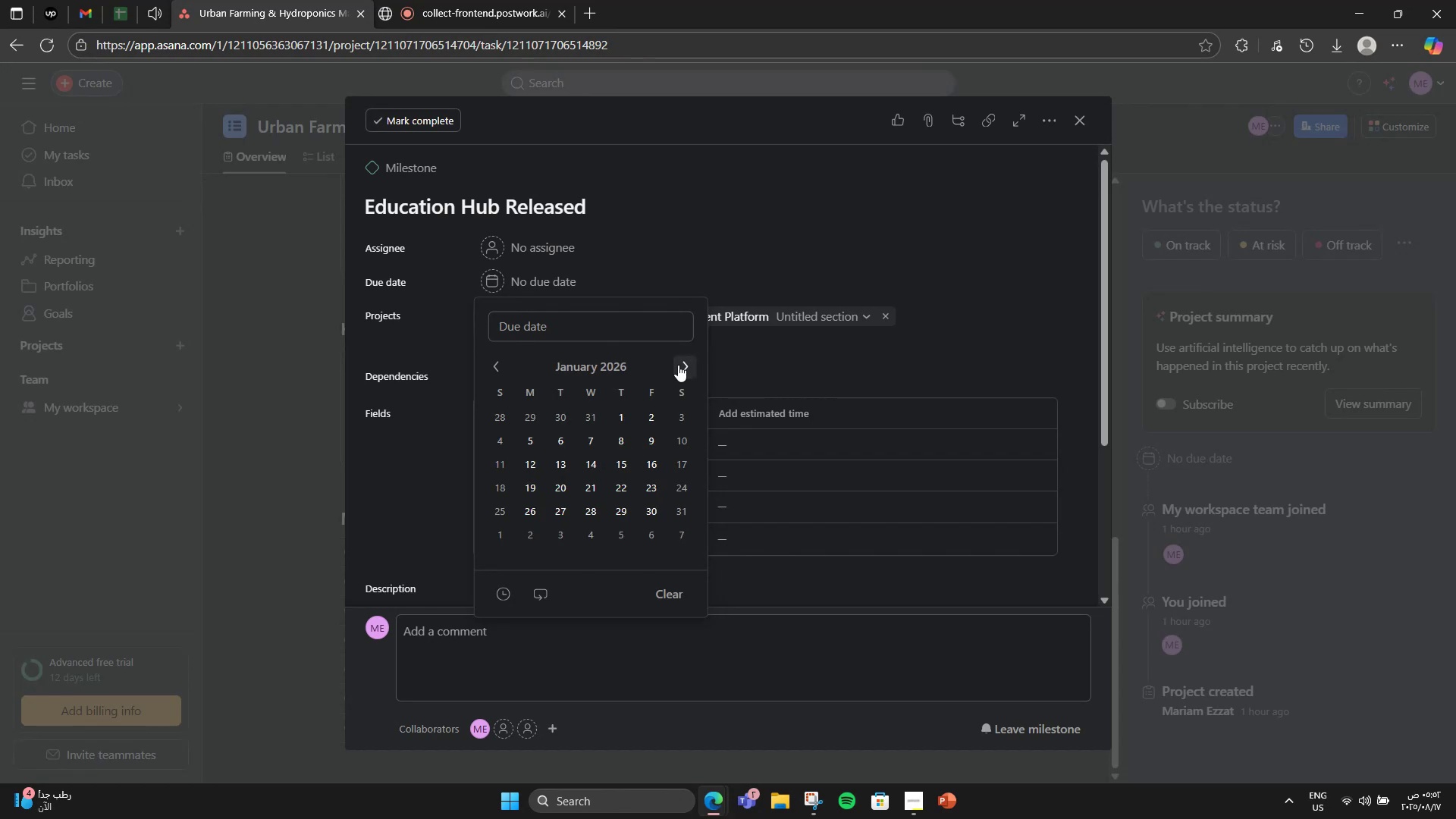 
left_click([678, 365])
 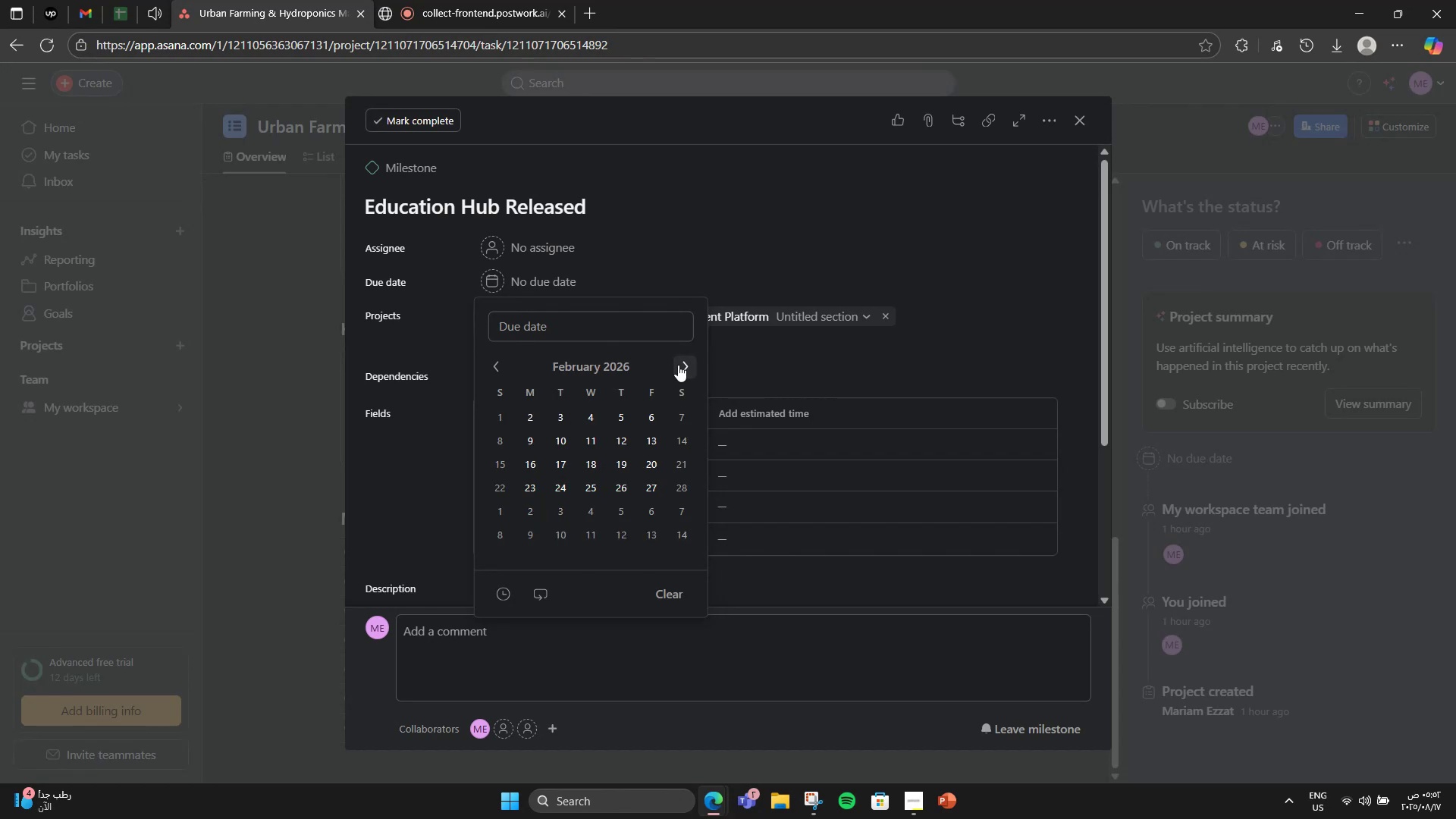 
left_click([678, 365])
 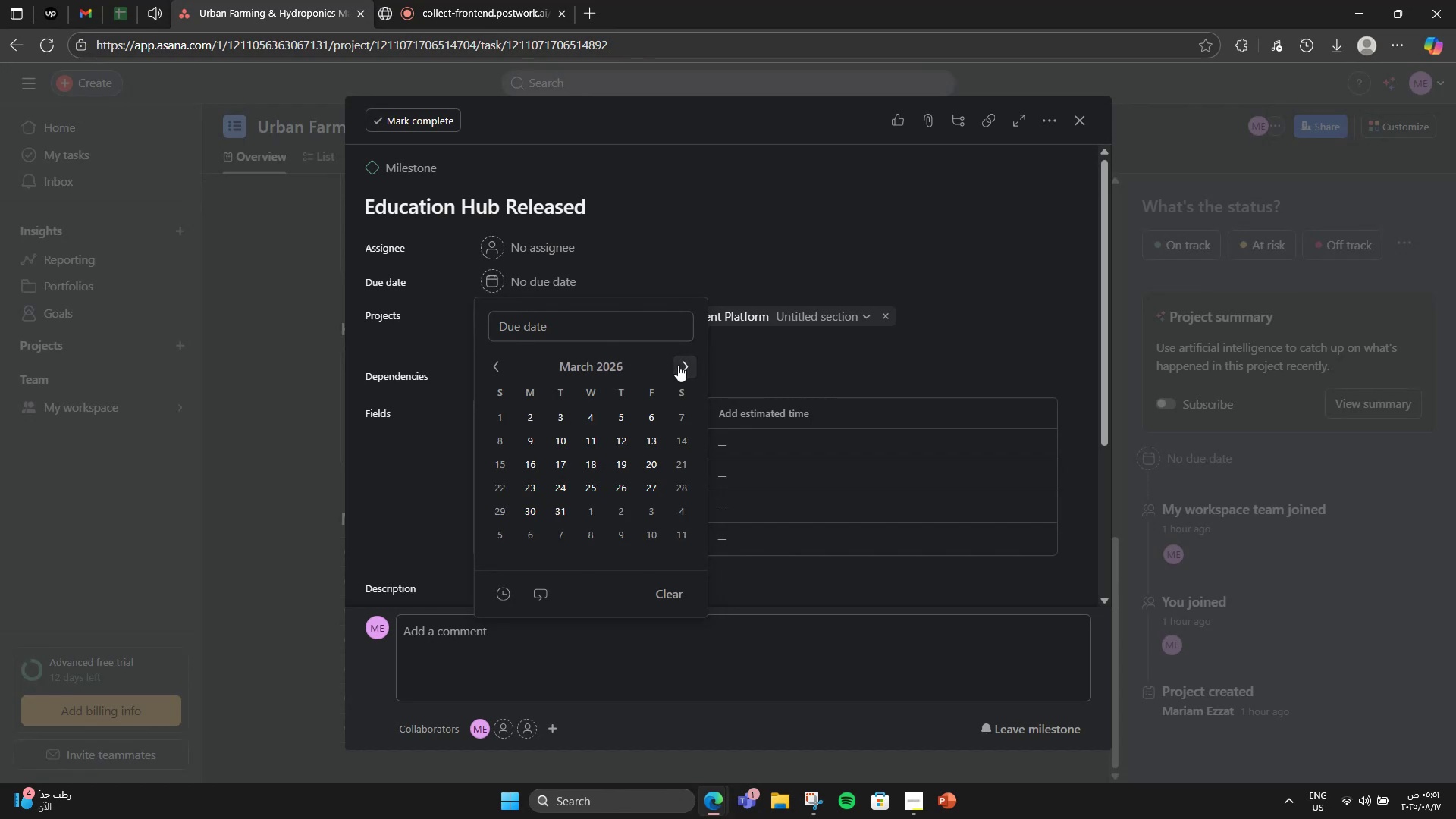 
left_click([678, 365])
 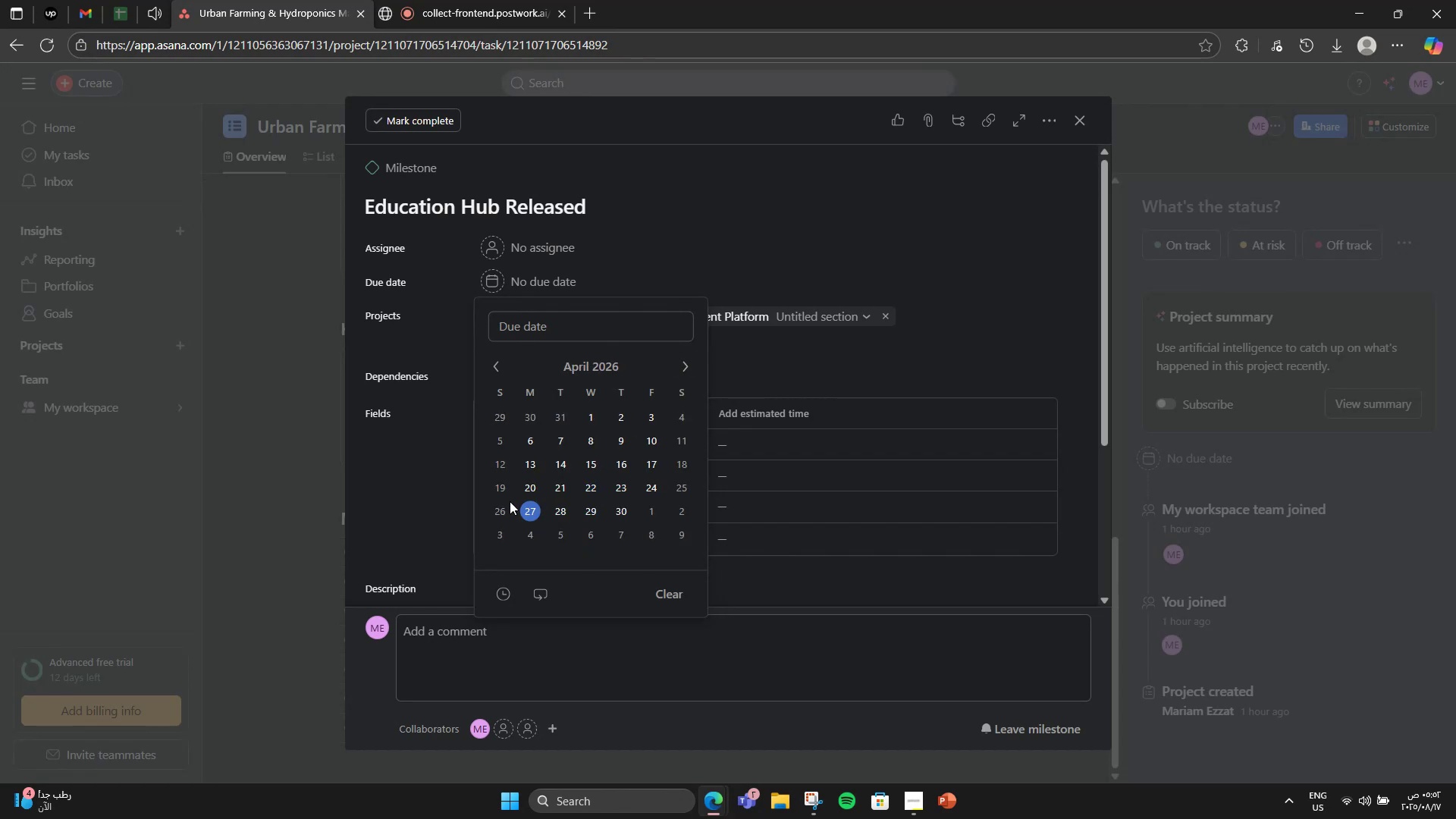 
left_click([689, 488])
 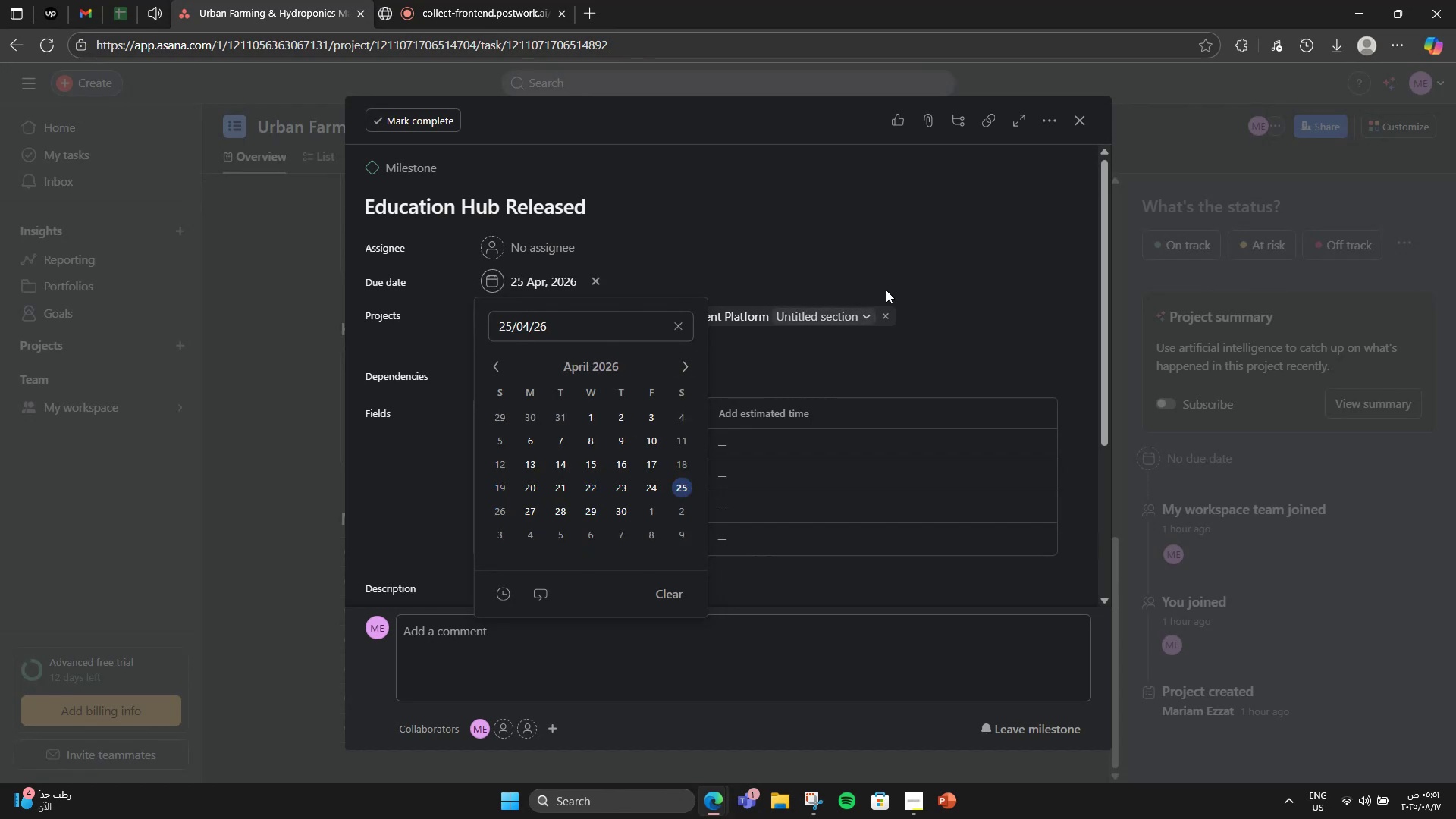 
left_click([896, 281])
 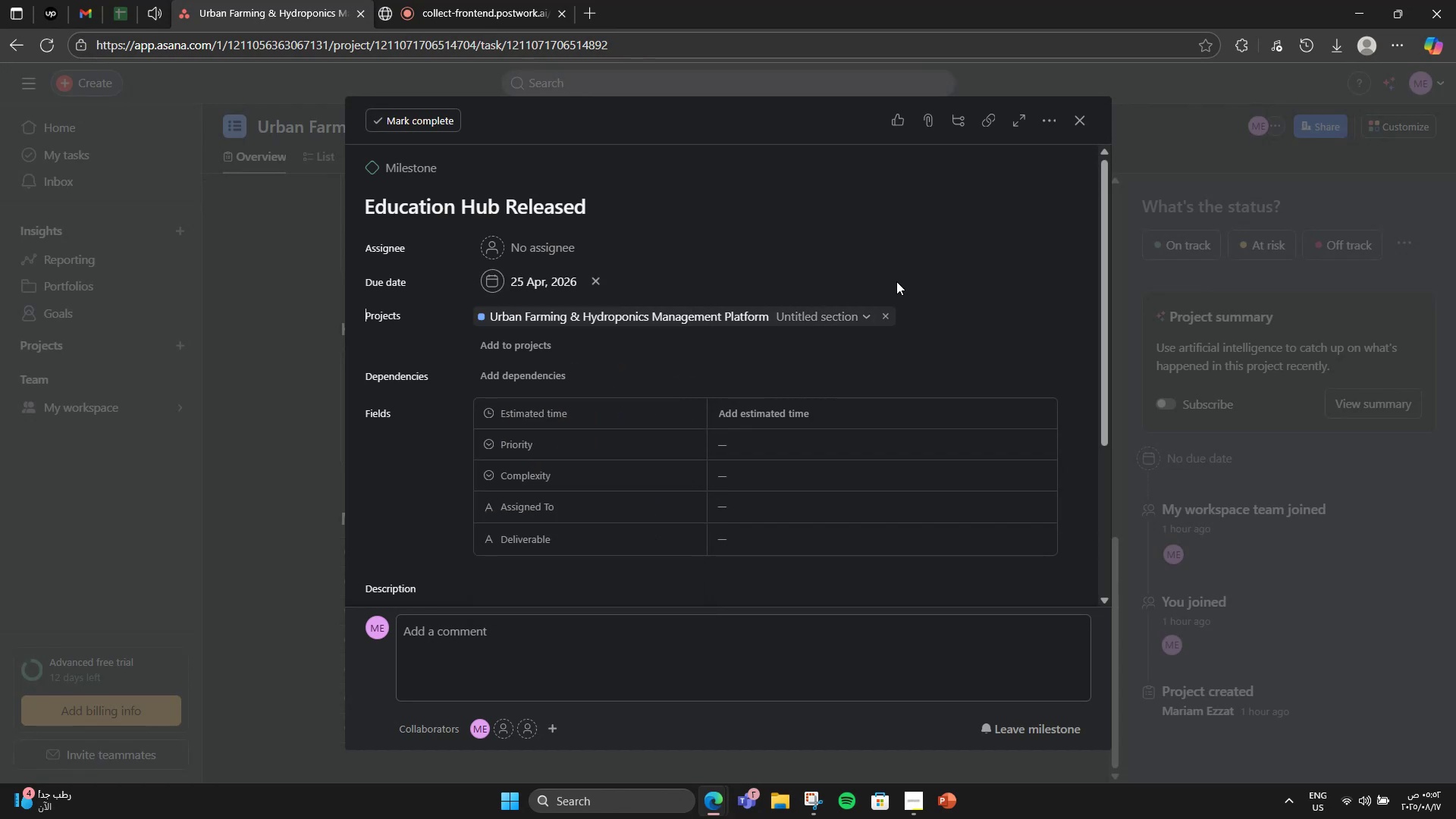 
scroll: coordinate [896, 281], scroll_direction: down, amount: 3.0
 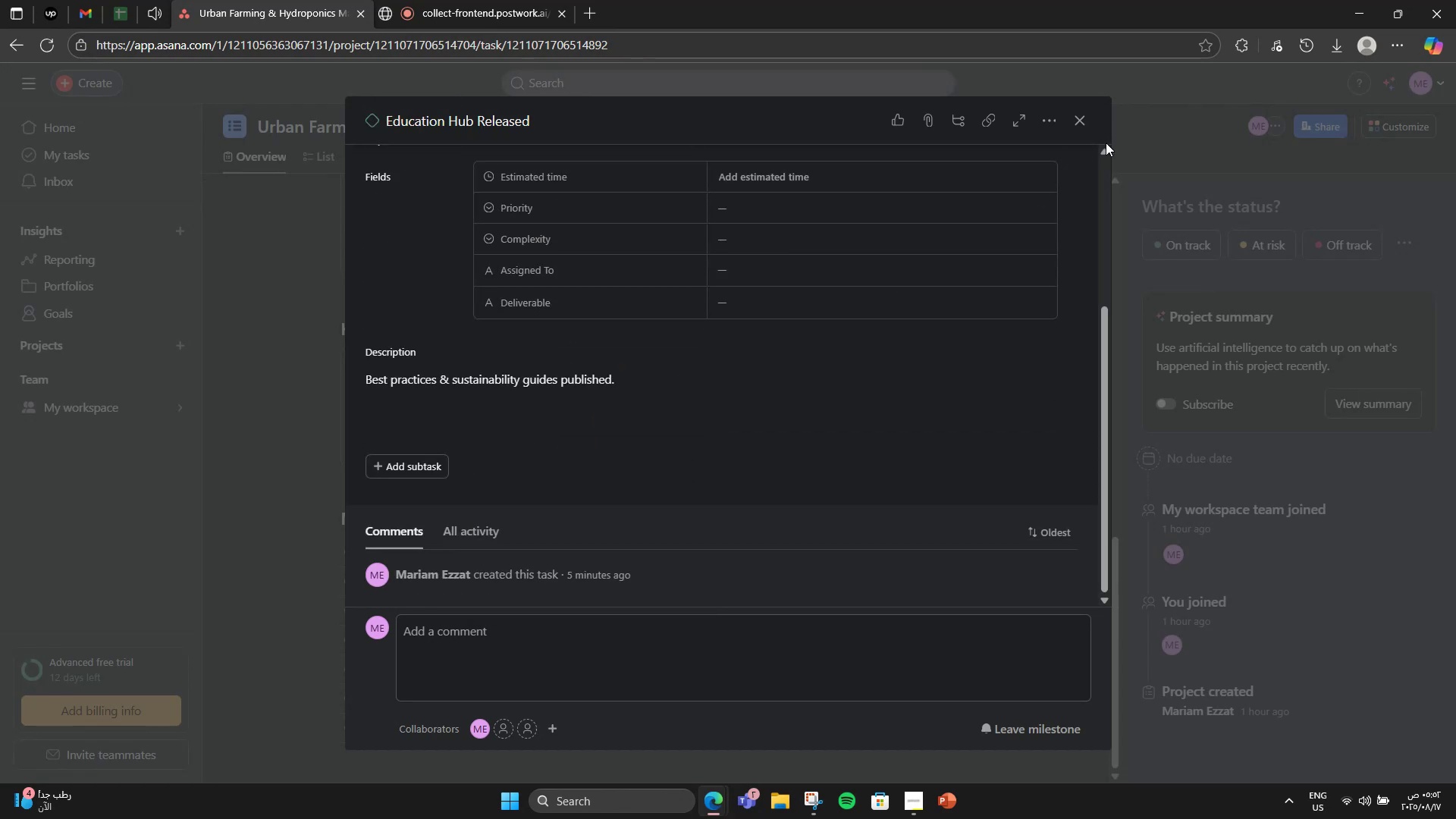 
left_click([1081, 129])
 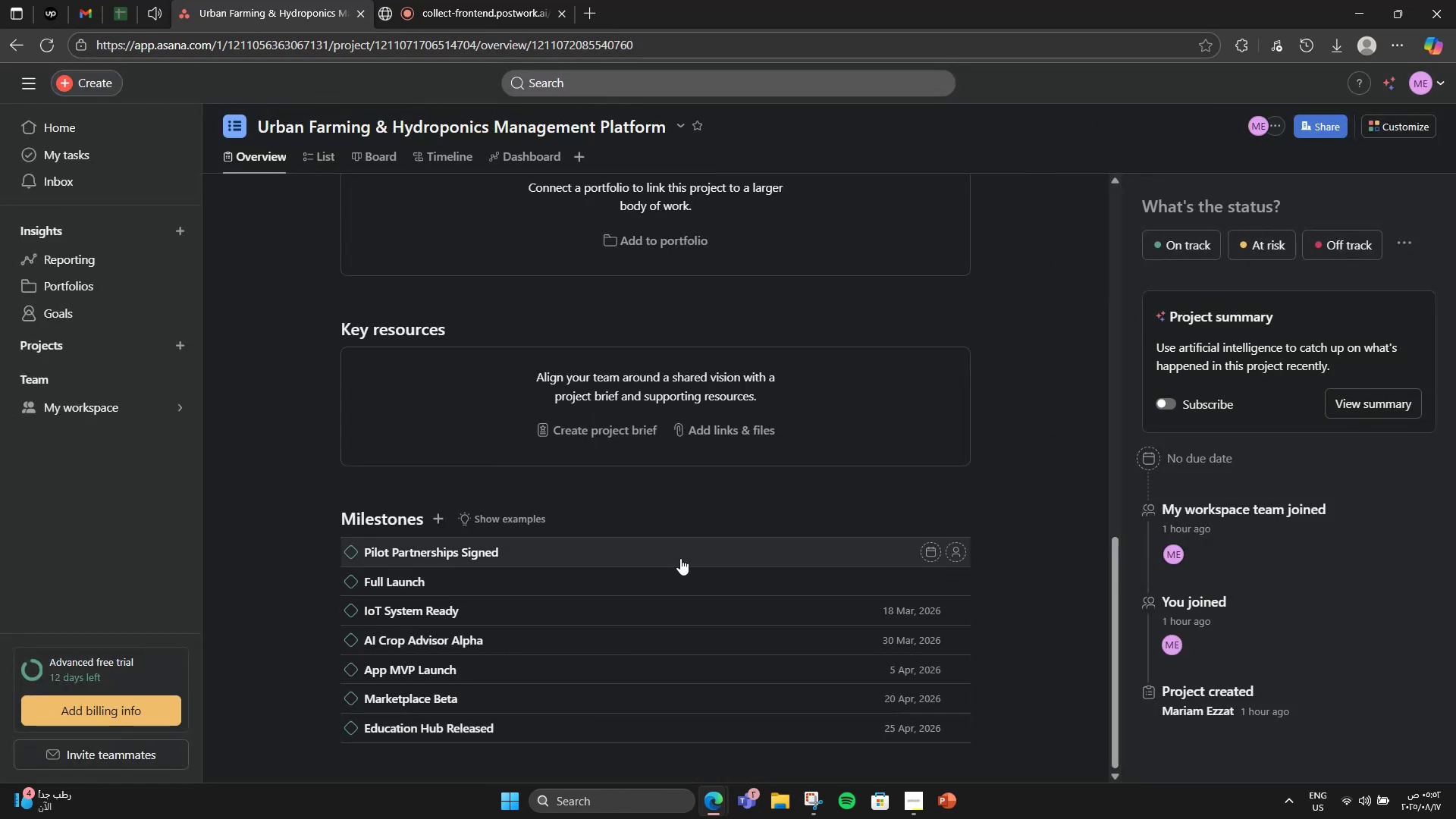 
left_click([680, 558])
 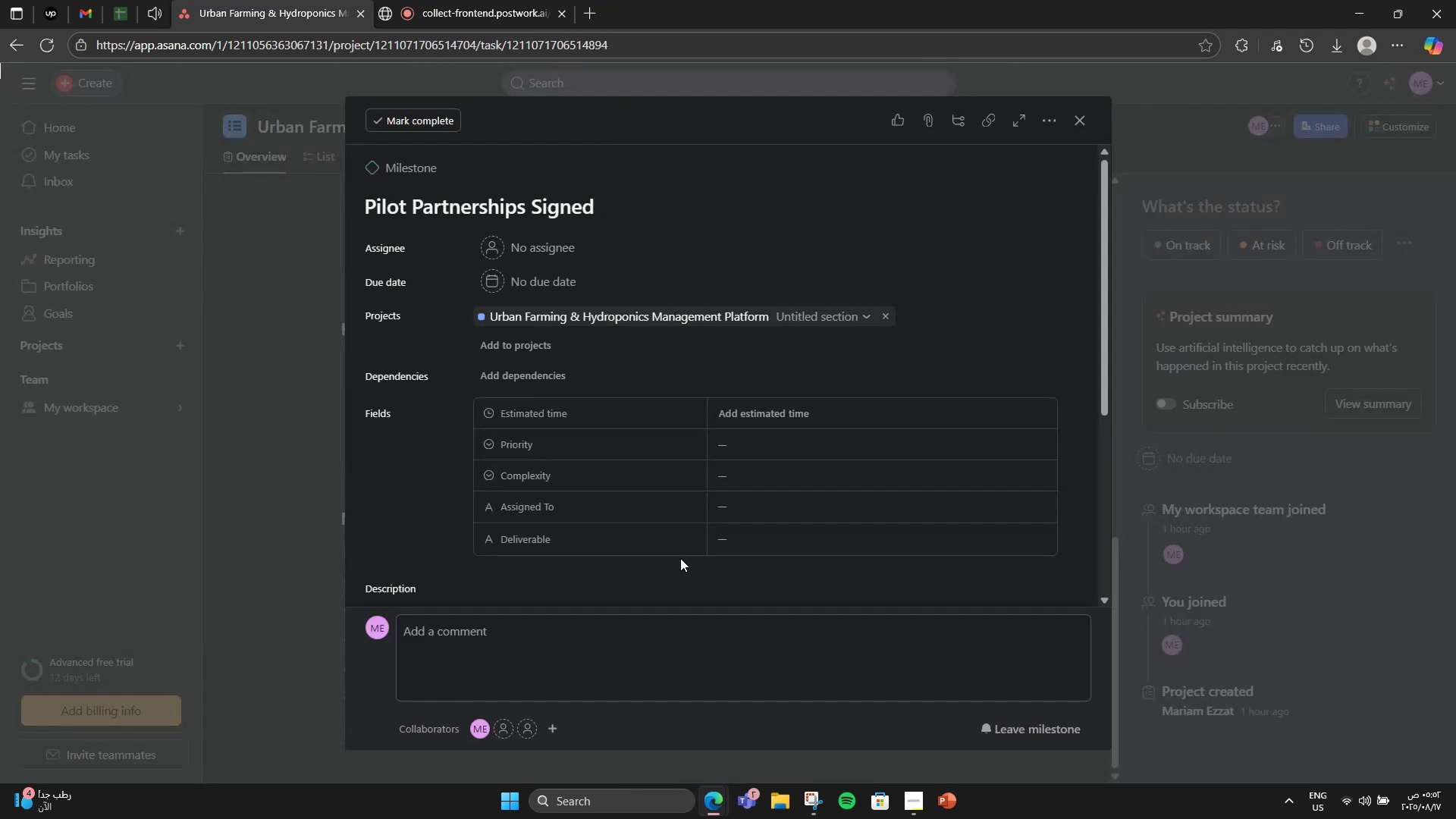 
scroll: coordinate [692, 529], scroll_direction: down, amount: 5.0
 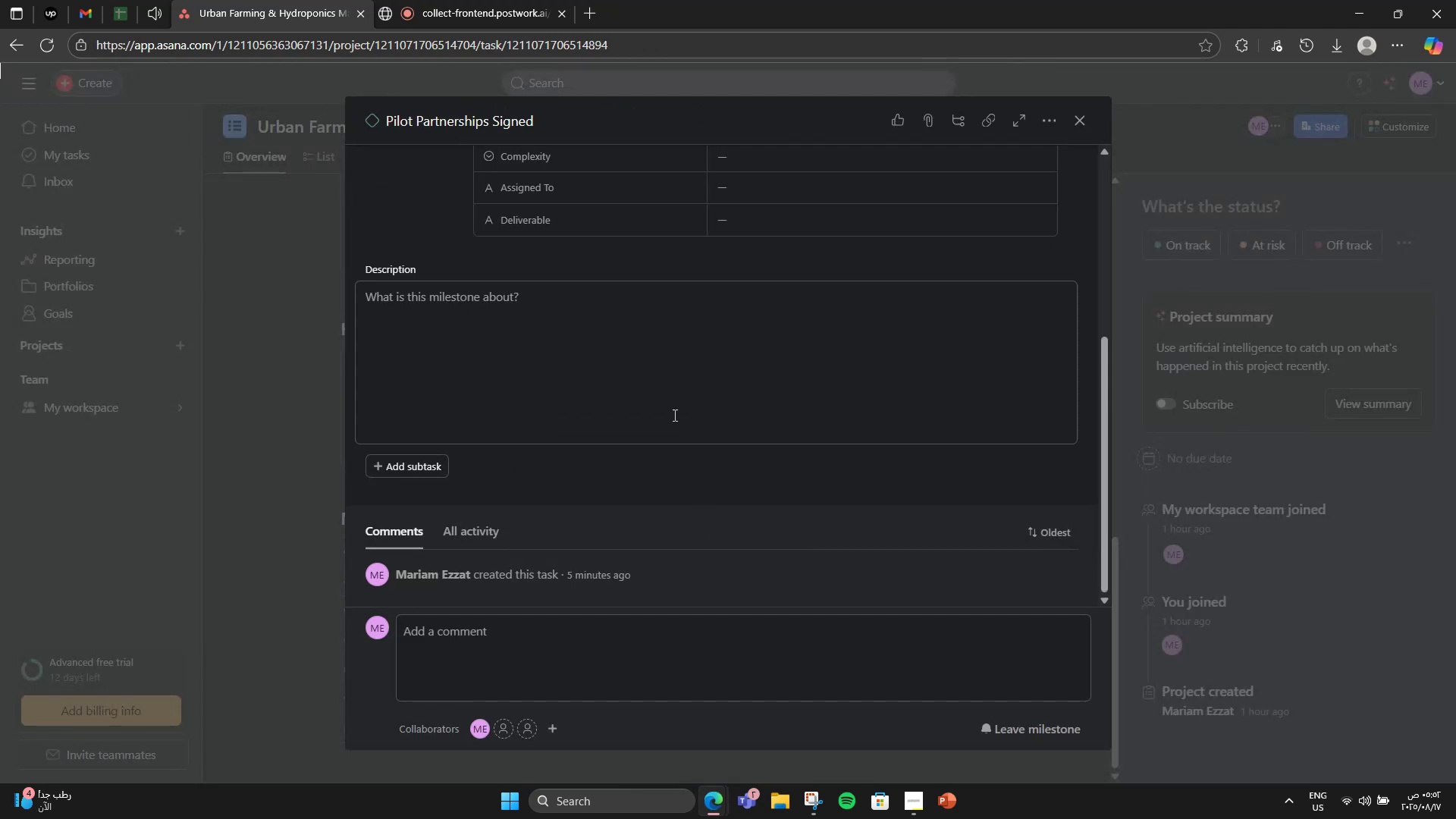 
left_click([670, 410])
 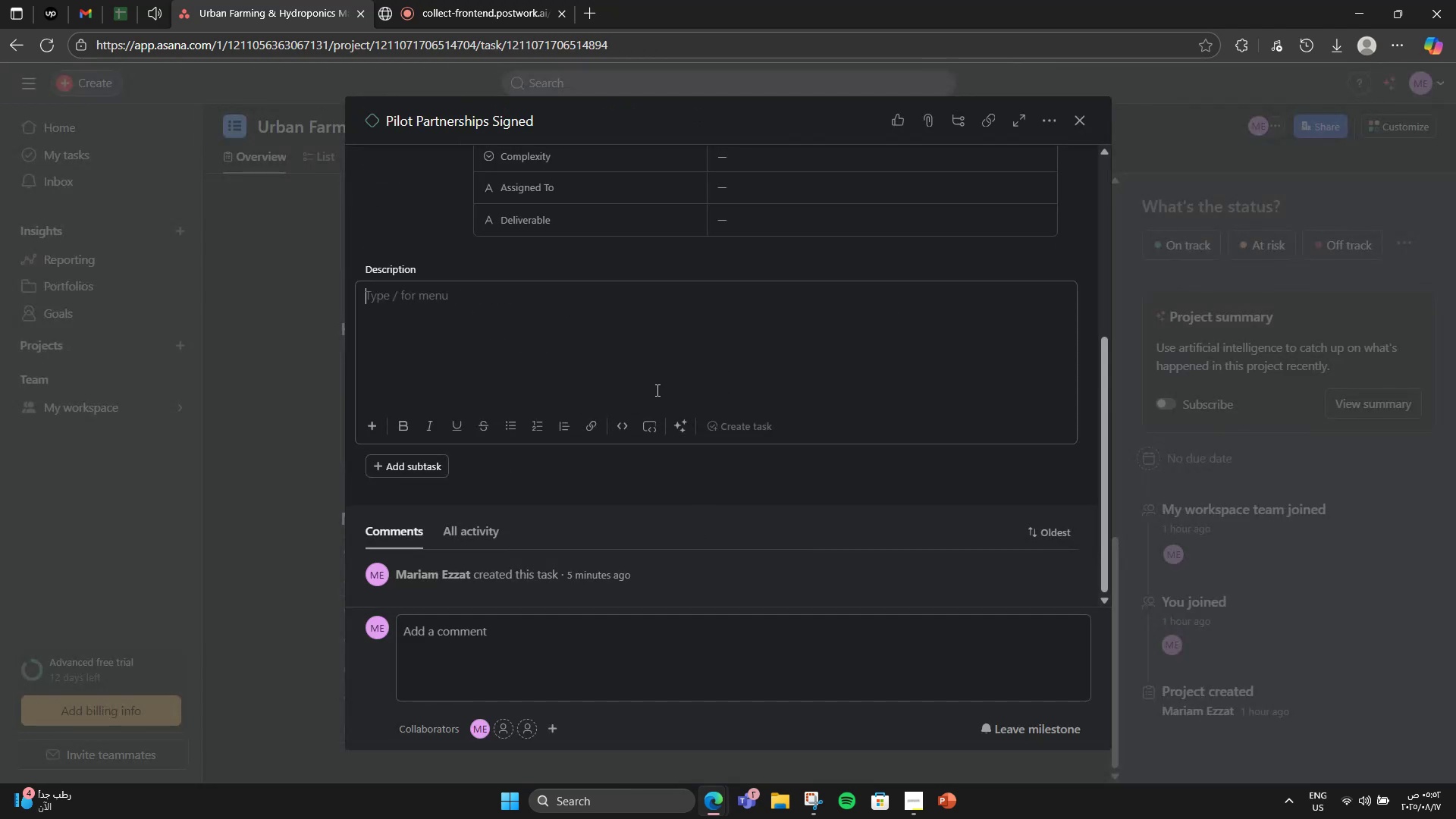 
type(First deals with restaurants & locak)
key(Backspace)
type(l markets secured.)
 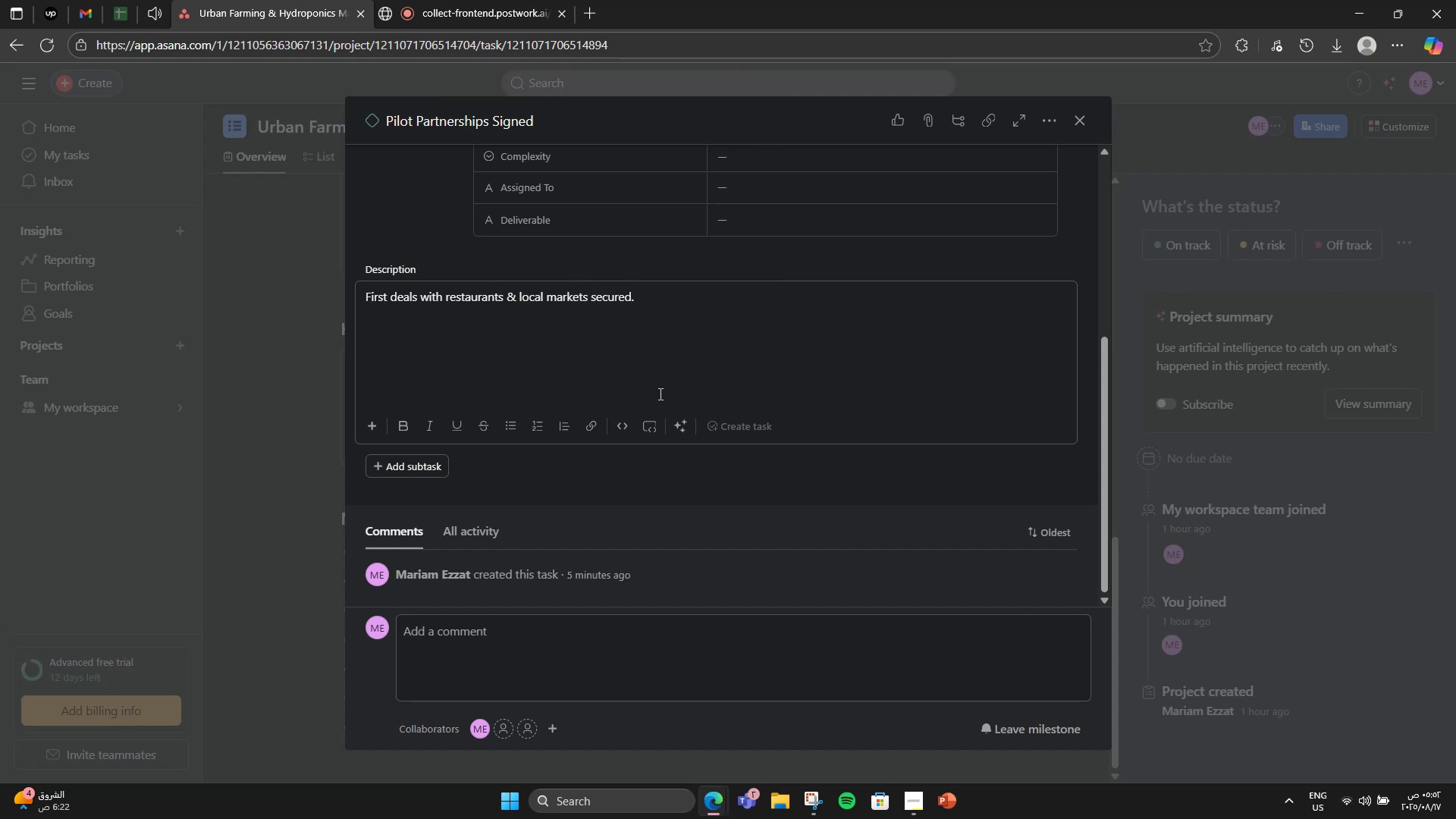 
scroll: coordinate [659, 394], scroll_direction: up, amount: 6.0
 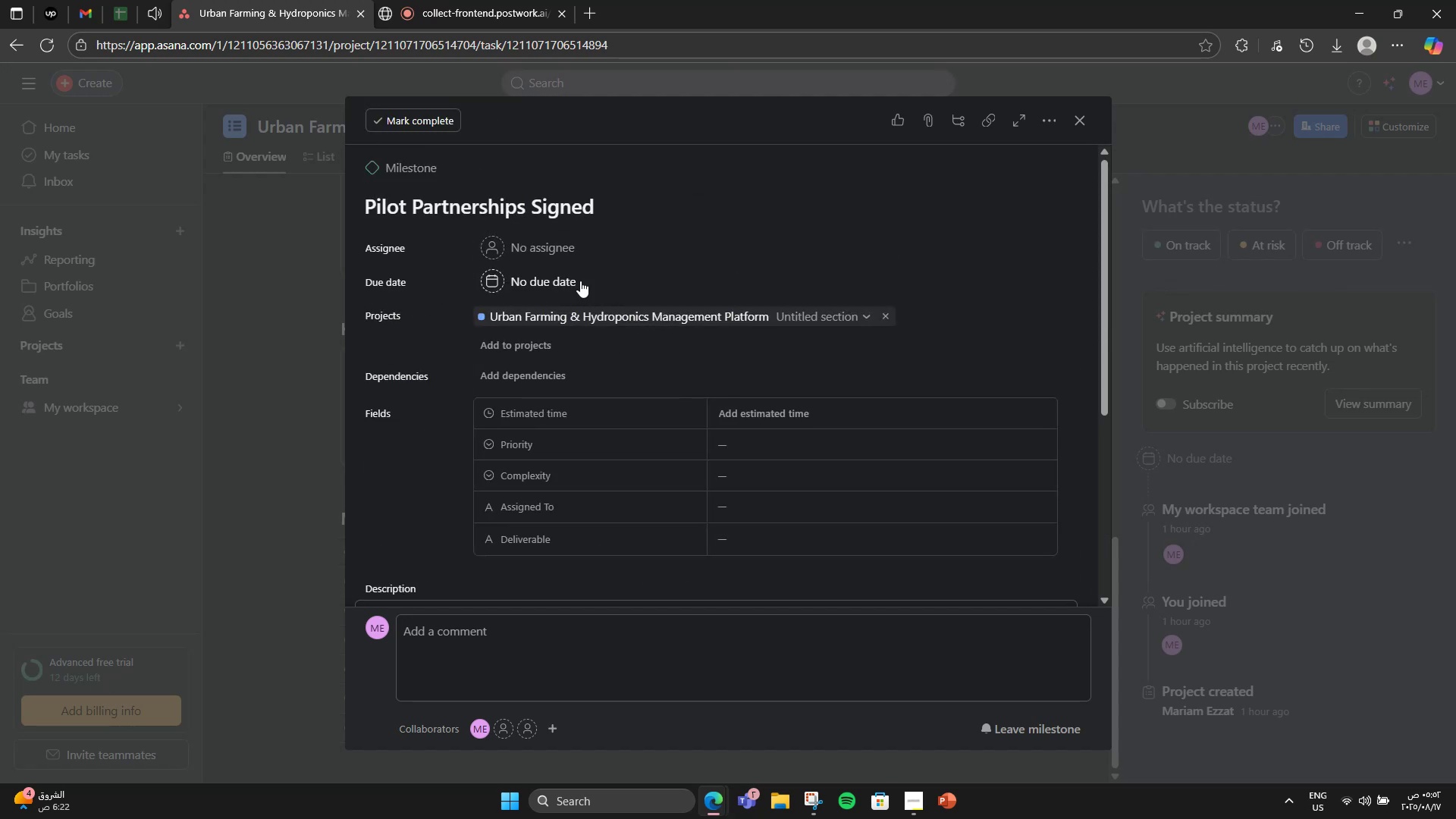 
left_click([566, 274])
 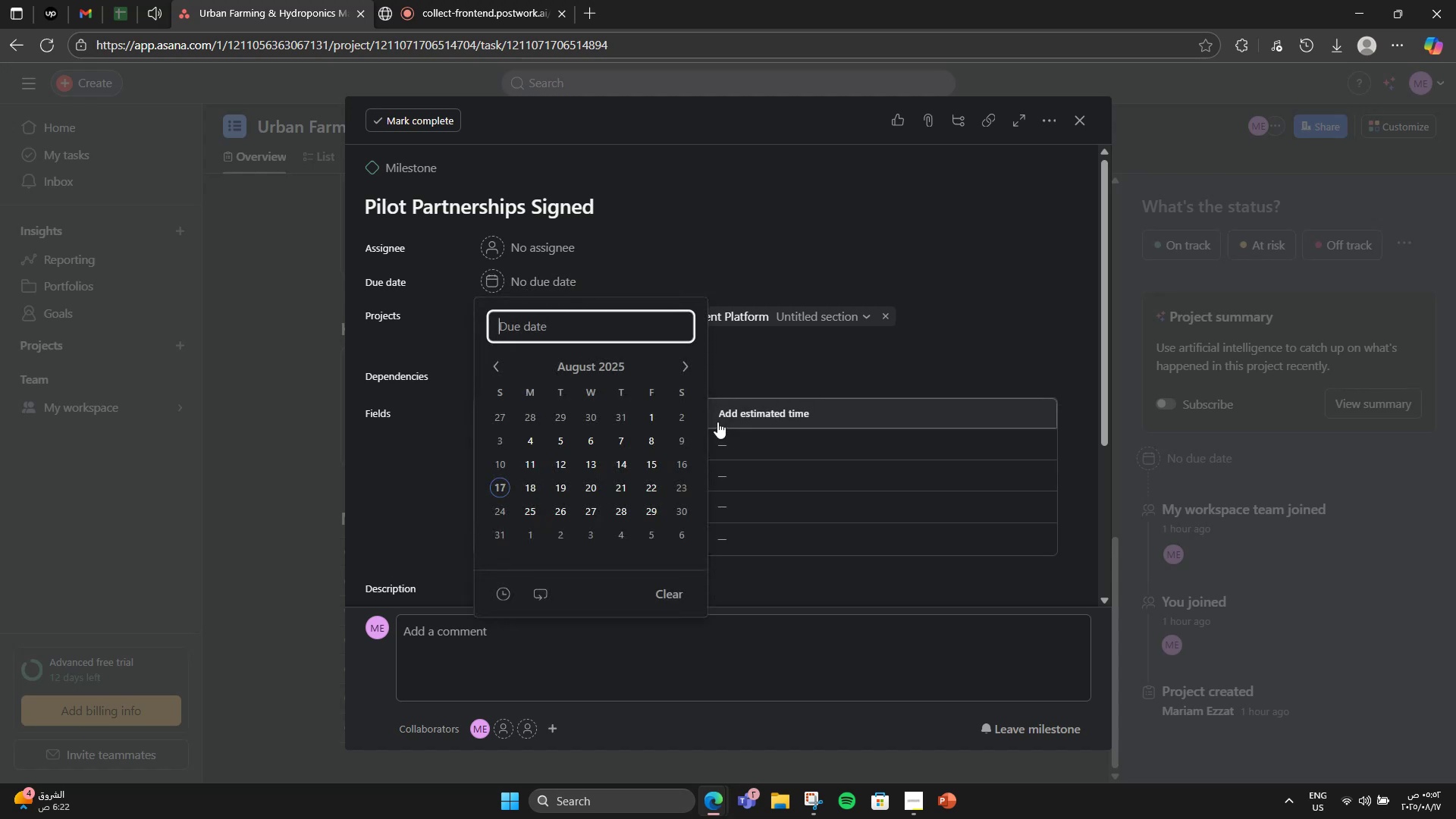 
left_click([686, 376])
 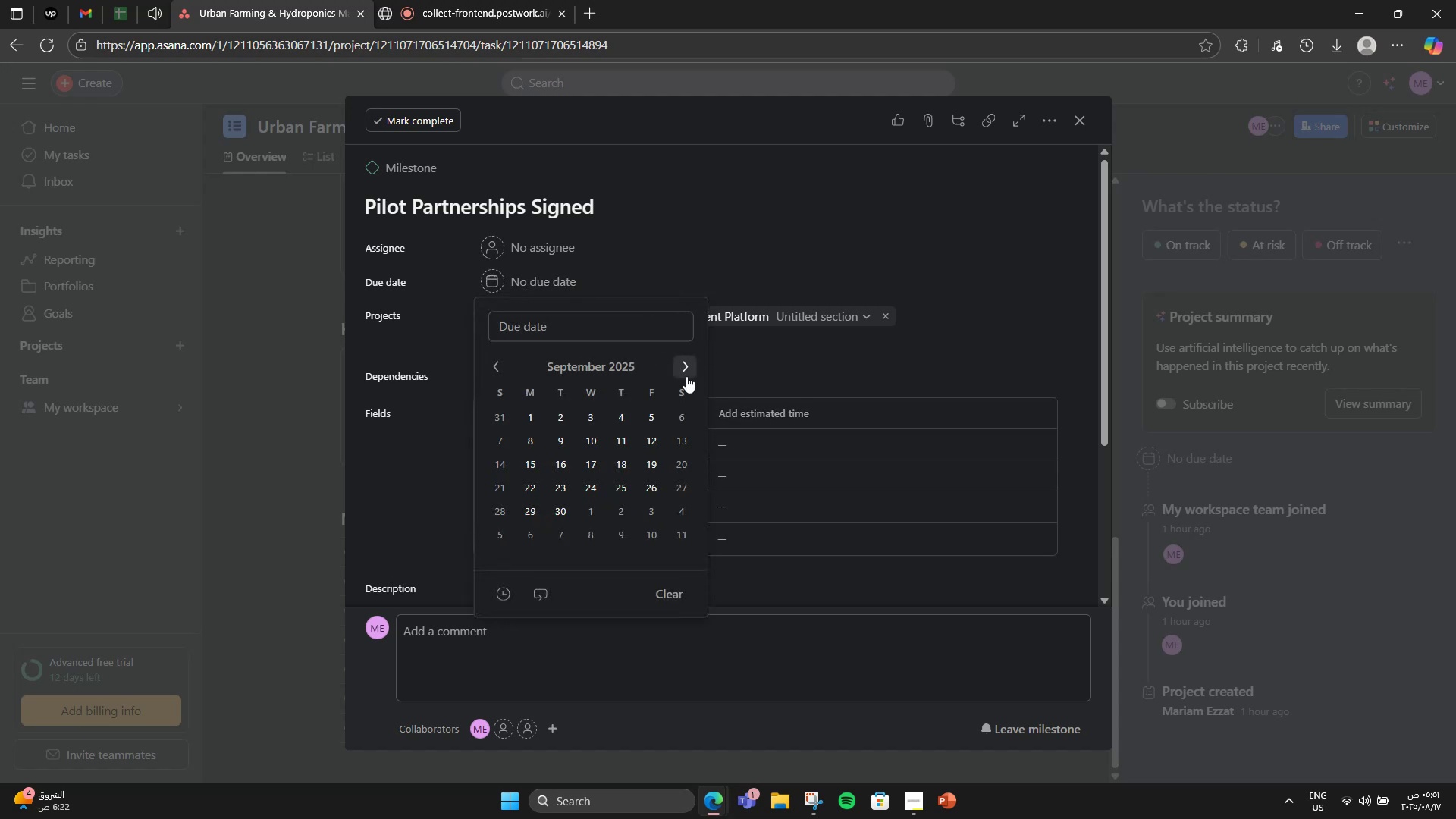 
double_click([686, 376])
 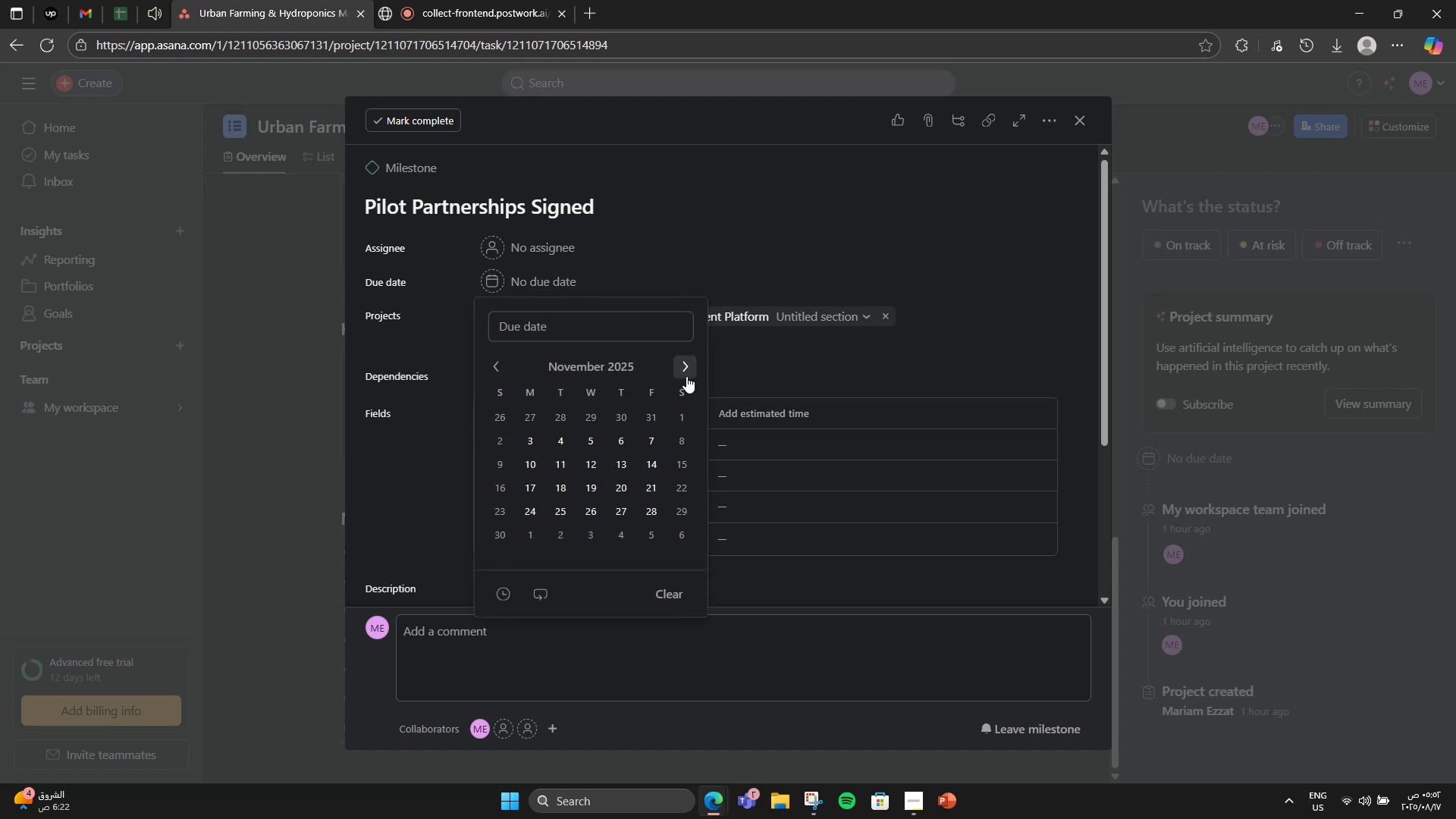 
triple_click([686, 376])
 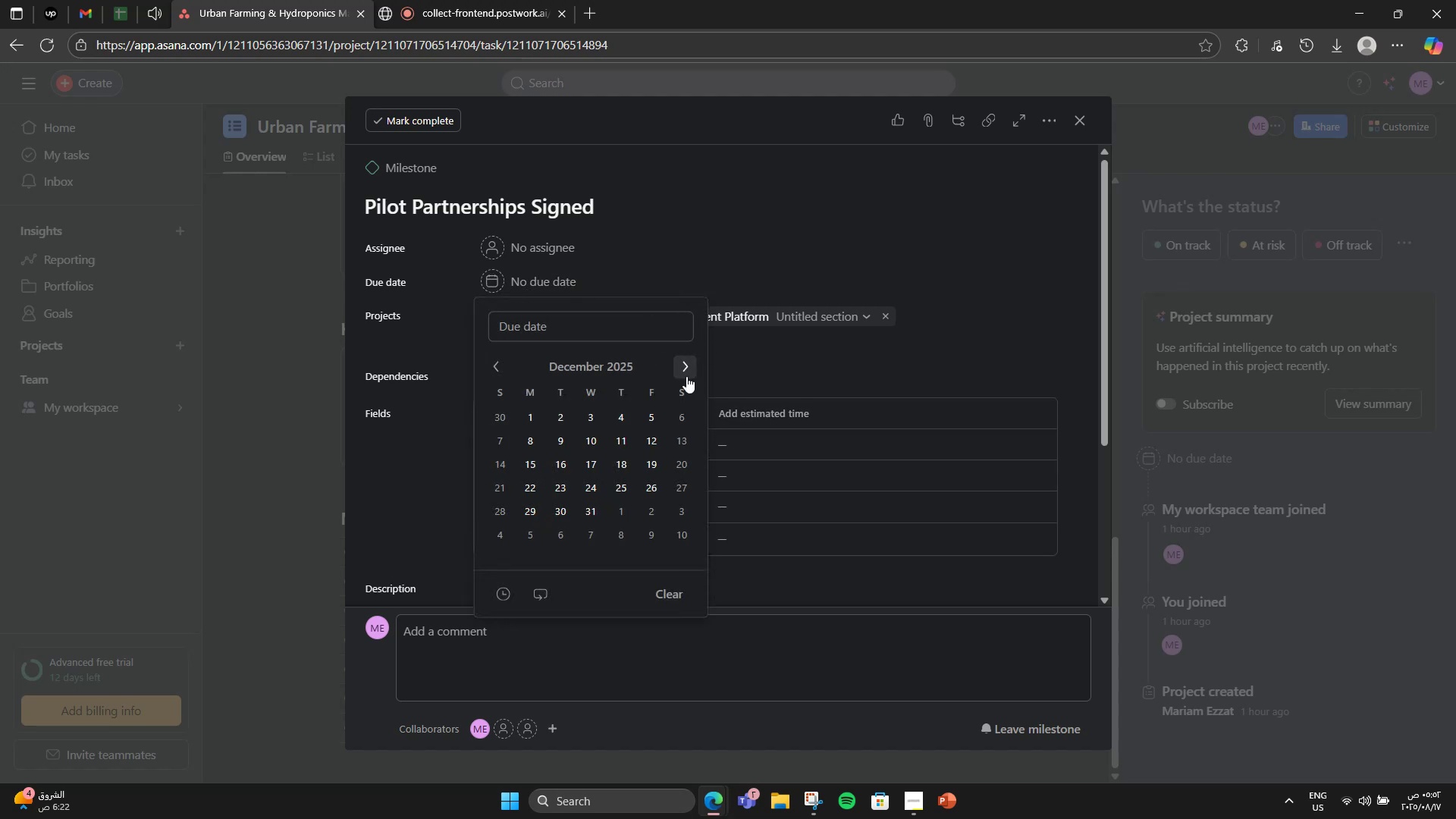 
triple_click([686, 376])
 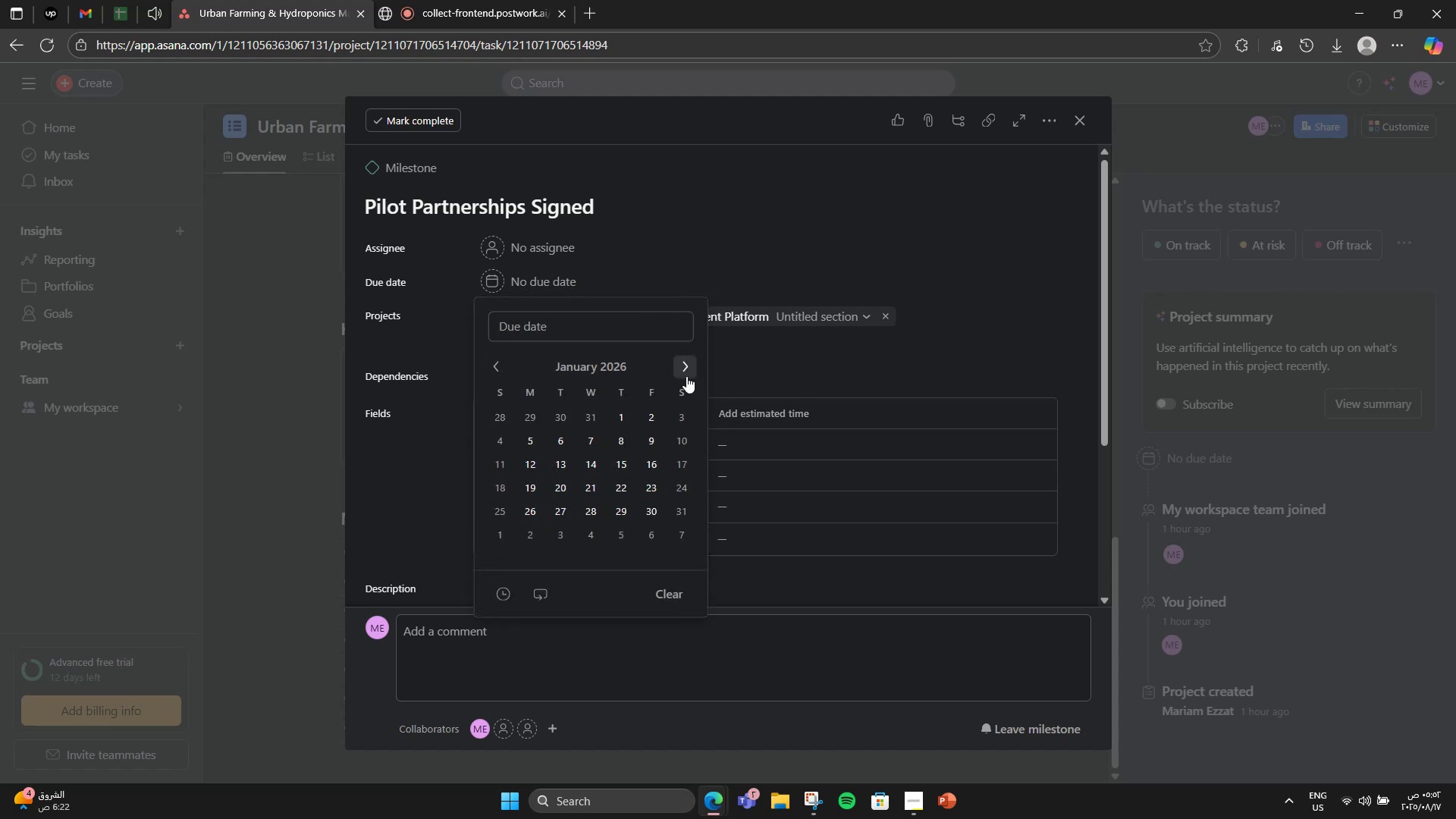 
triple_click([686, 376])
 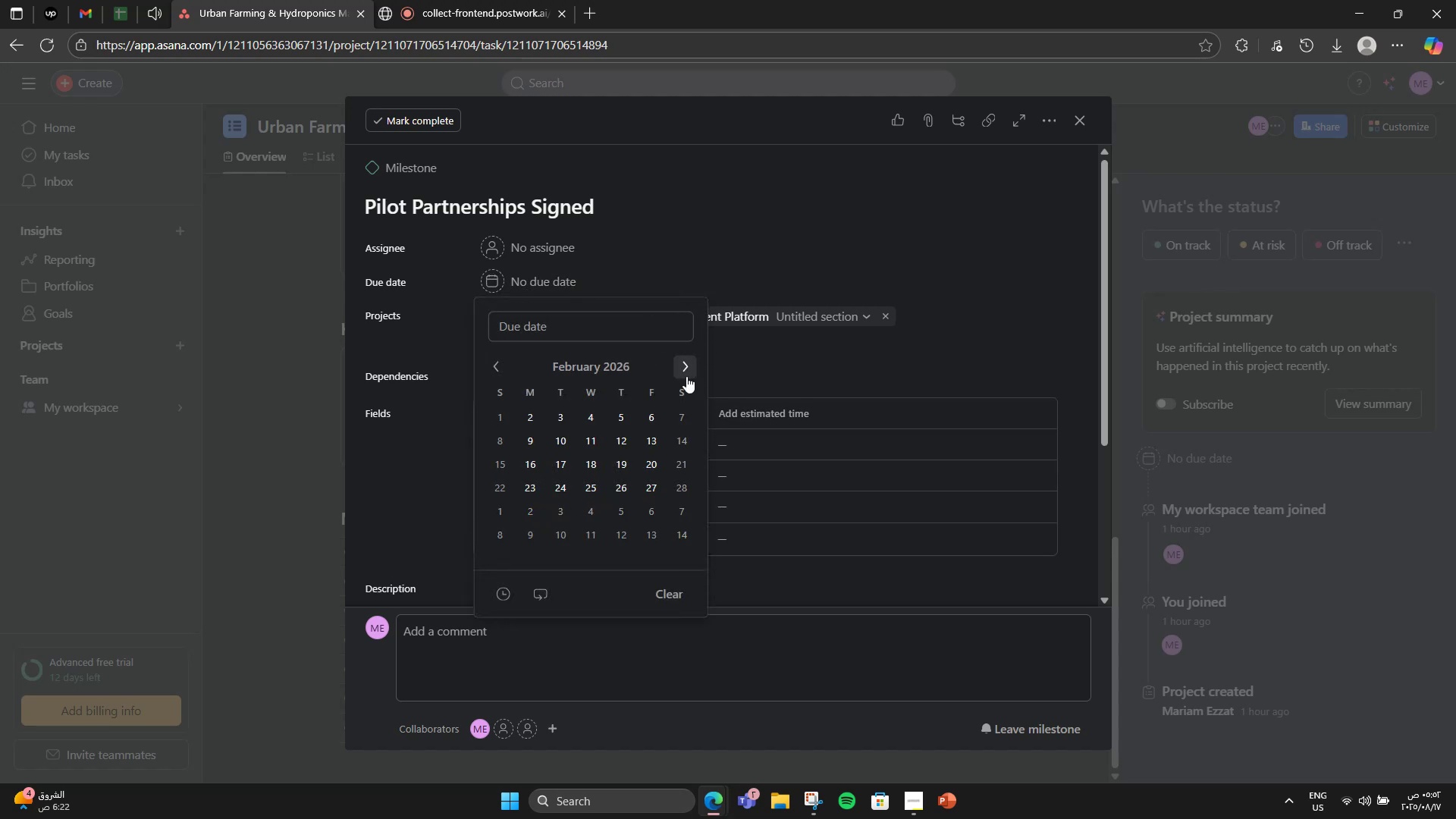 
triple_click([686, 376])
 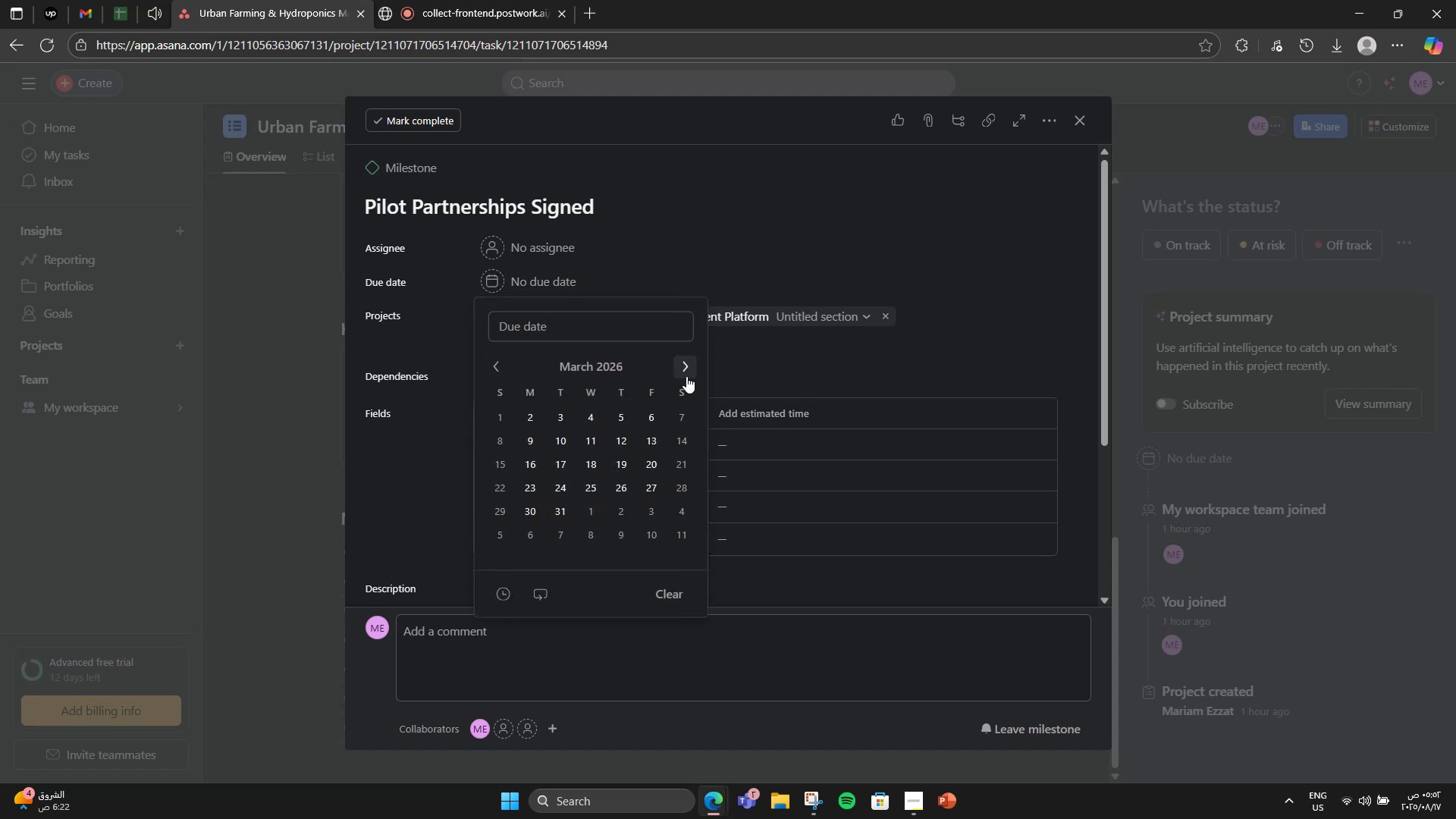 
triple_click([686, 376])
 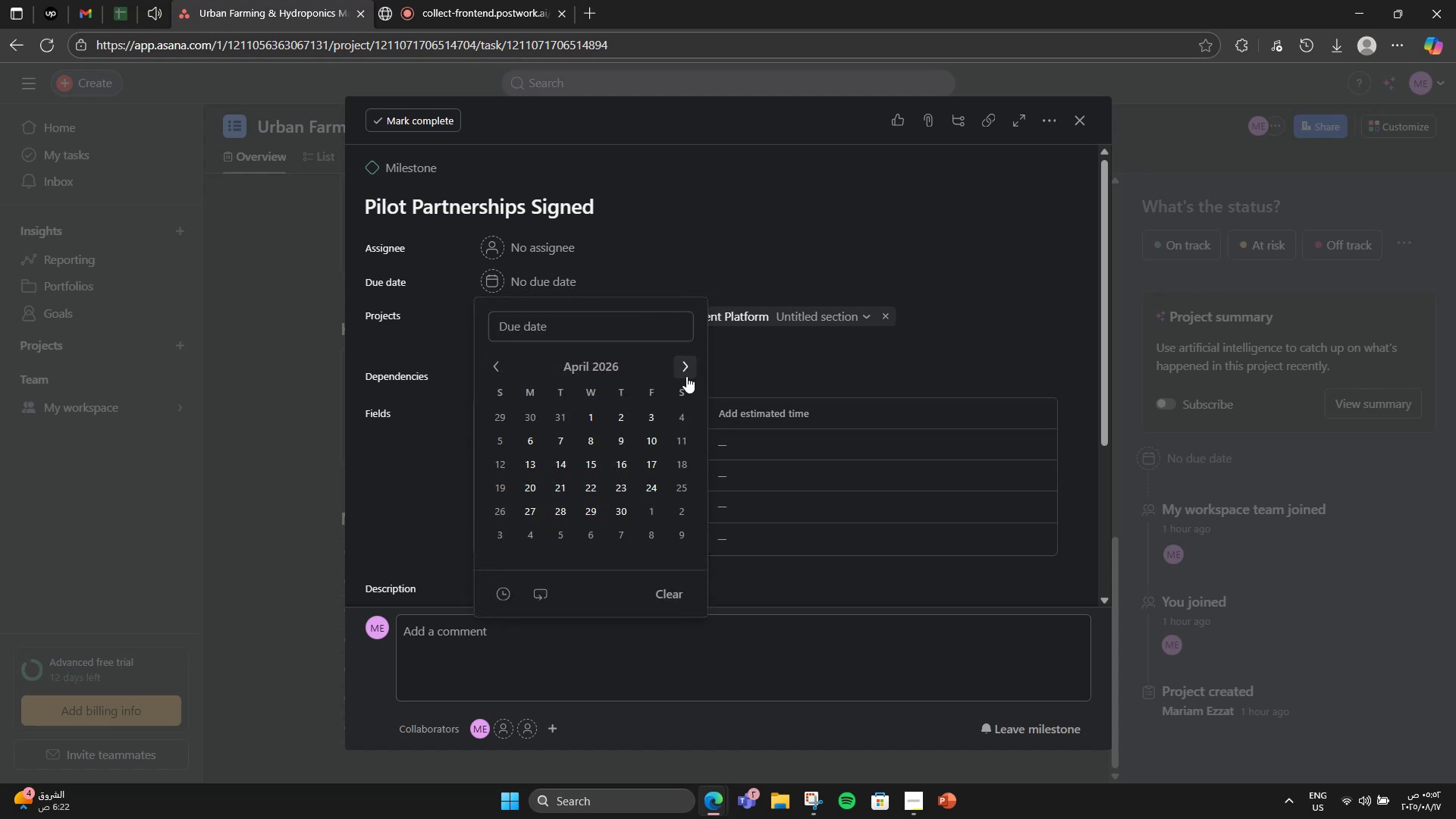 
left_click([686, 376])
 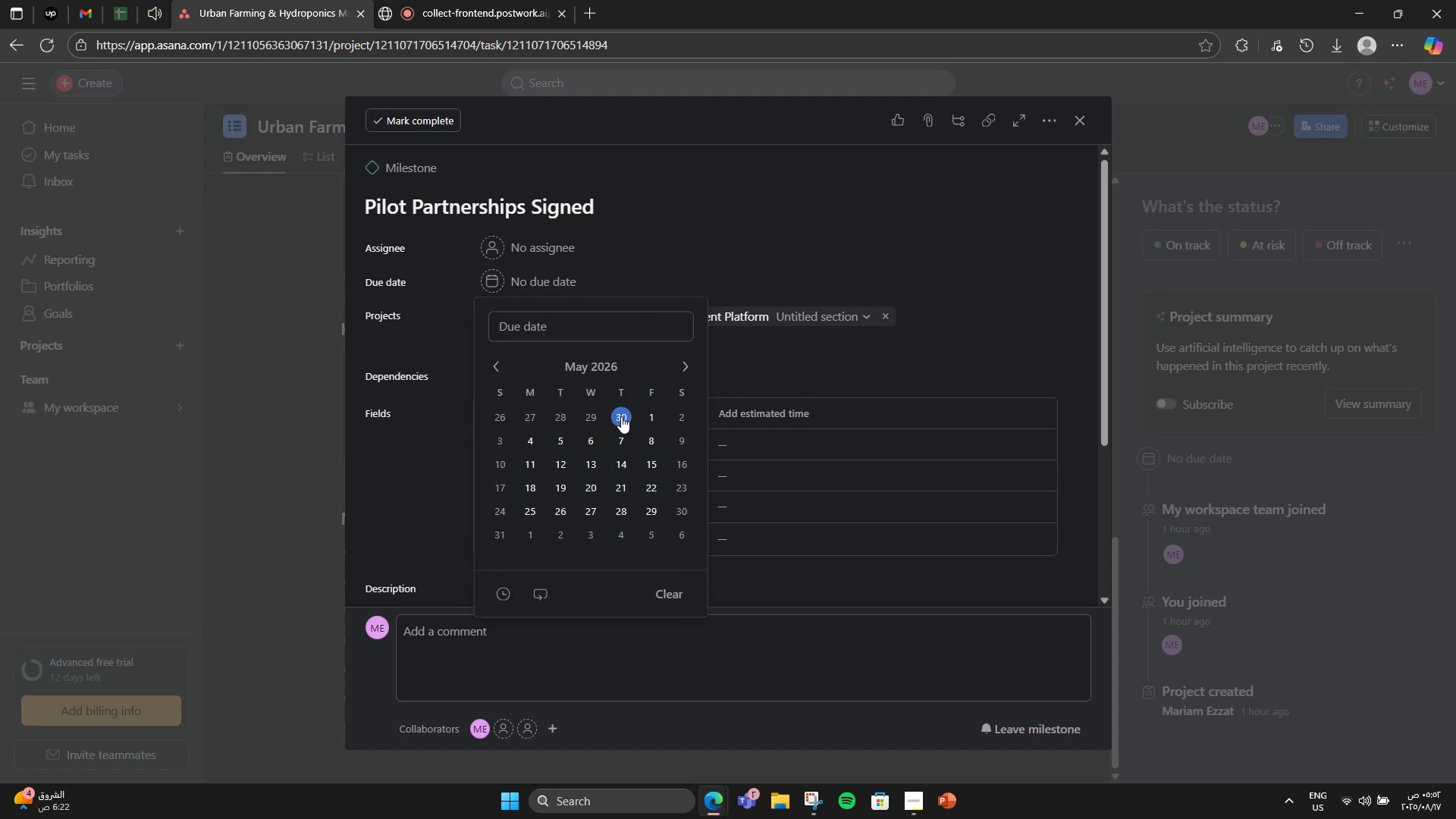 
left_click([640, 410])
 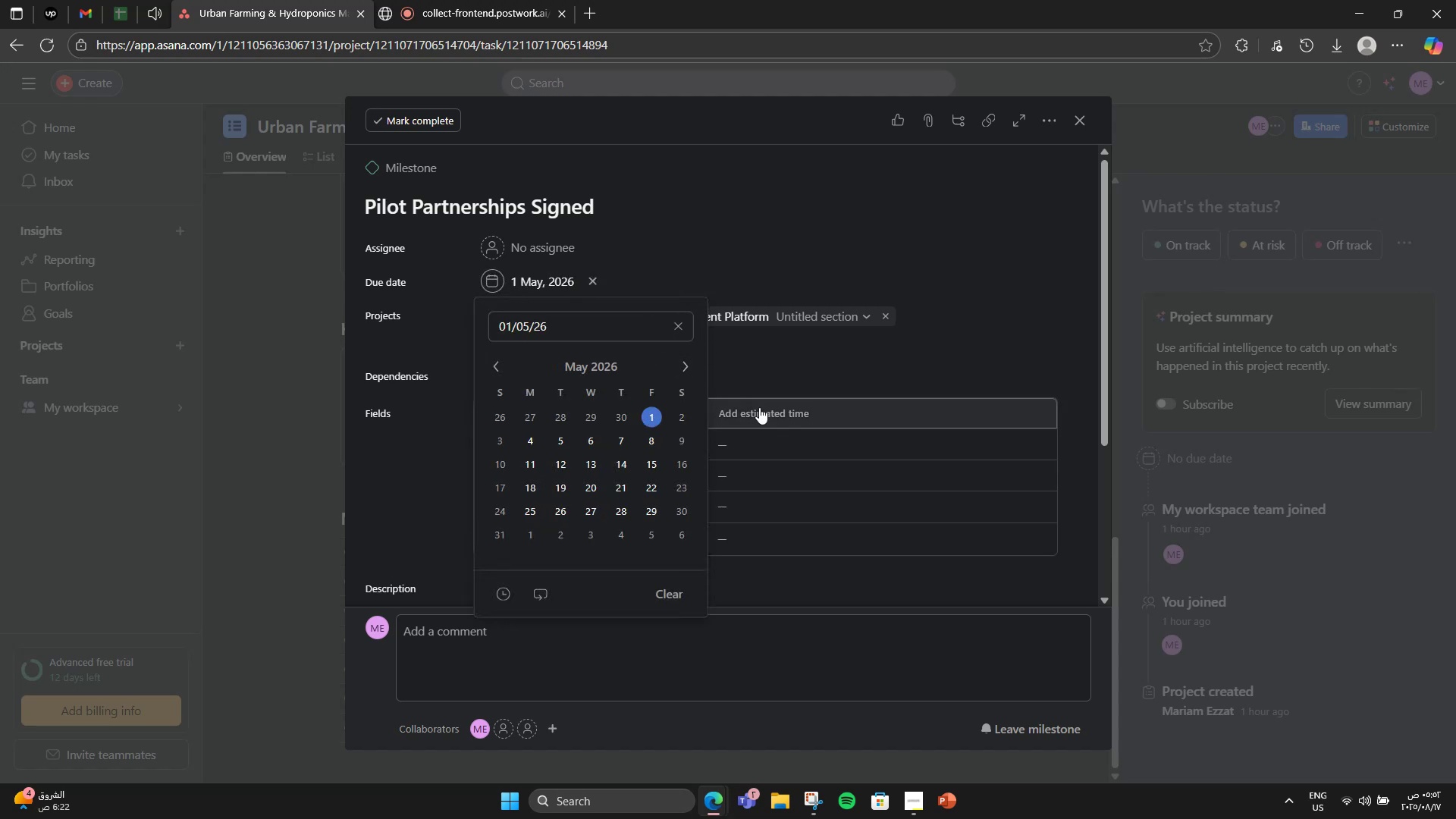 
scroll: coordinate [914, 420], scroll_direction: down, amount: 5.0
 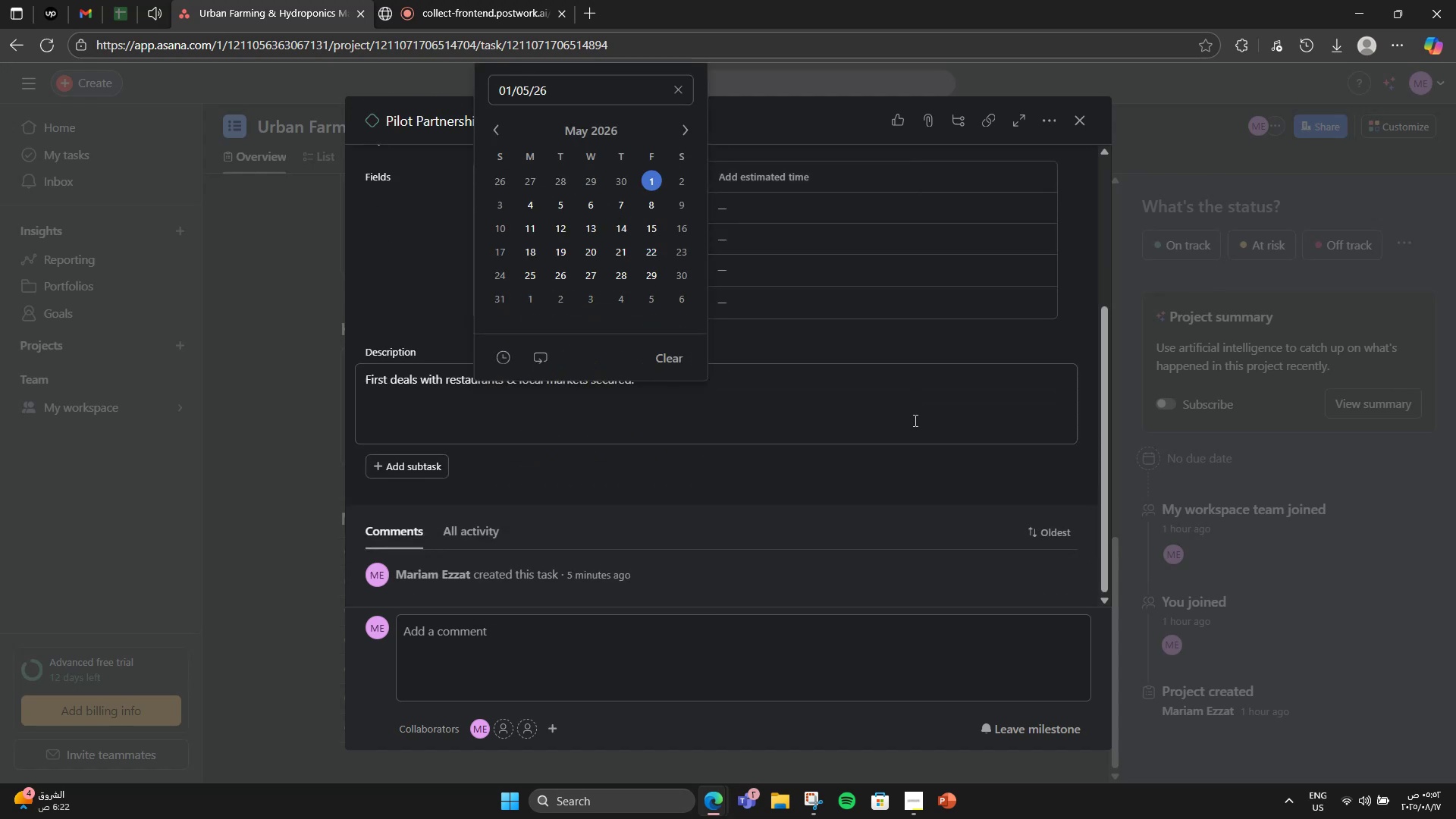 
left_click([914, 420])
 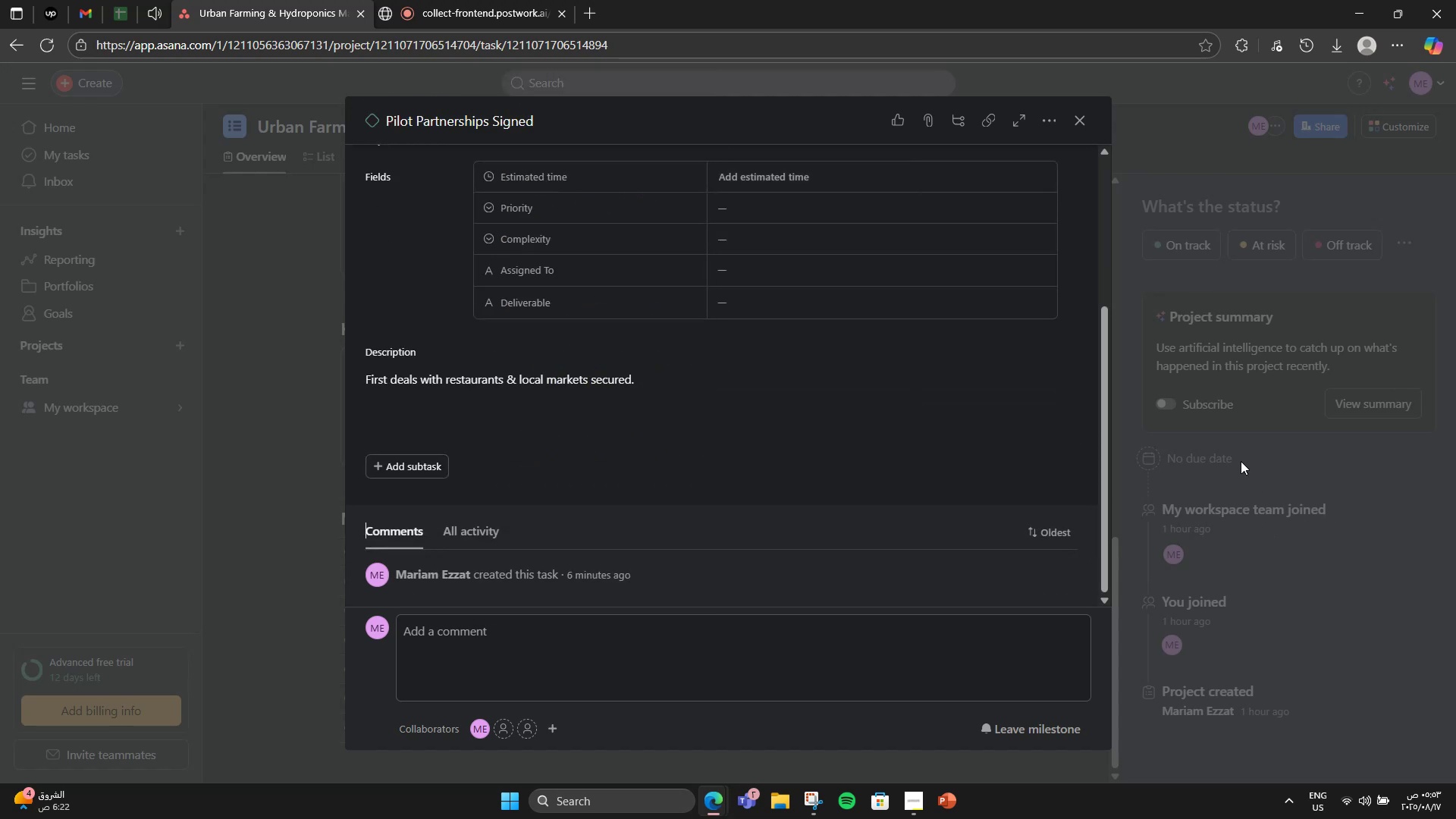 
left_click([1241, 461])
 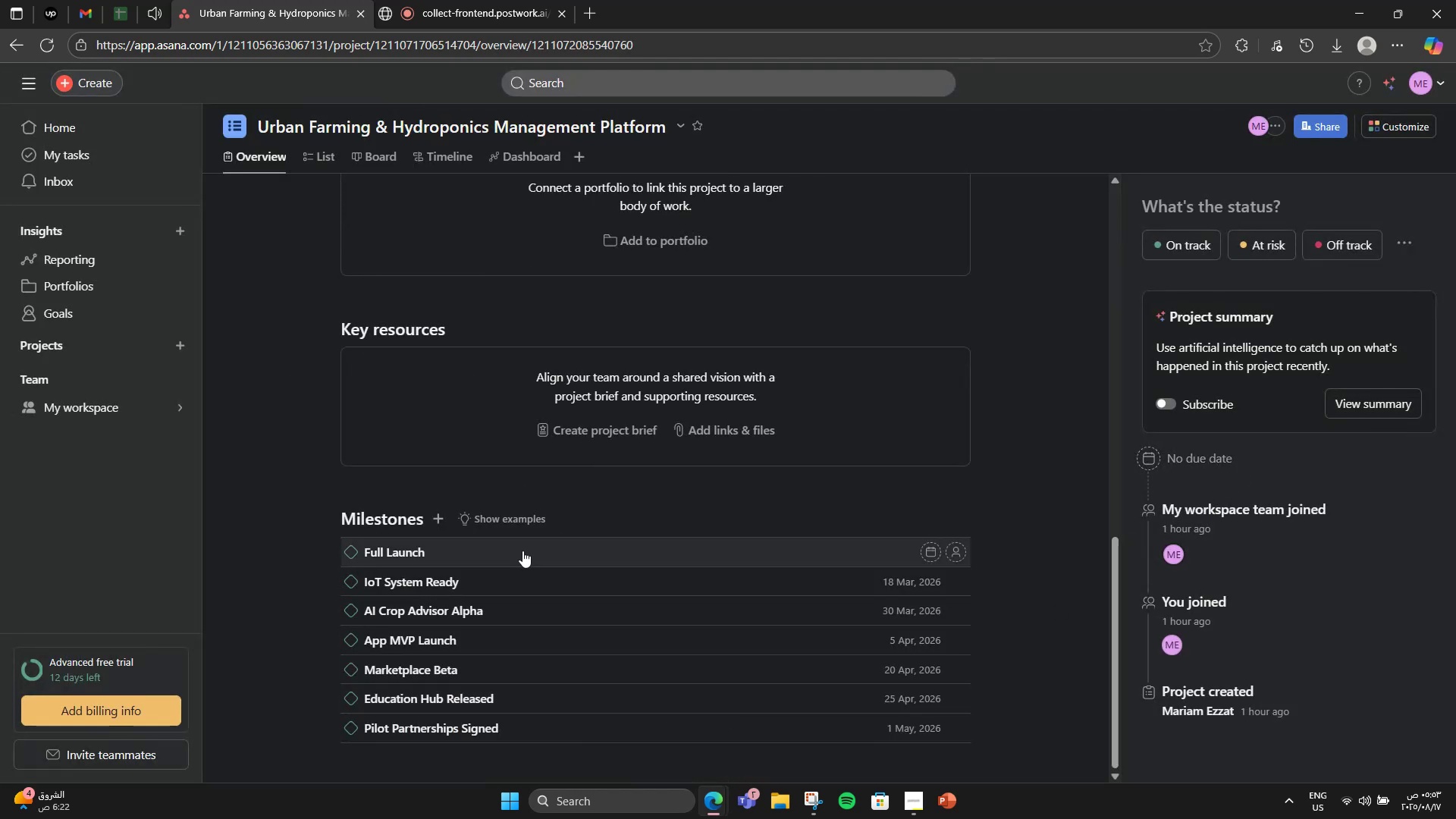 
left_click([523, 551])
 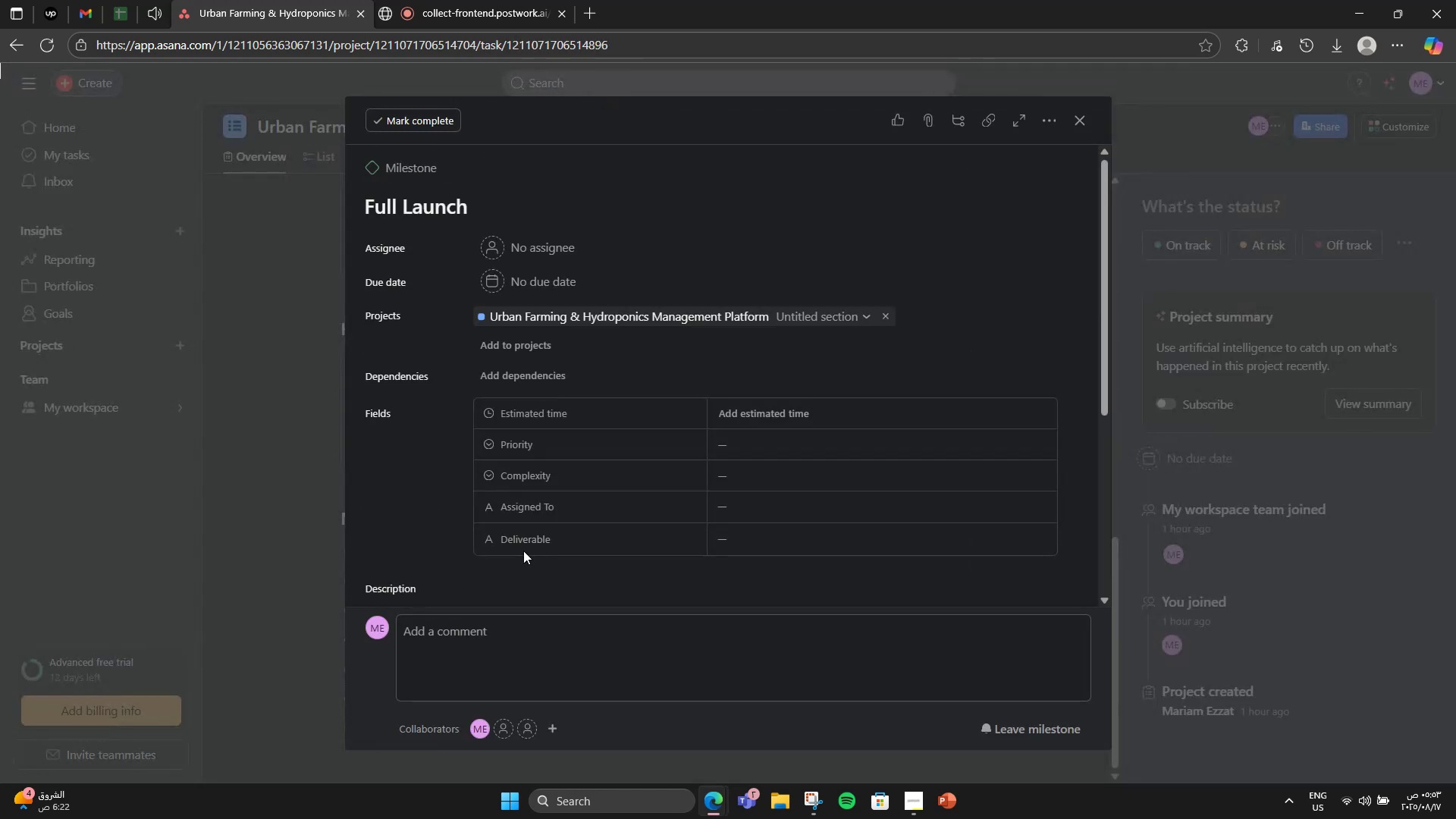 
scroll: coordinate [516, 538], scroll_direction: down, amount: 3.0
 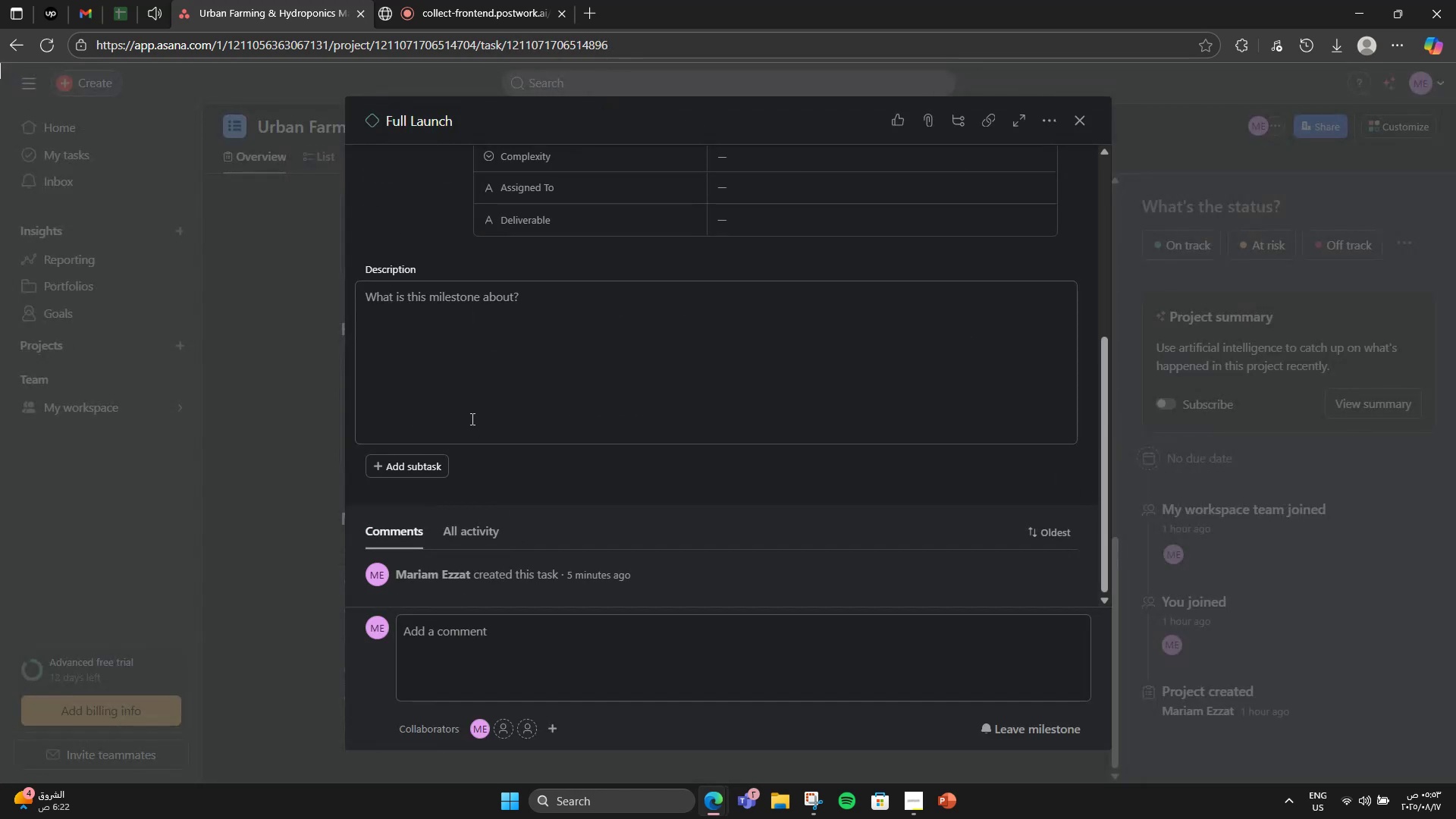 
left_click([471, 419])
 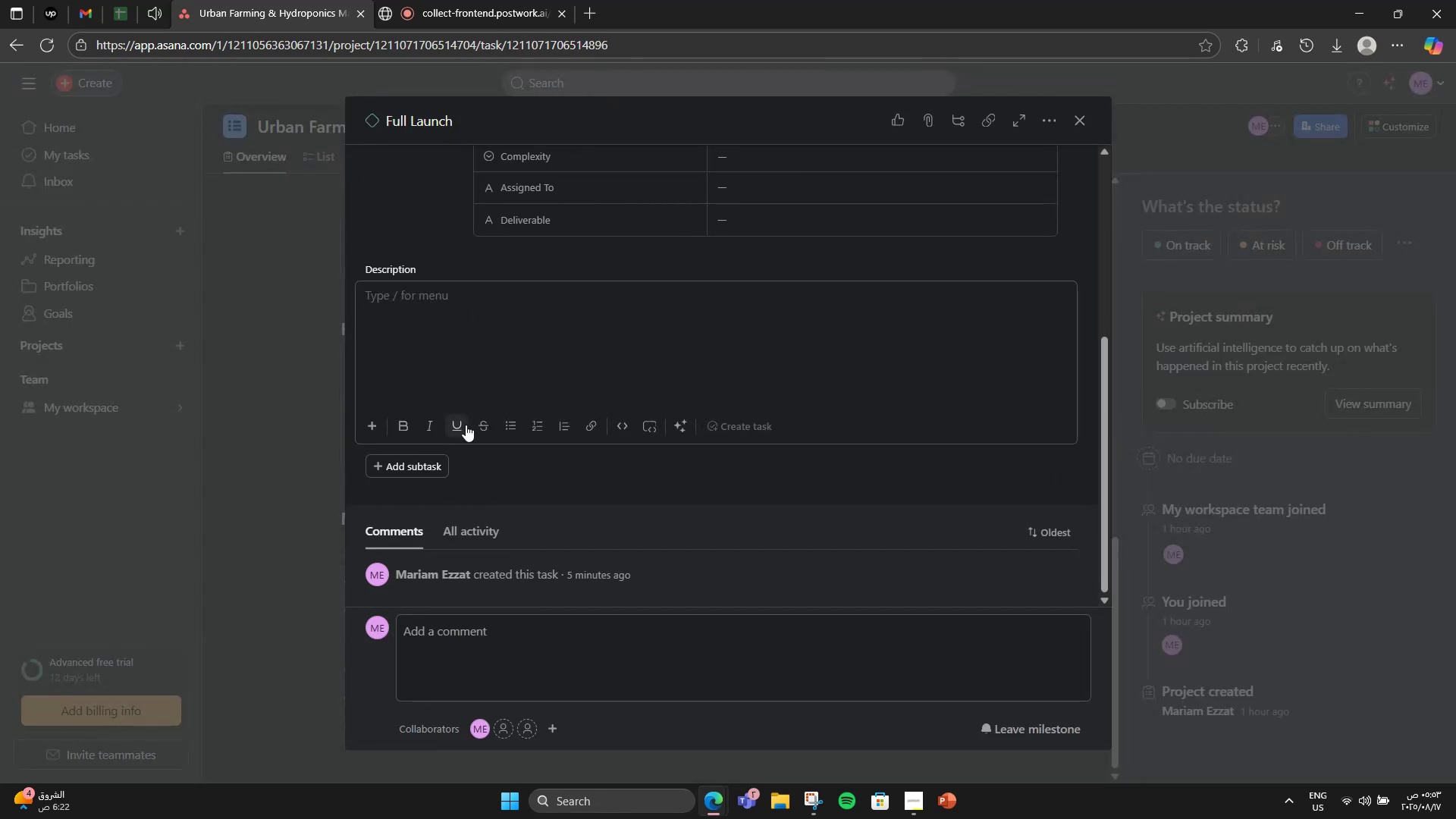 
type(Complete app with AI,O)
key(Backspace)
type(I)
key(Backspace)
type( IoT )
key(Backspace)
type(, and marketplace available to the public.)
 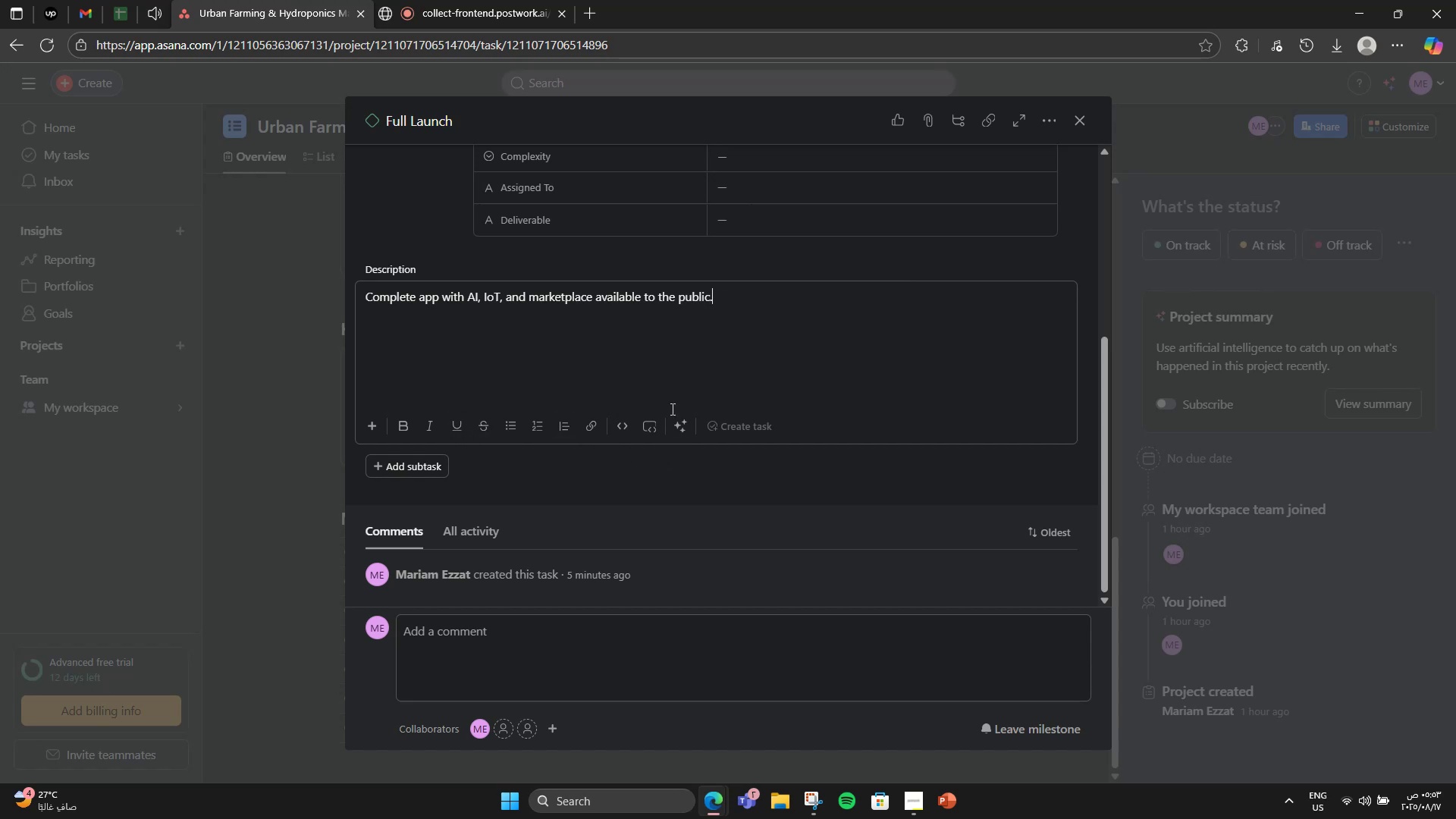 
scroll: coordinate [836, 340], scroll_direction: up, amount: 3.0
 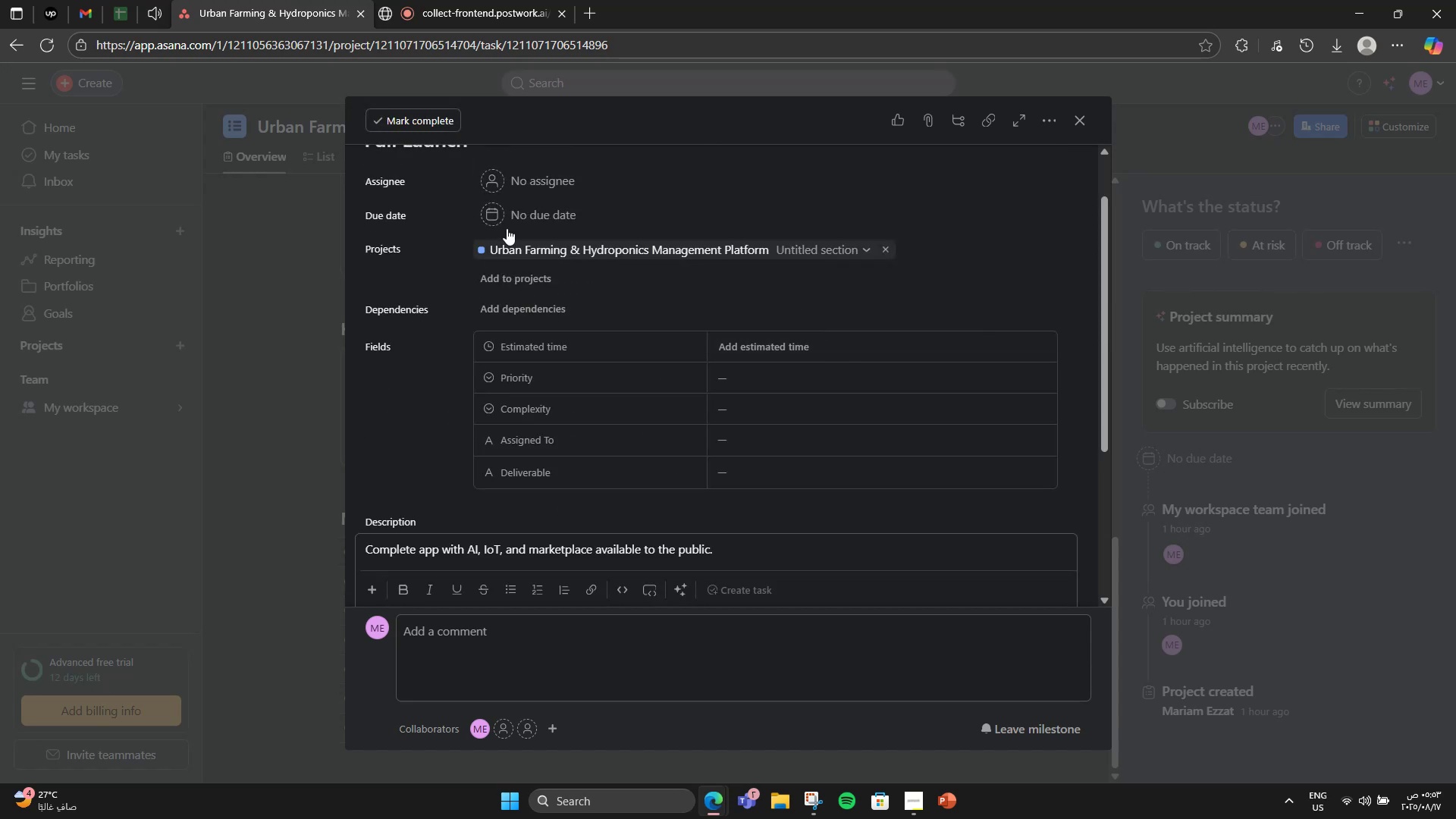 
left_click([508, 220])
 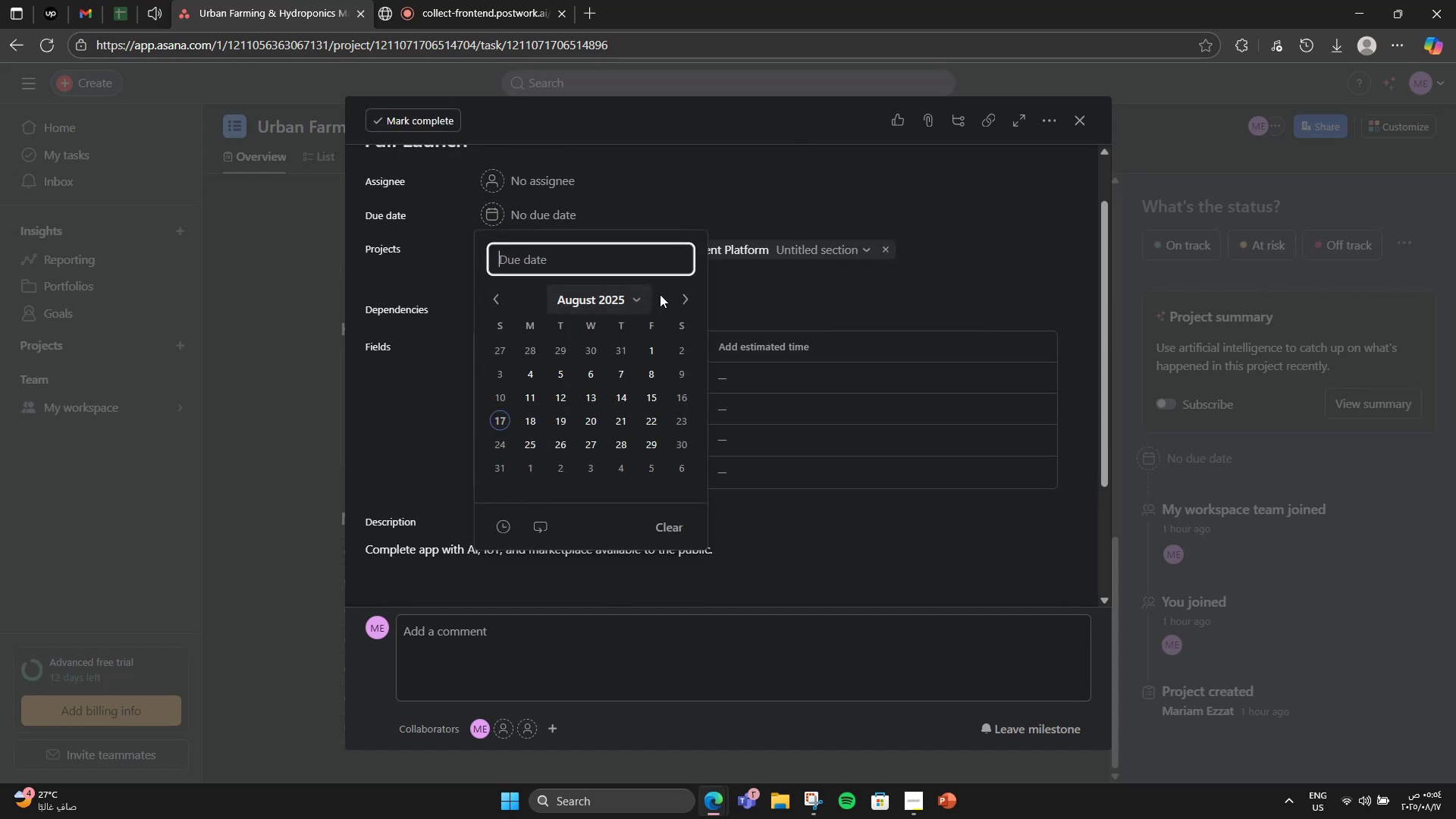 
double_click([679, 290])
 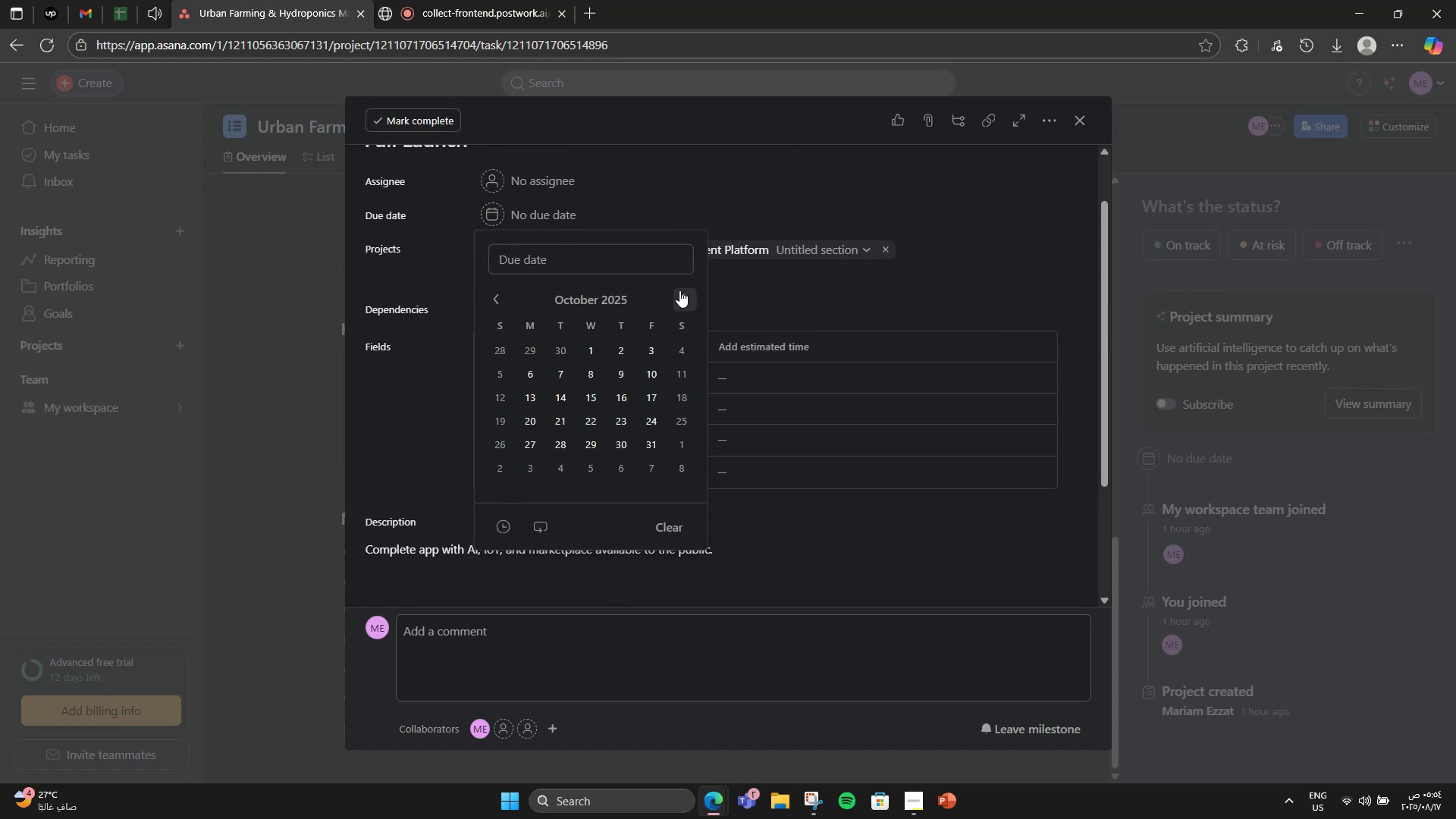 
triple_click([679, 290])
 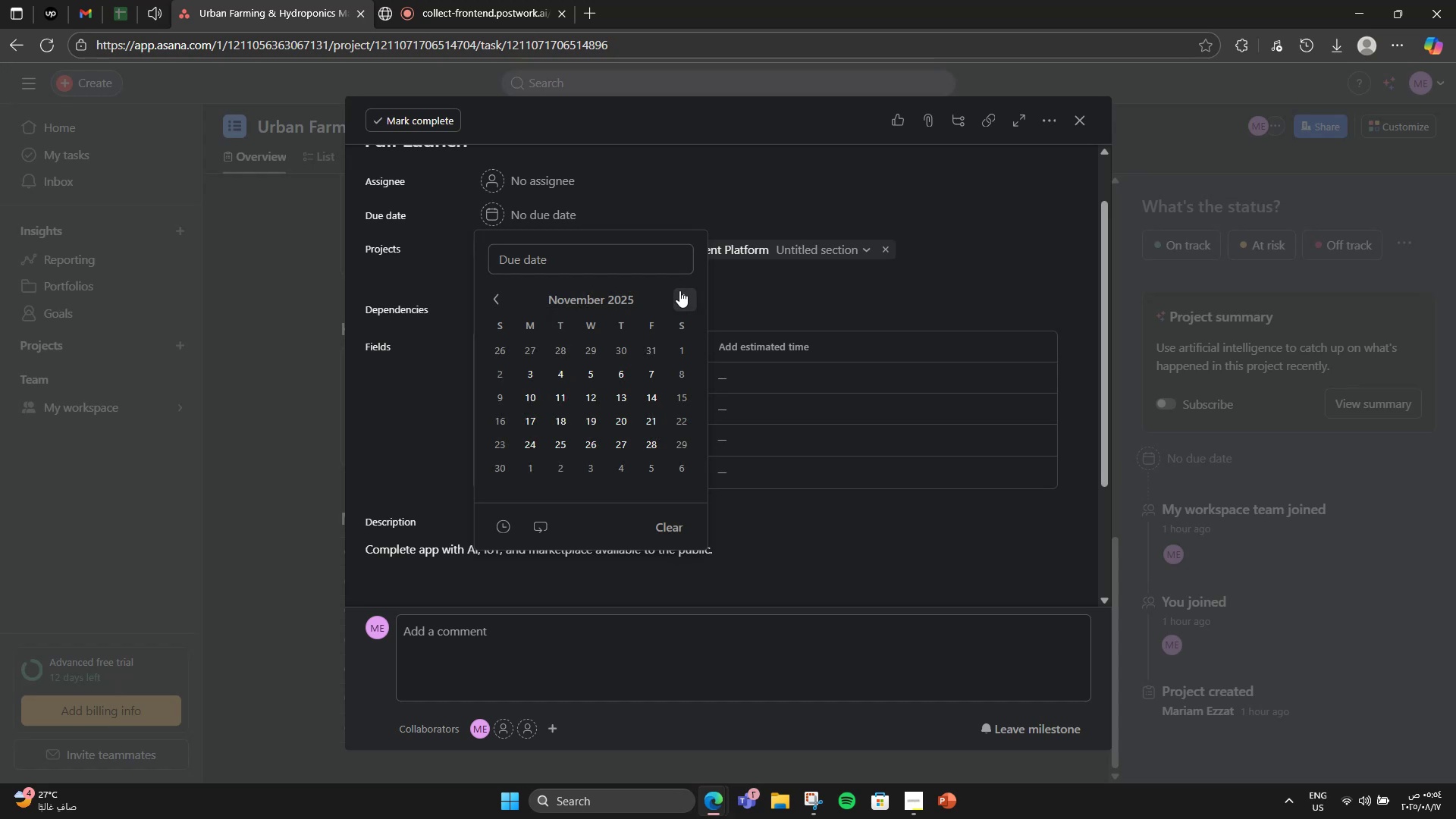 
triple_click([679, 290])
 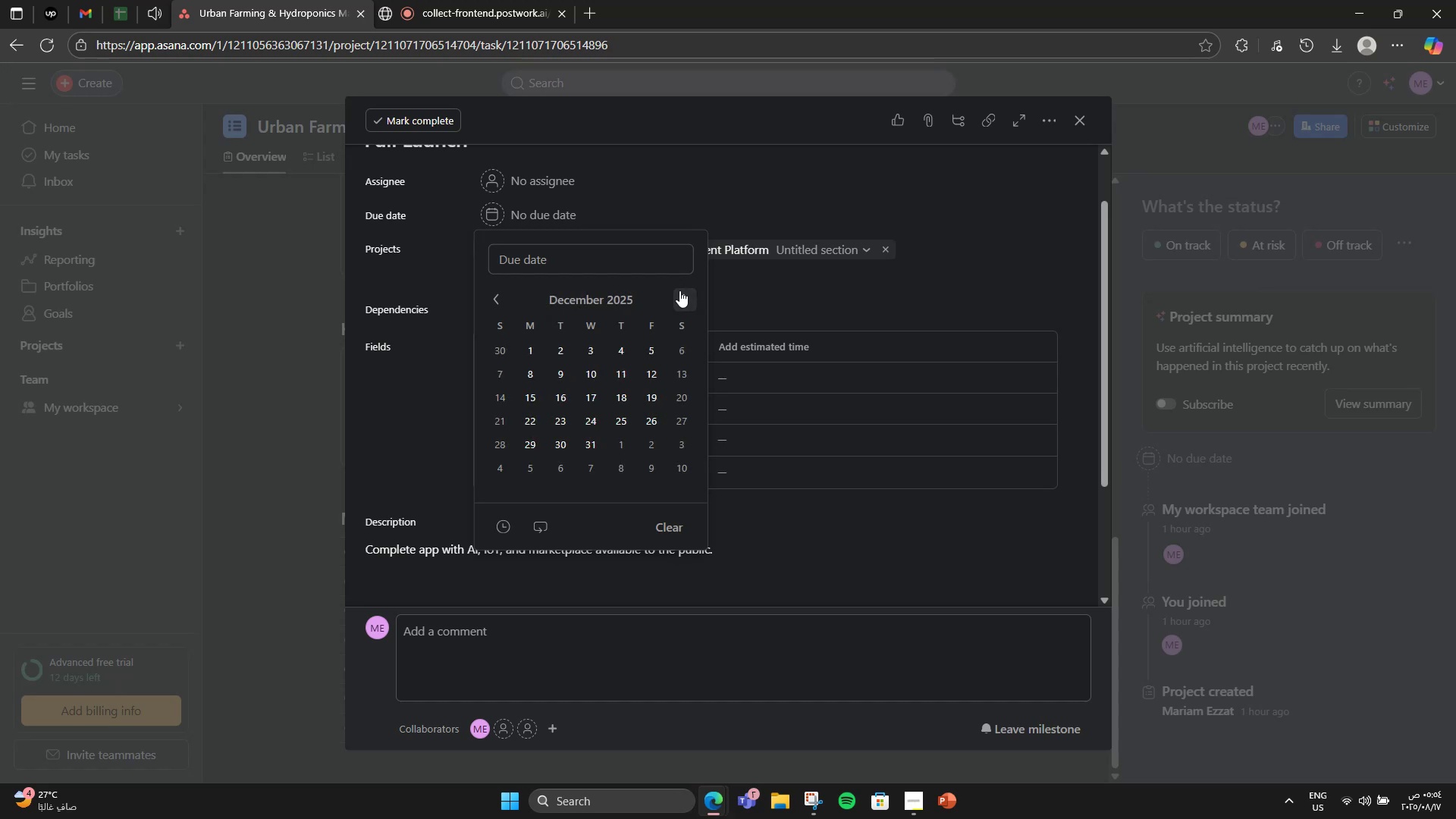 
triple_click([679, 290])
 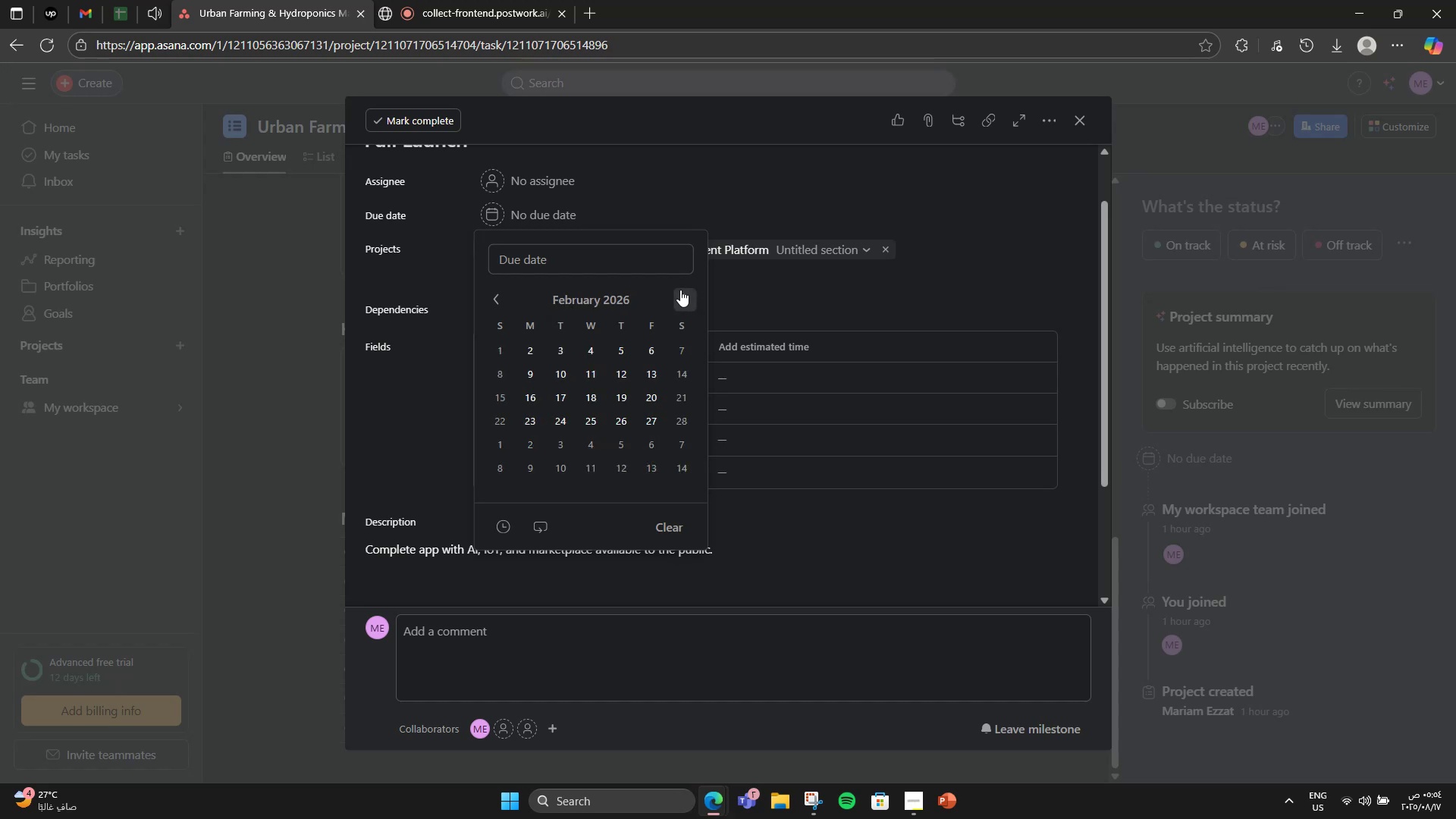 
triple_click([680, 290])
 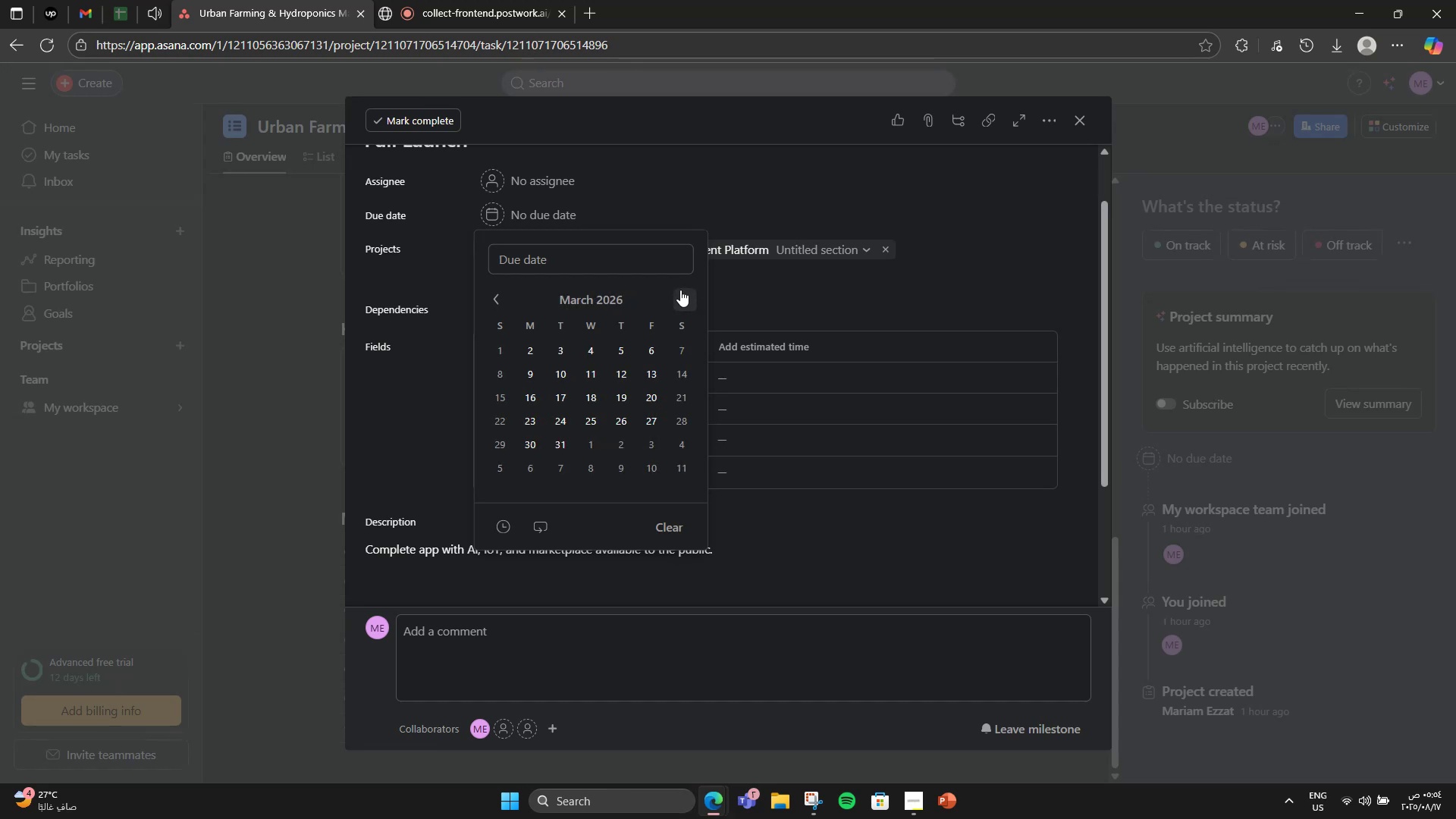 
triple_click([680, 290])
 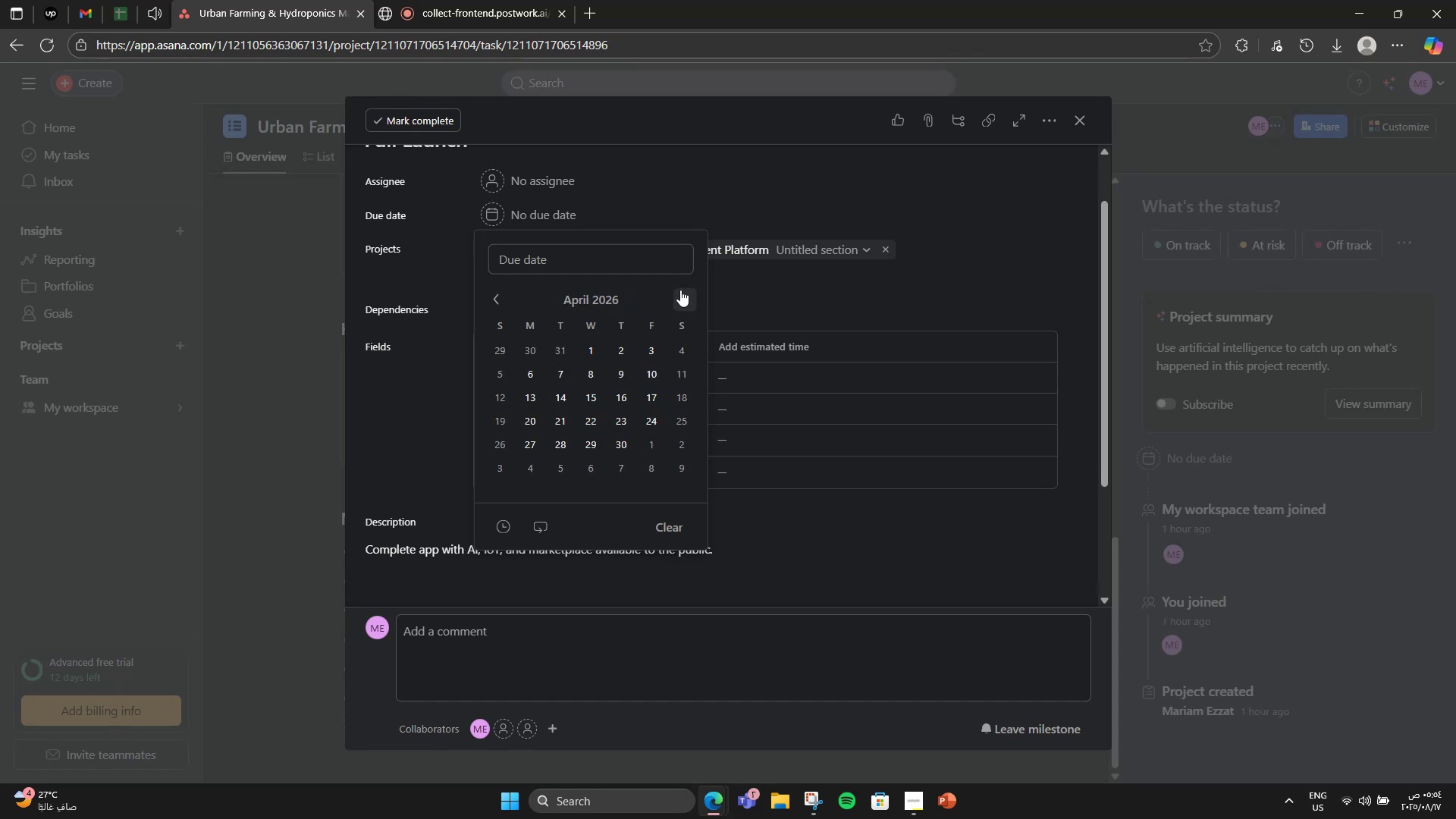 
triple_click([680, 290])
 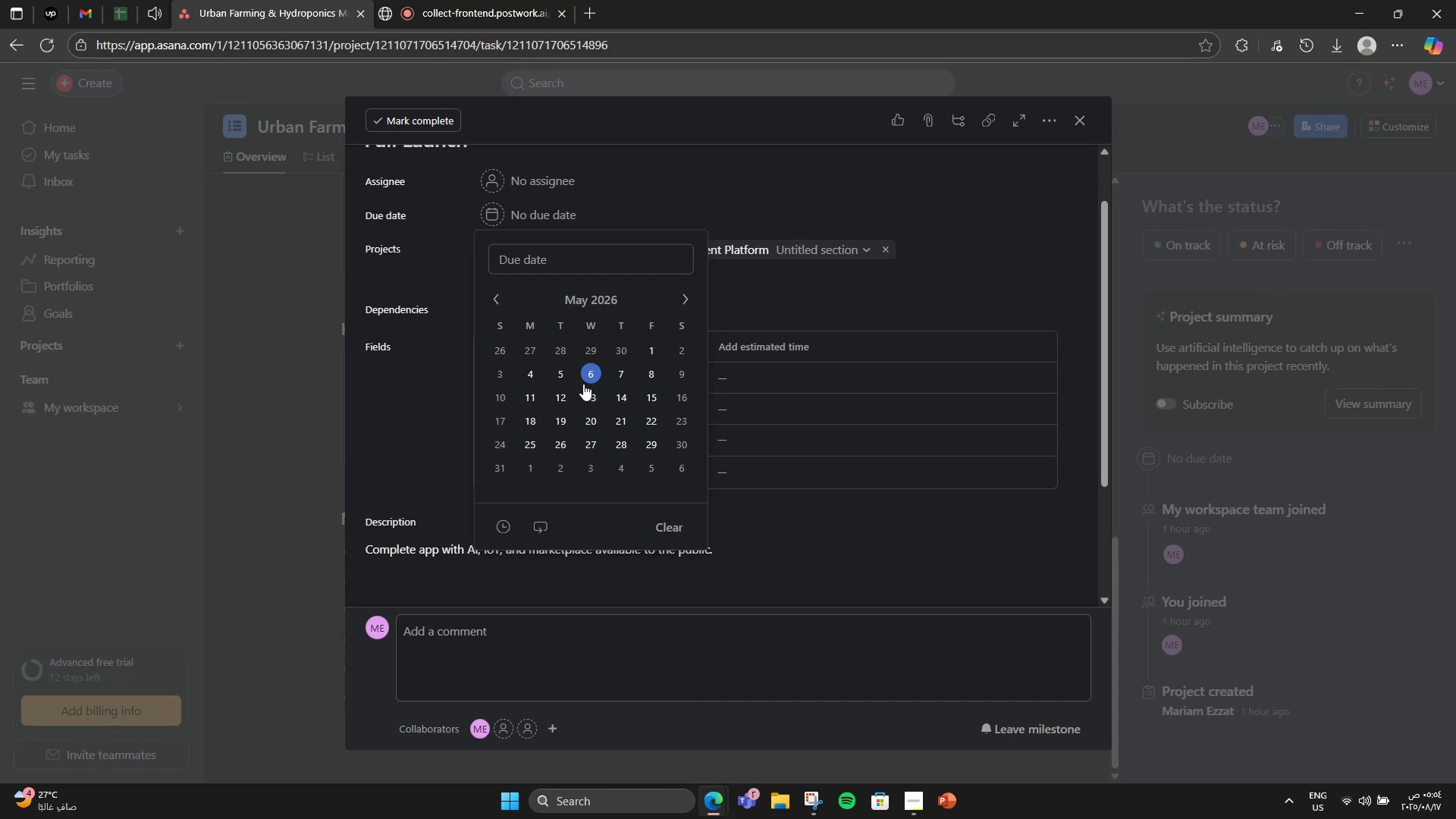 
left_click([495, 395])
 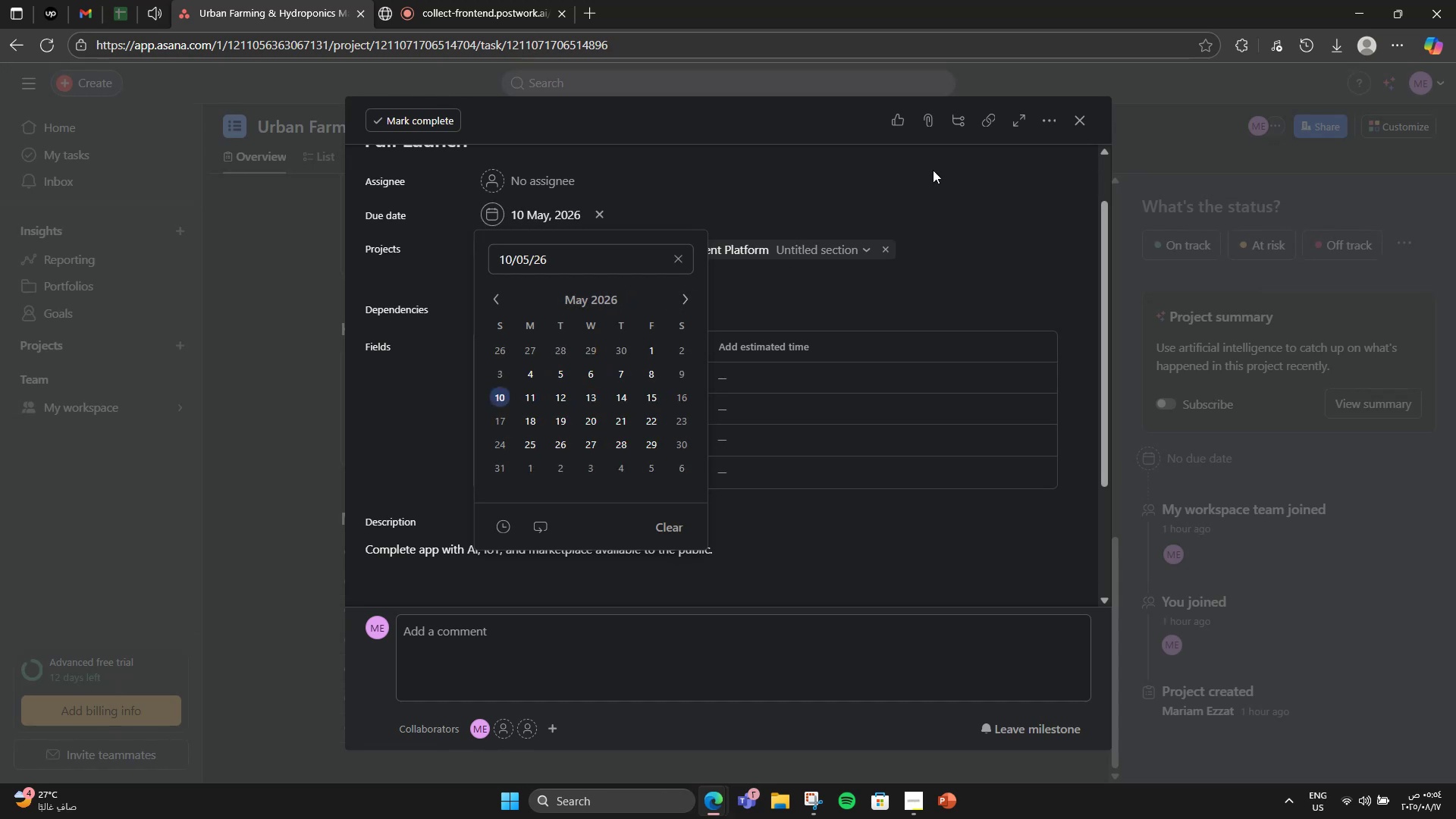 
left_click([933, 170])
 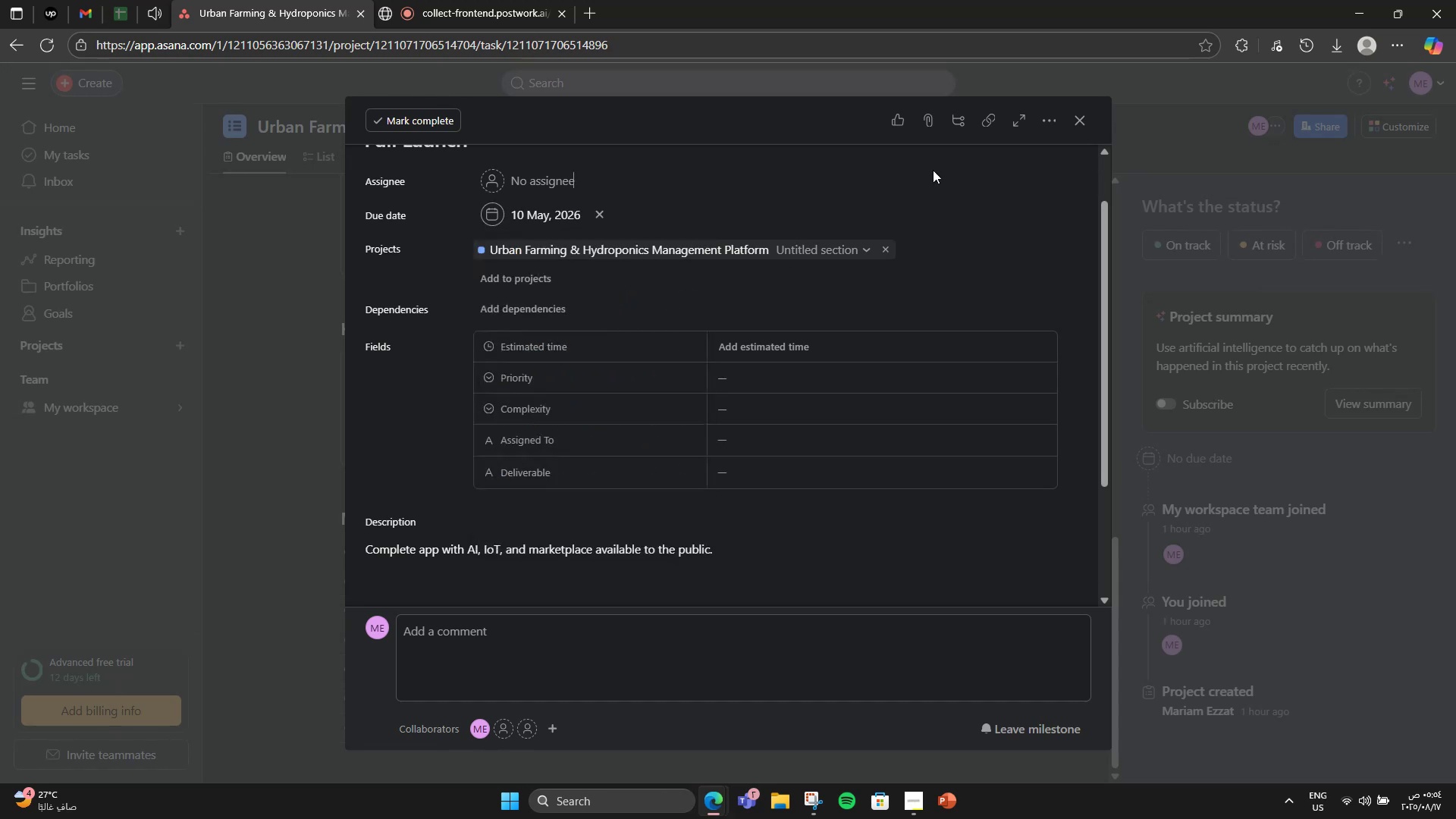 
scroll: coordinate [933, 170], scroll_direction: down, amount: 5.0
 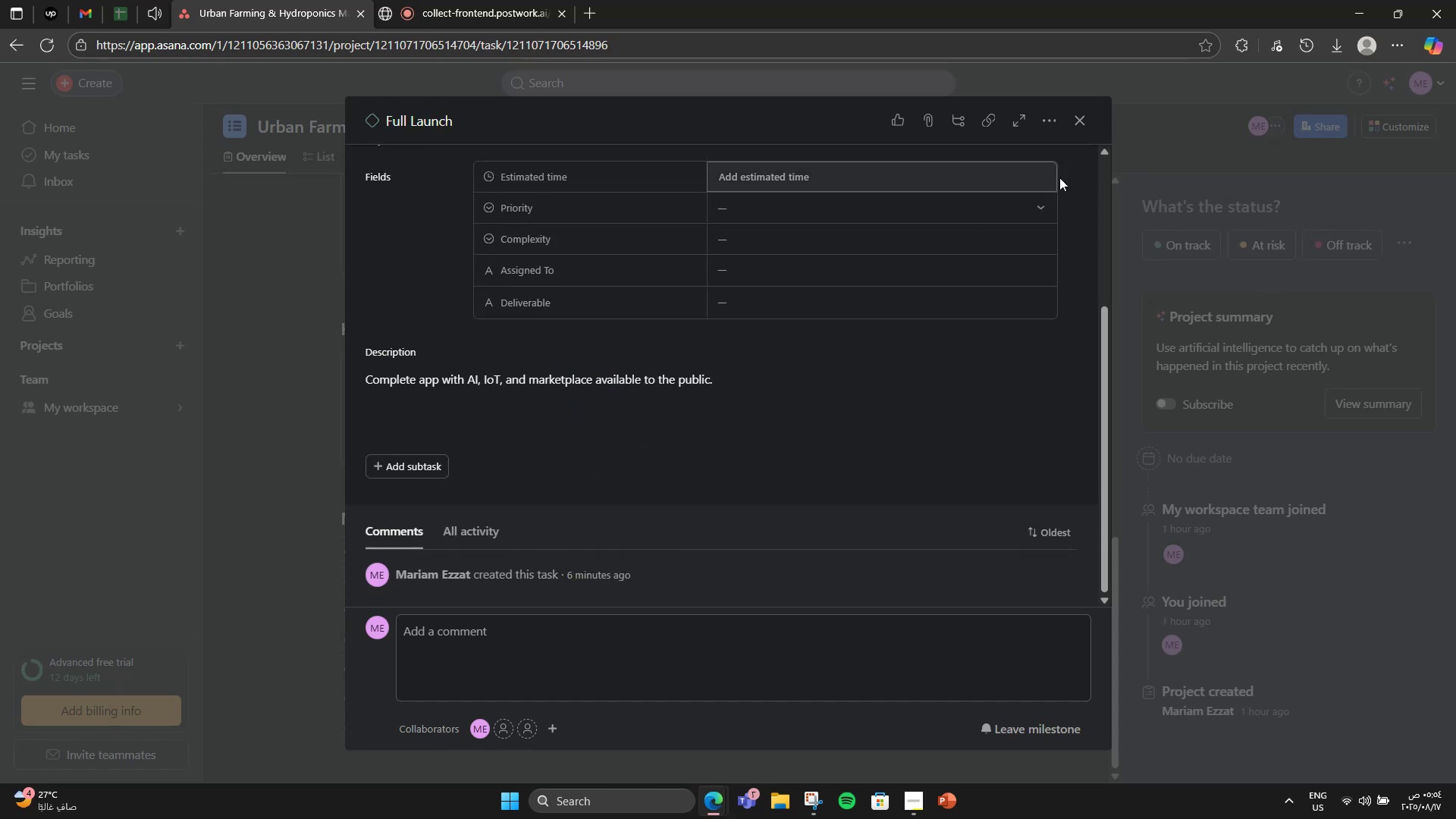 
left_click([1088, 125])
 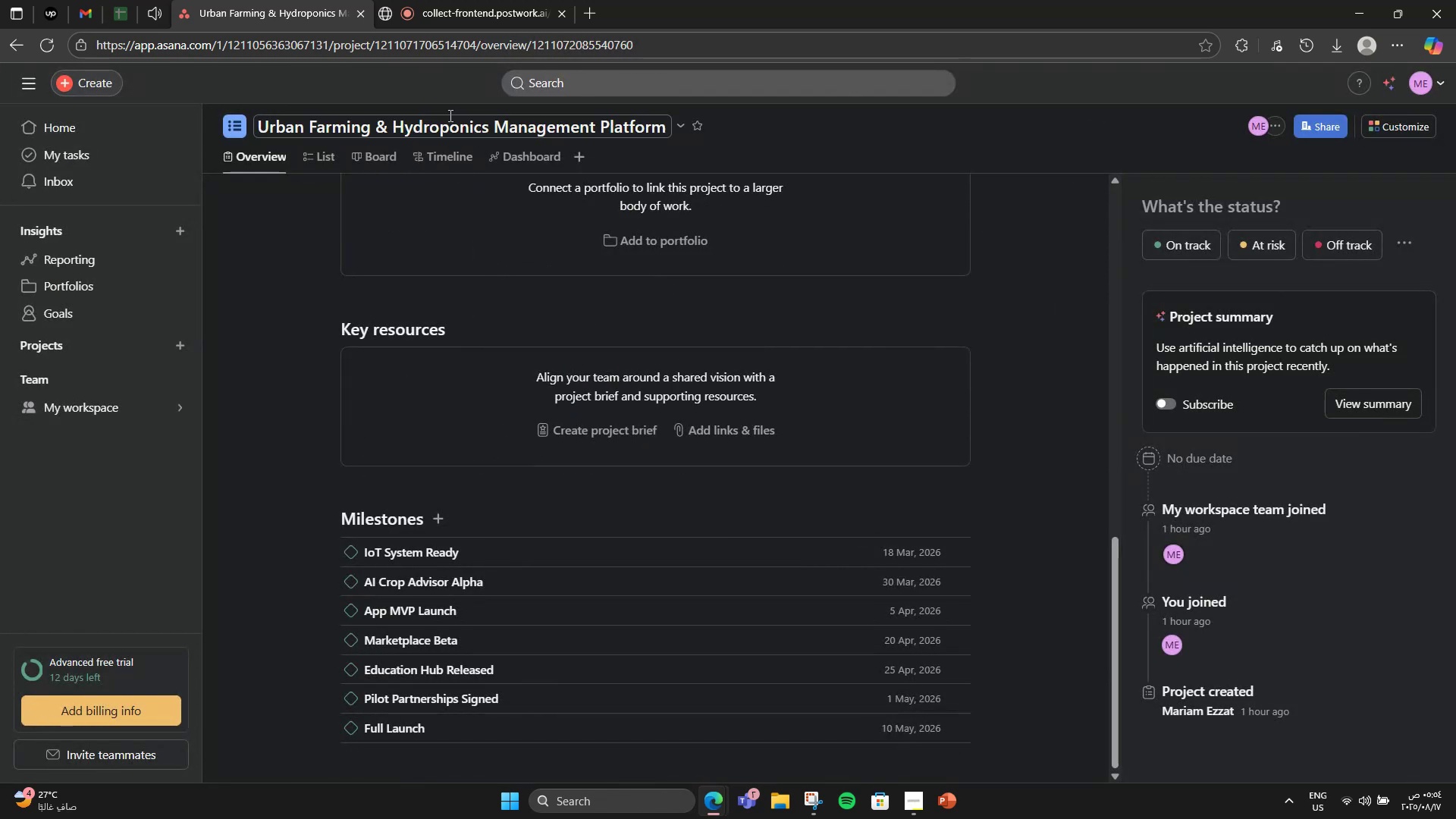 
left_click([447, 5])
 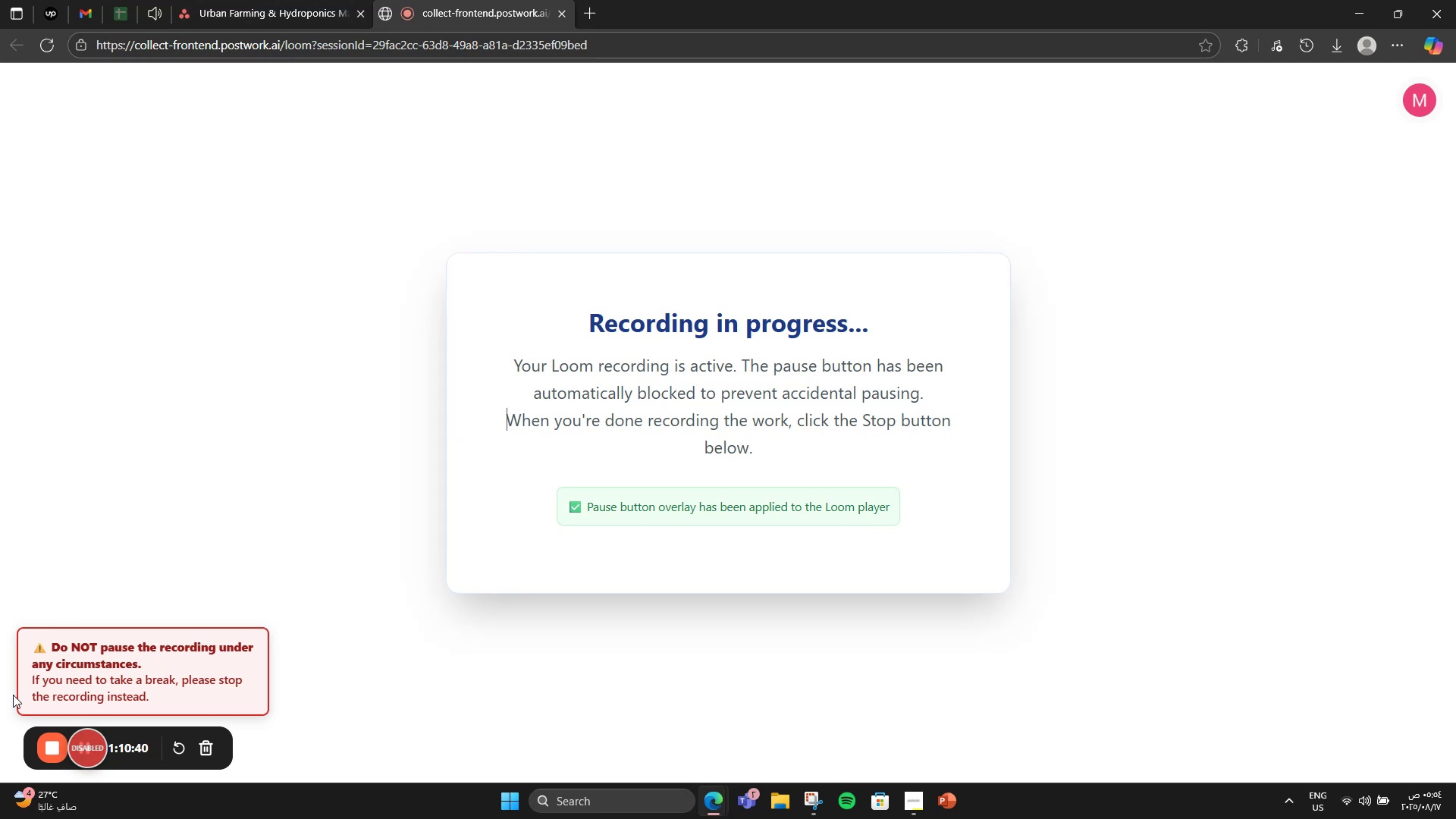 
left_click([199, 0])
 